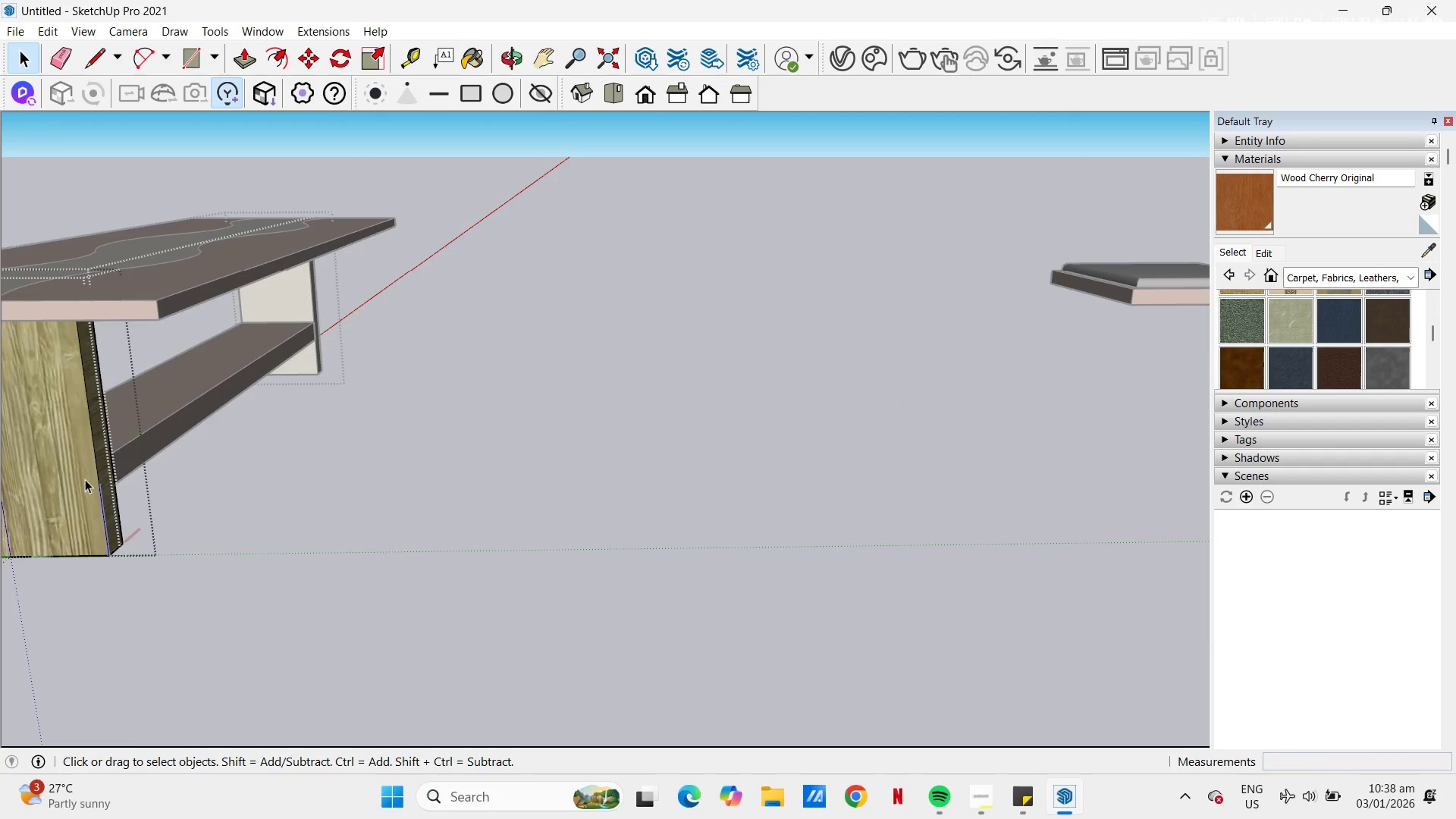 
triple_click([85, 479])
 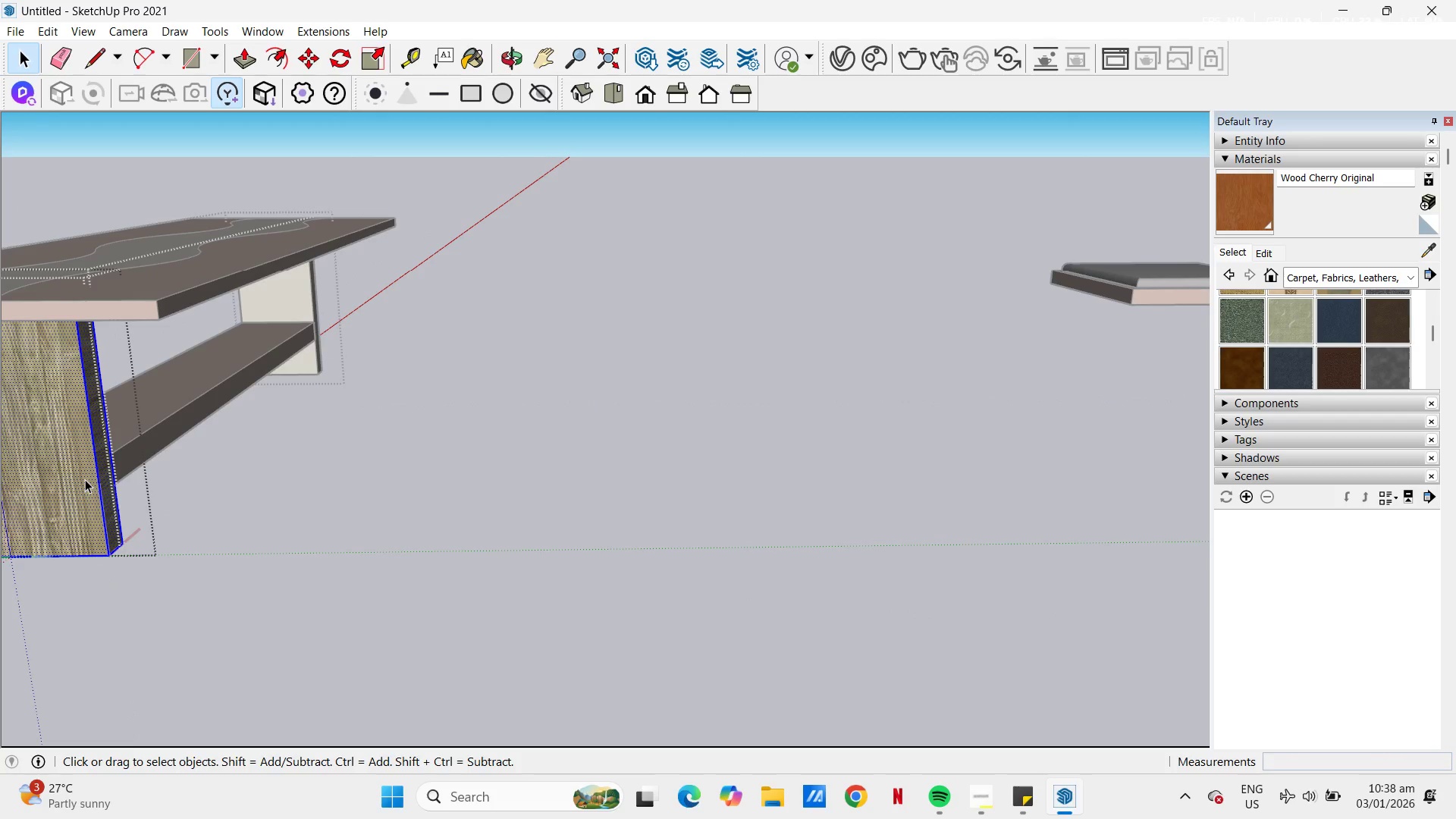 
key(Control+ControlLeft)
 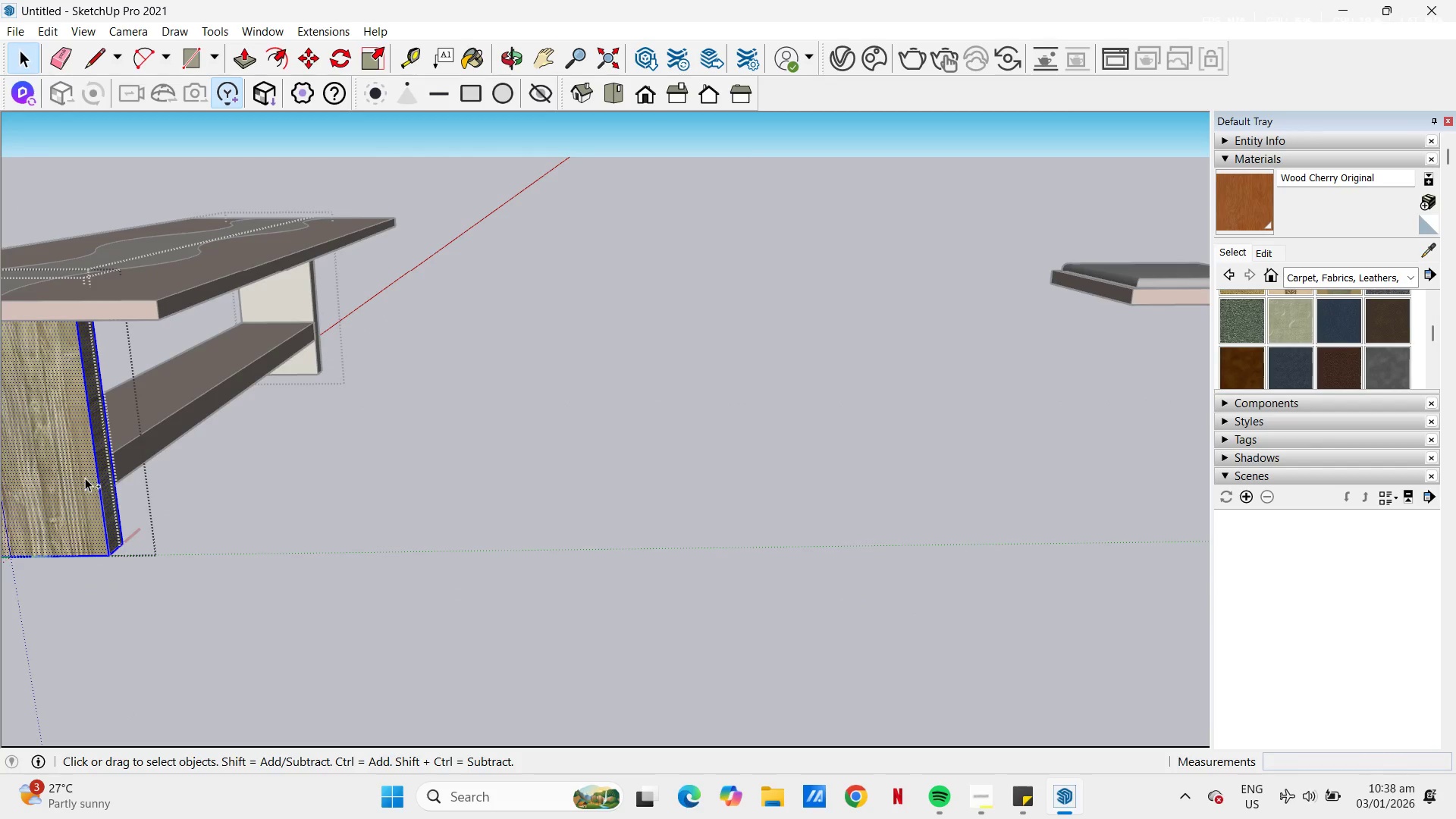 
key(Control+A)
 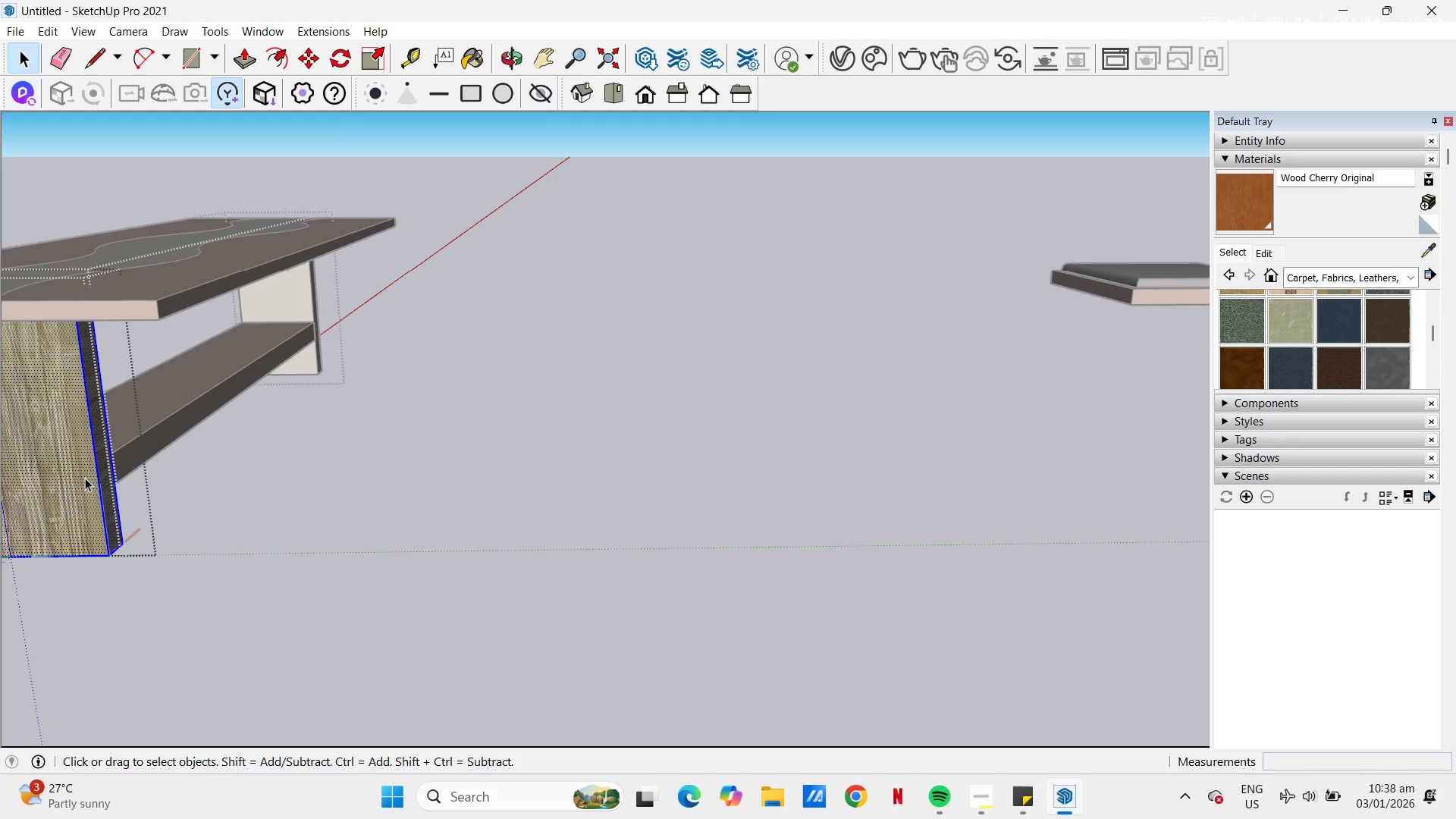 
key(B)
 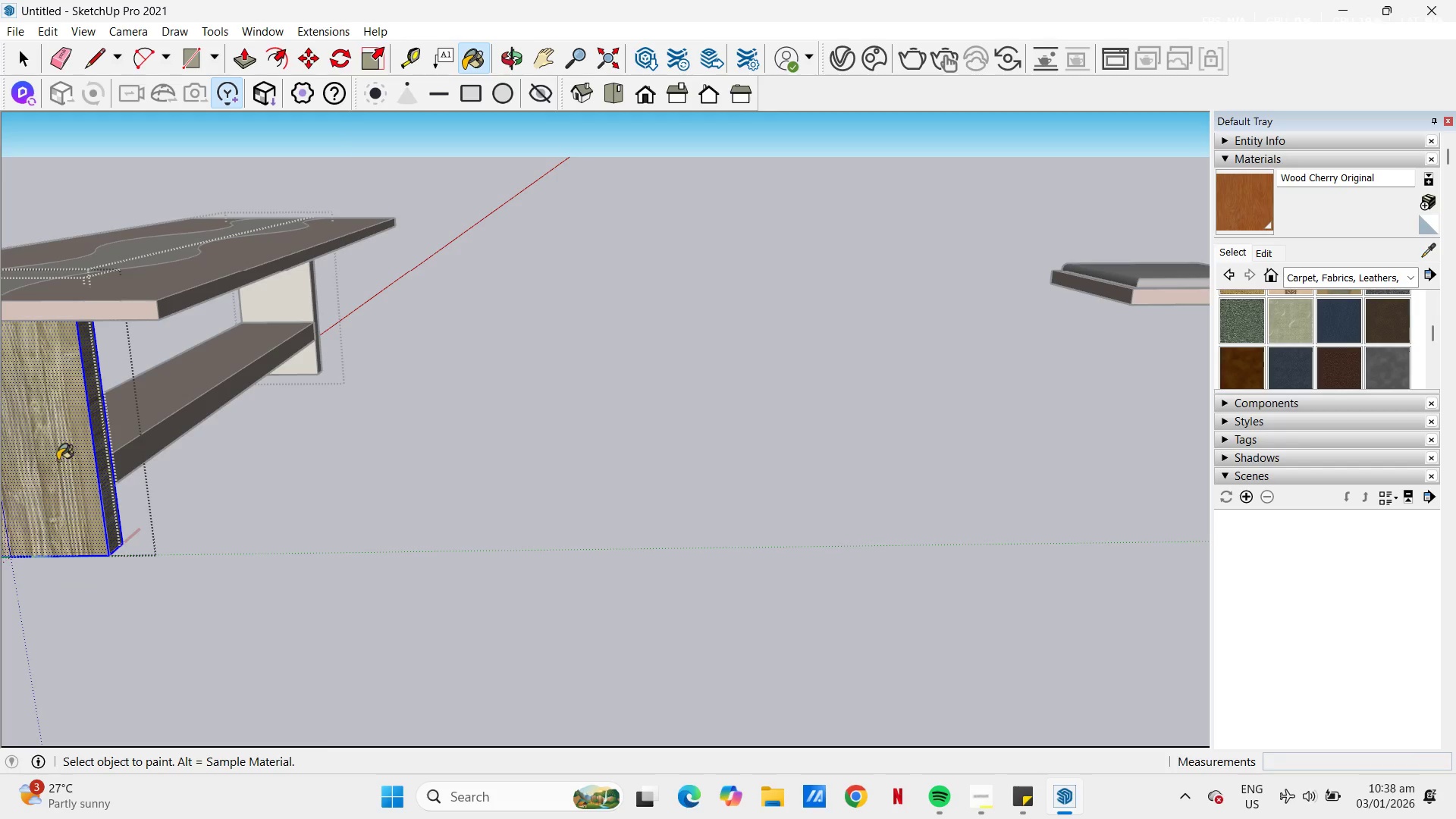 
left_click([57, 460])
 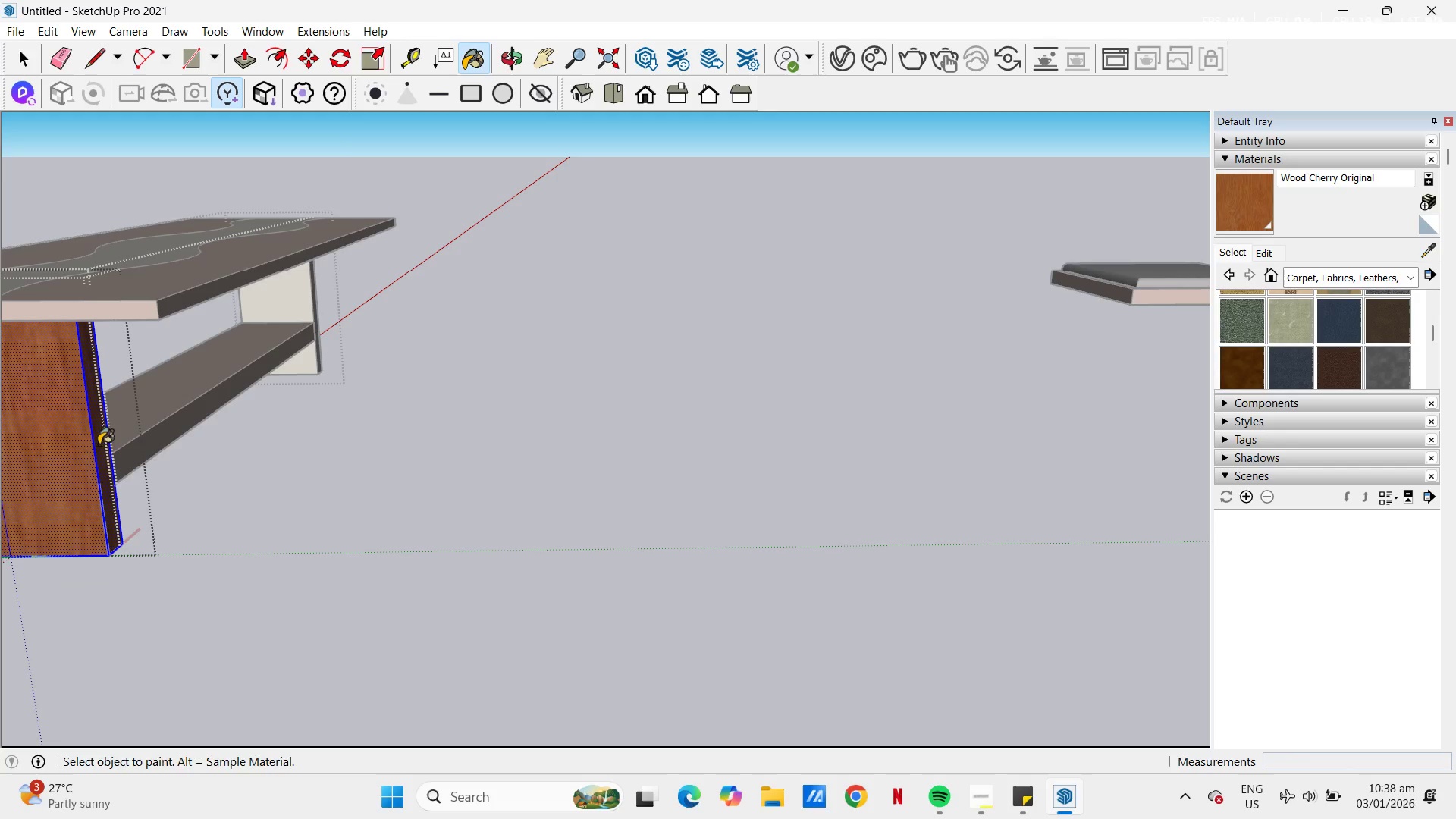 
key(Space)
 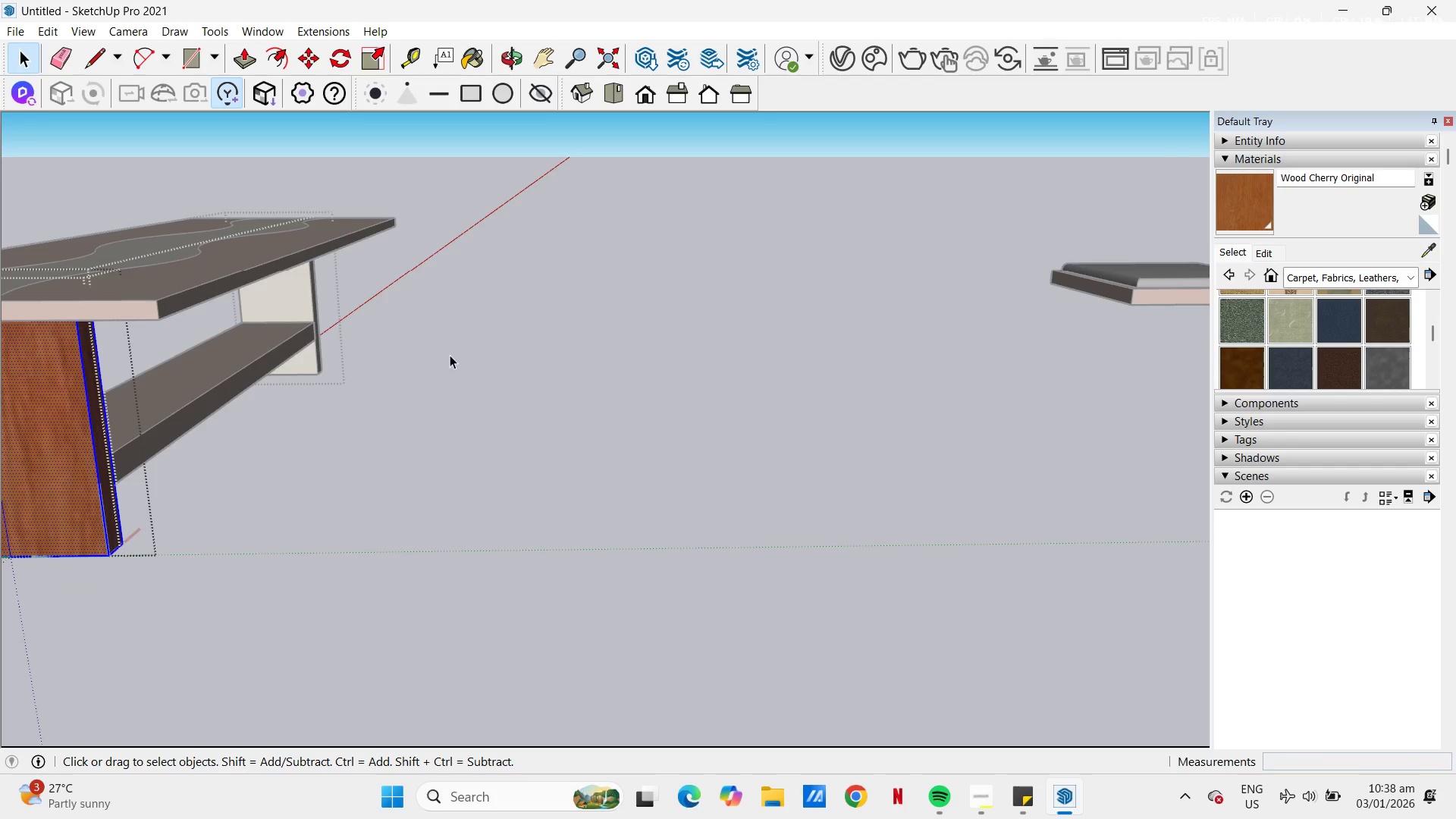 
key(Escape)
 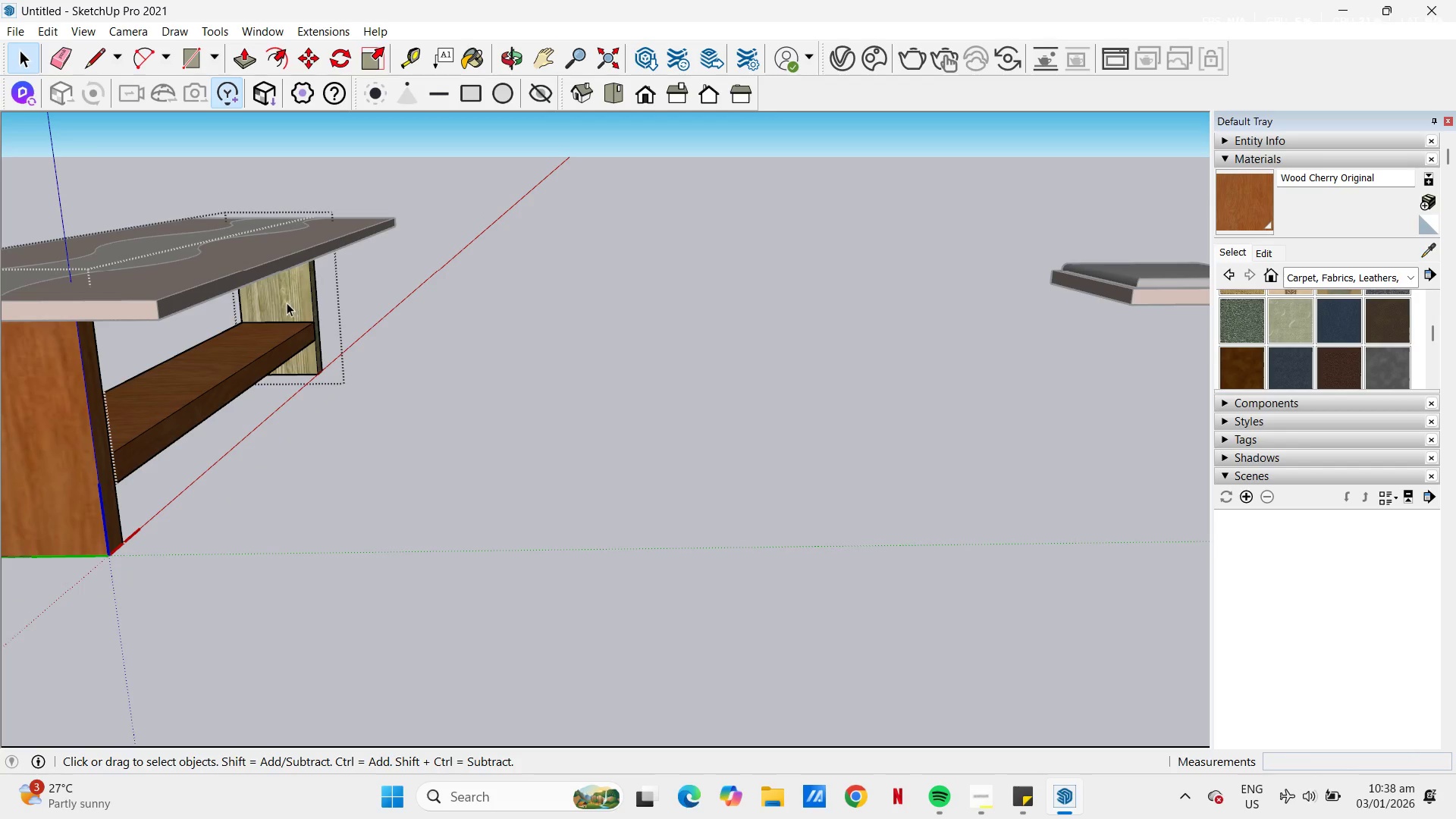 
double_click([287, 303])
 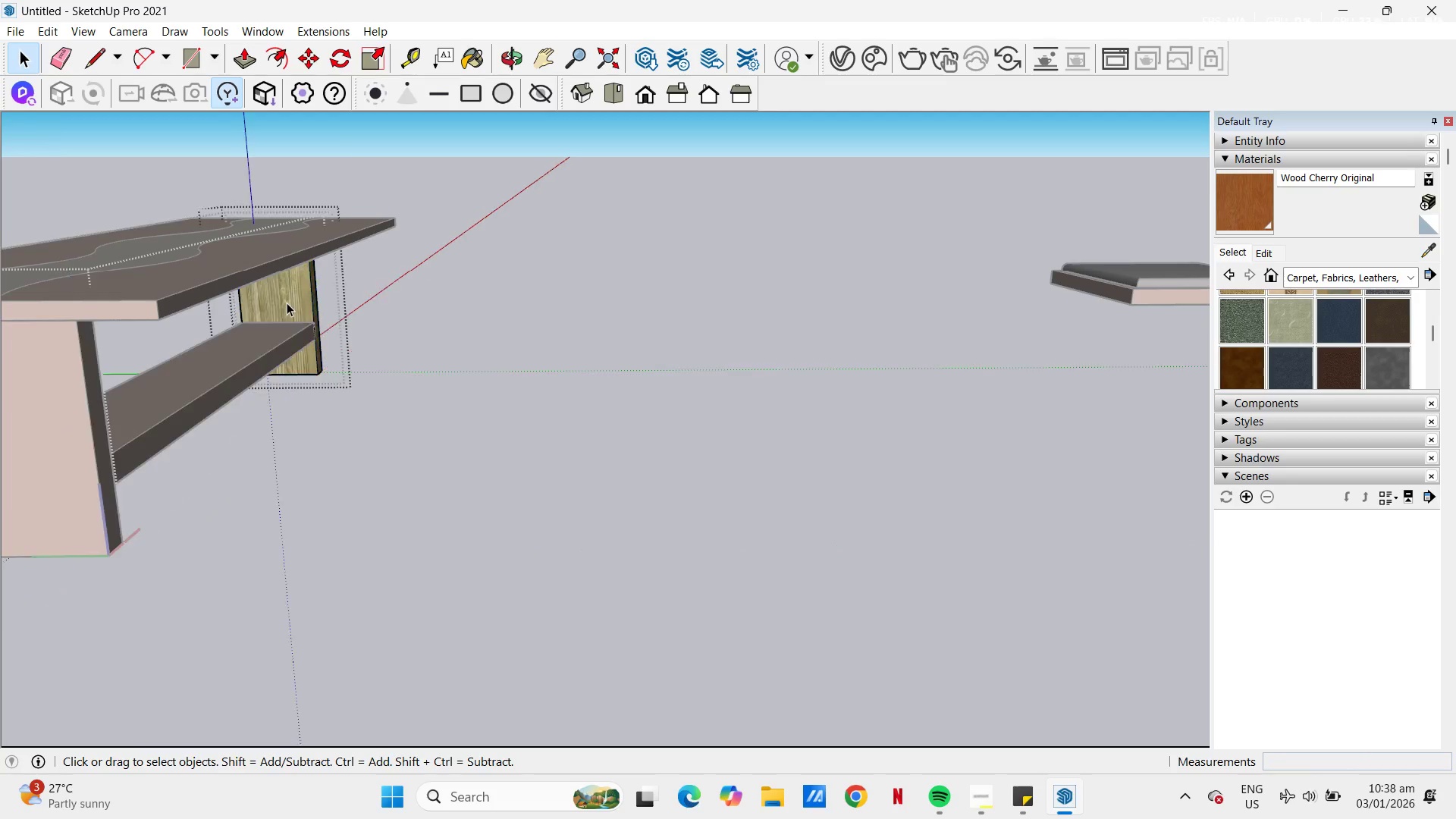 
triple_click([287, 303])
 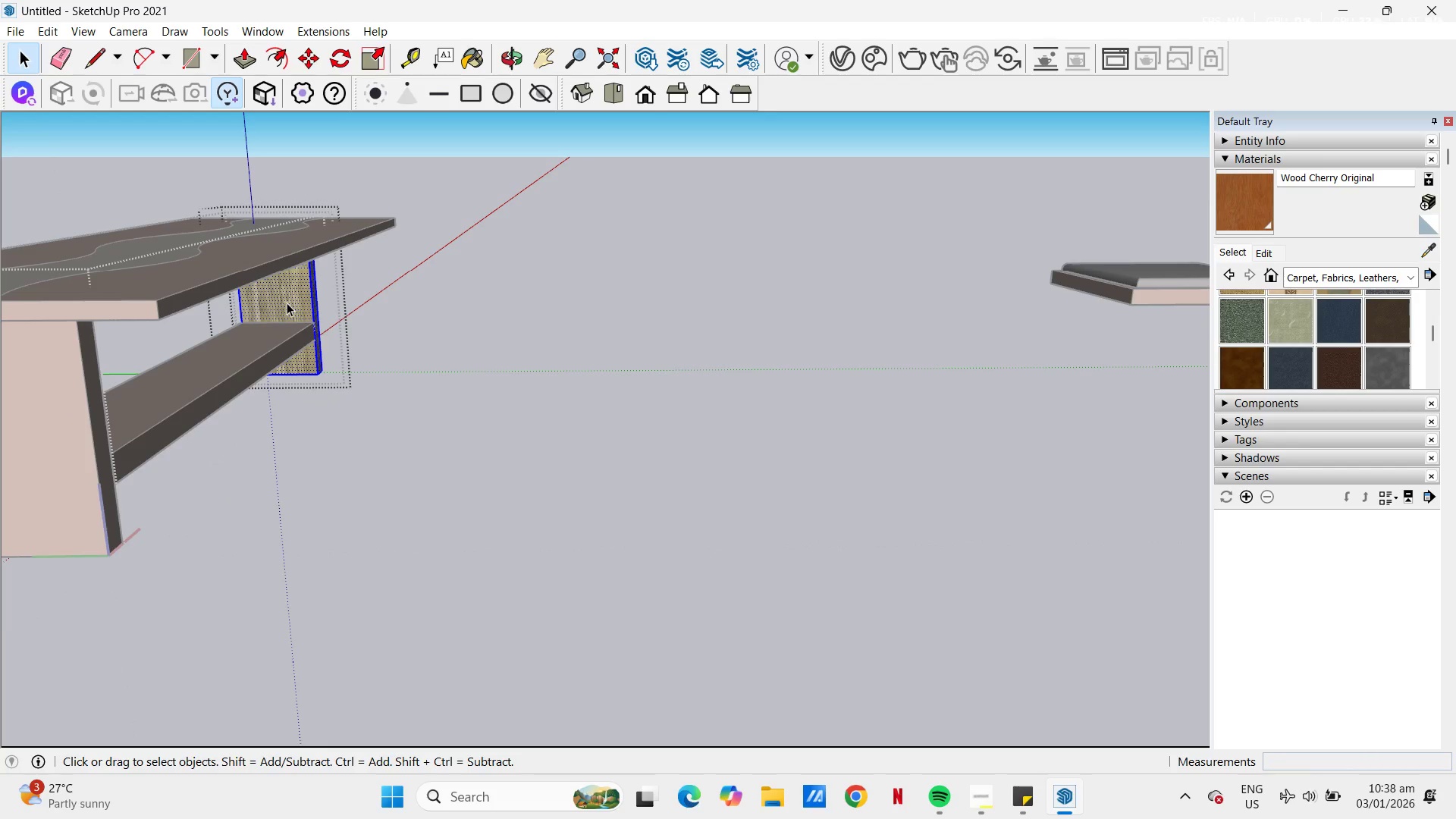 
key(Control+A)
 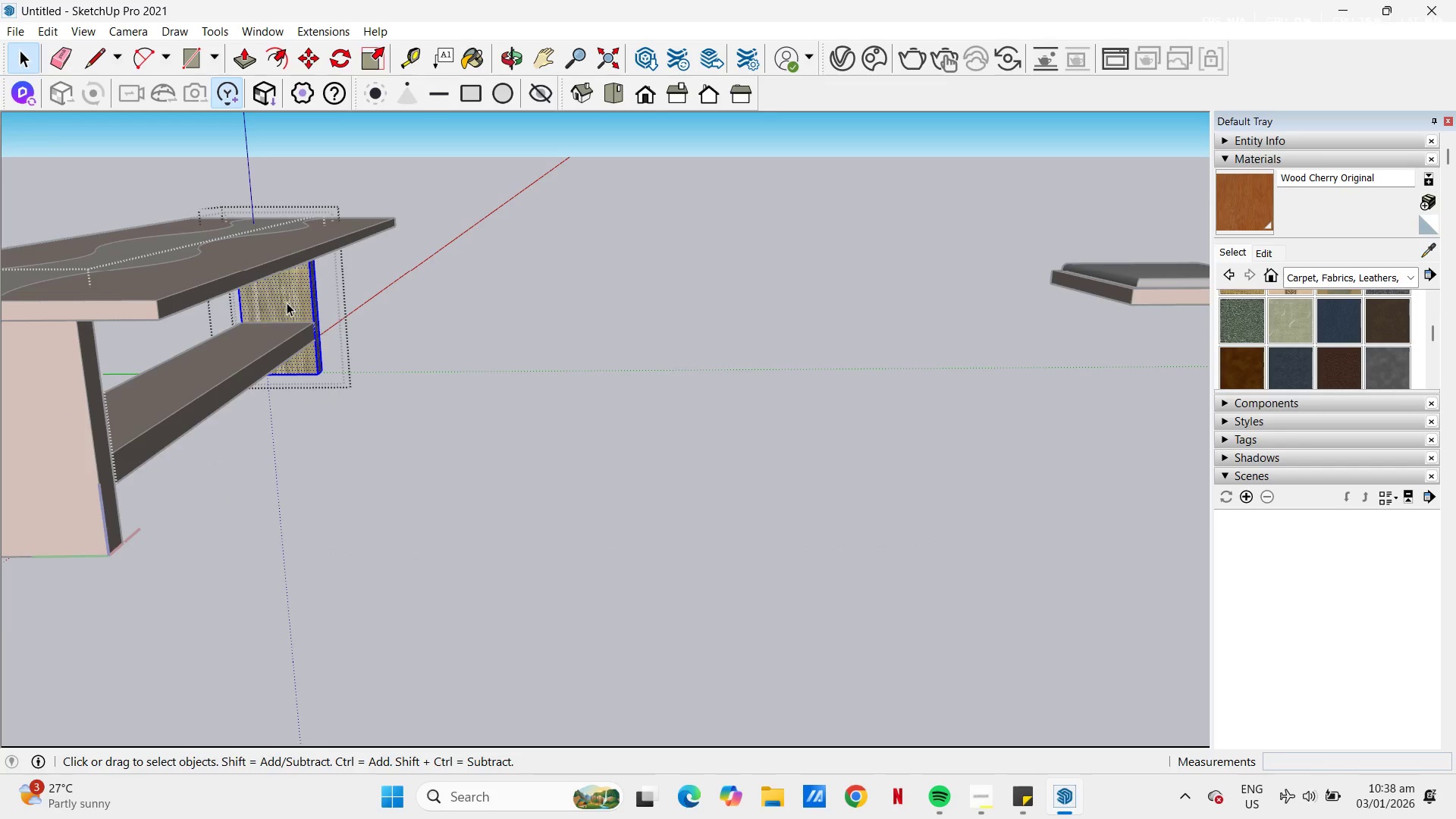 
key(B)
 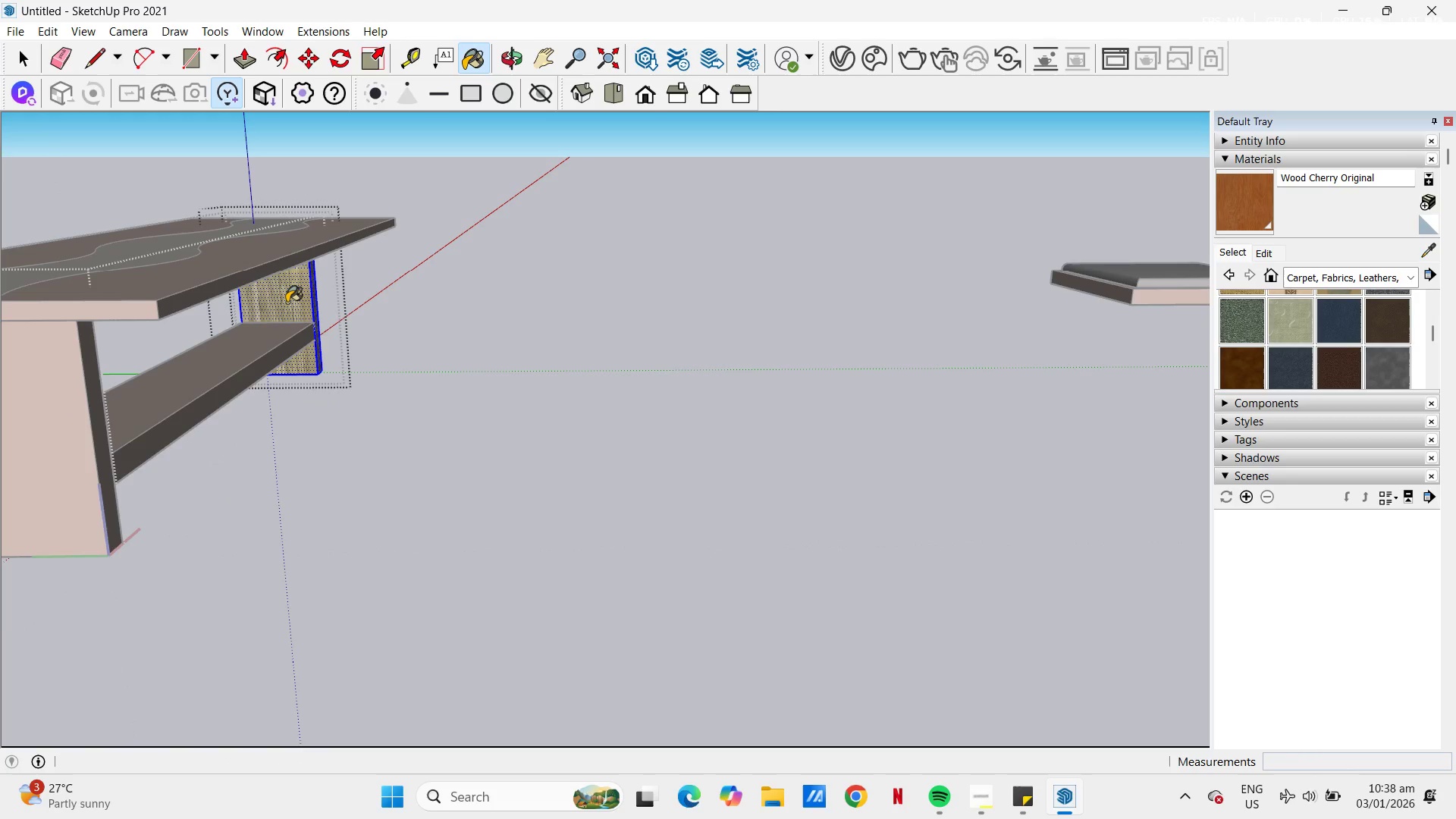 
left_click([287, 303])
 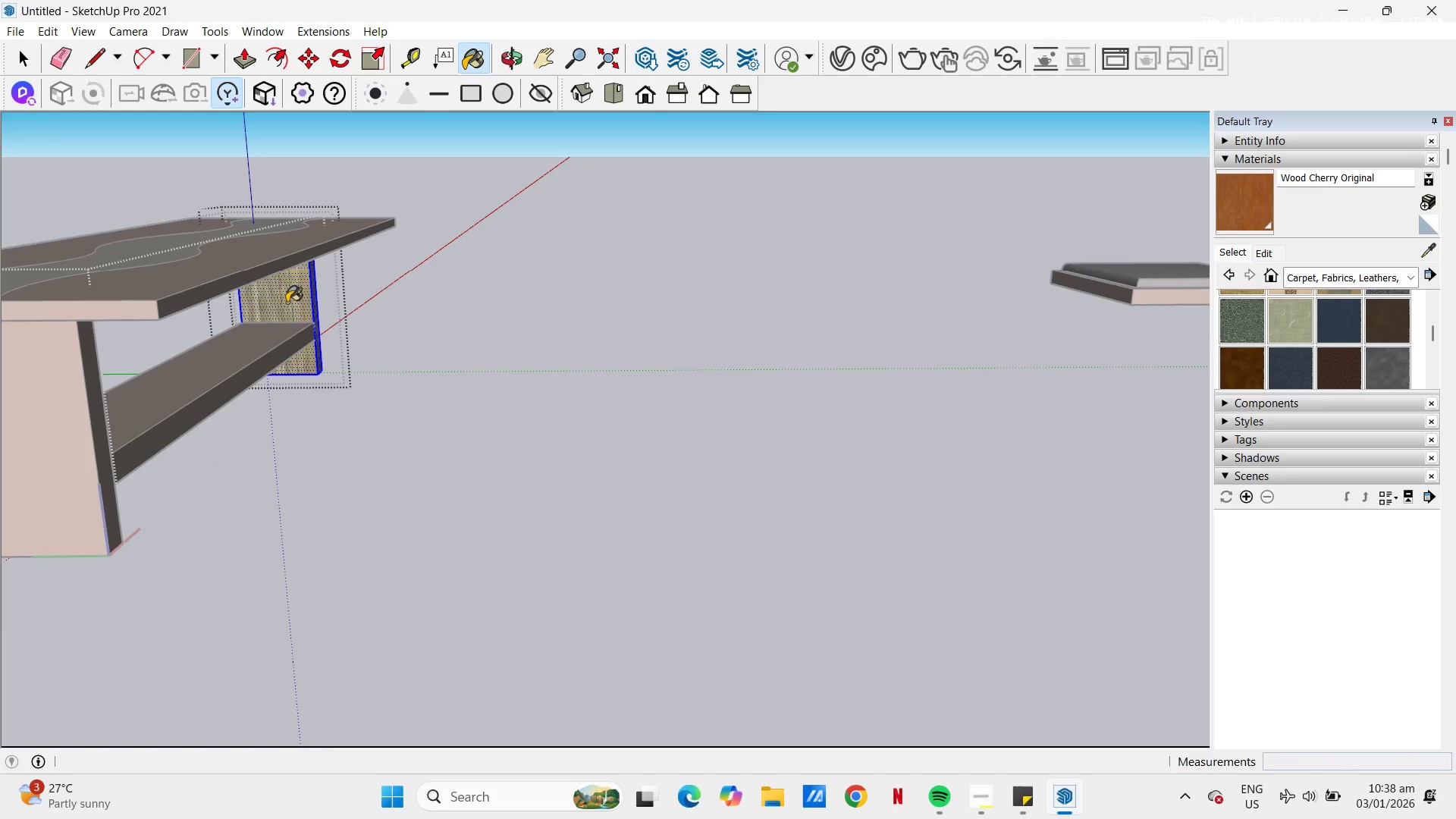 
key(Space)
 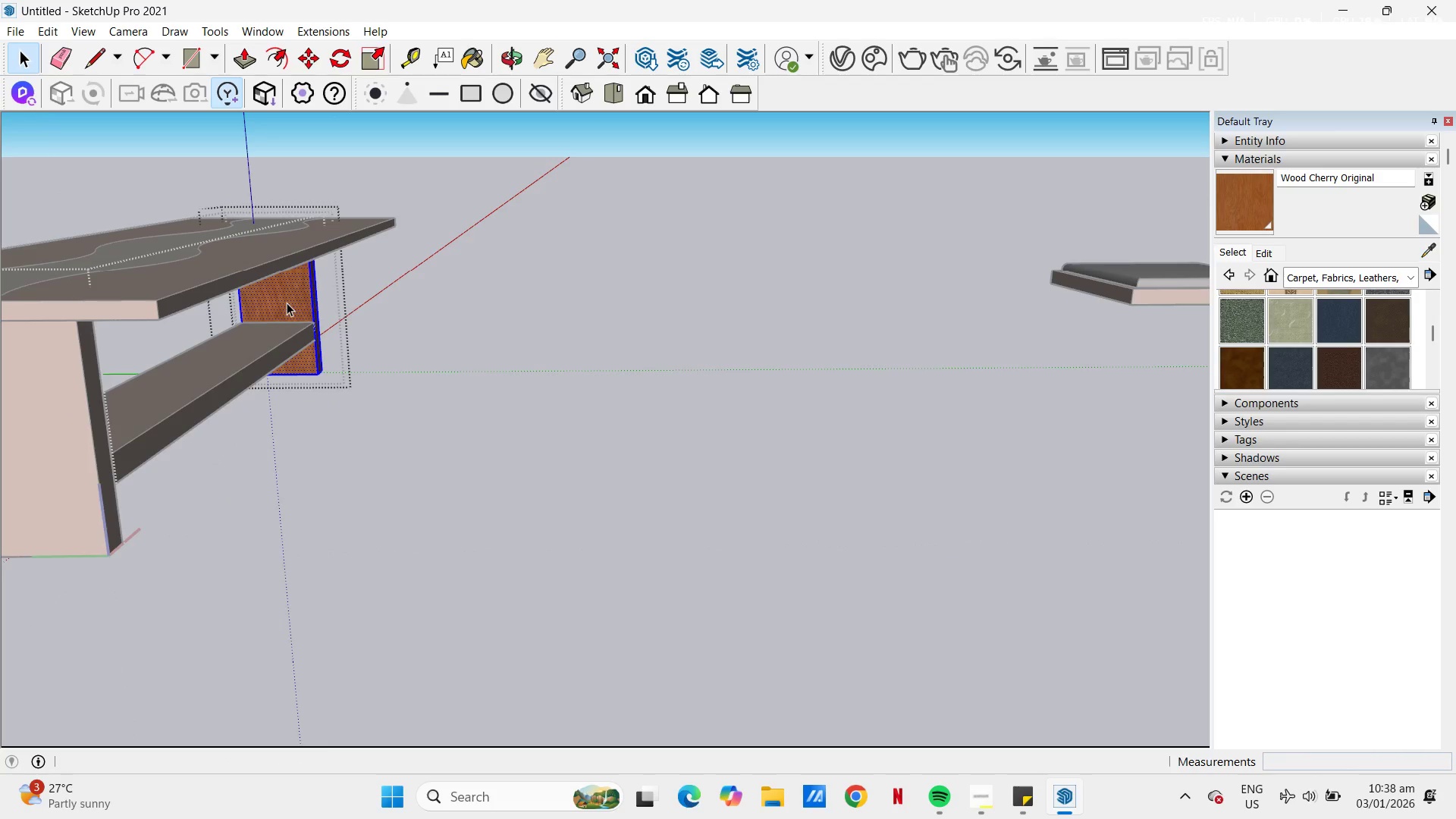 
key(Escape)
 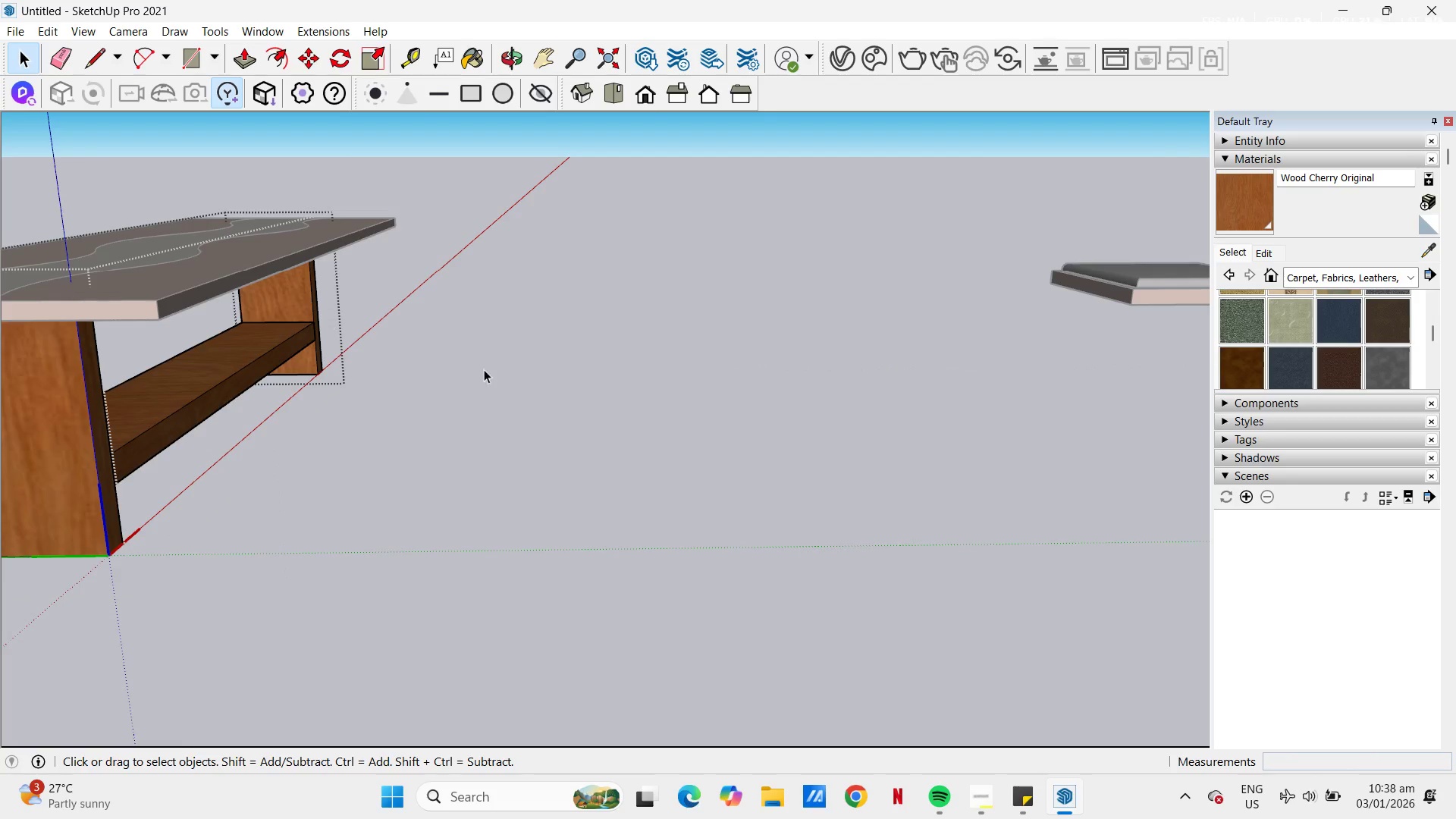 
left_click([610, 352])
 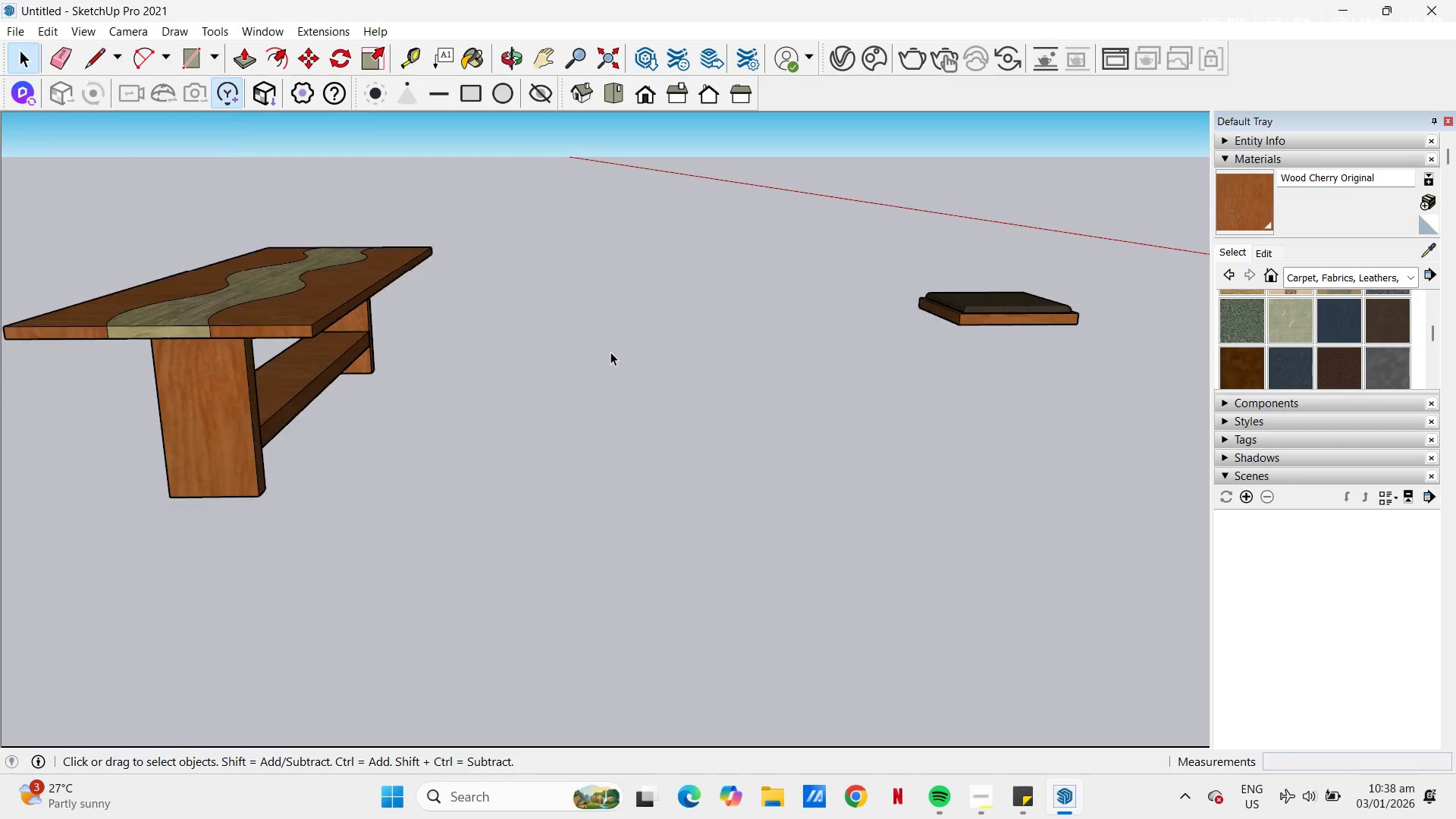 
key(Escape)
 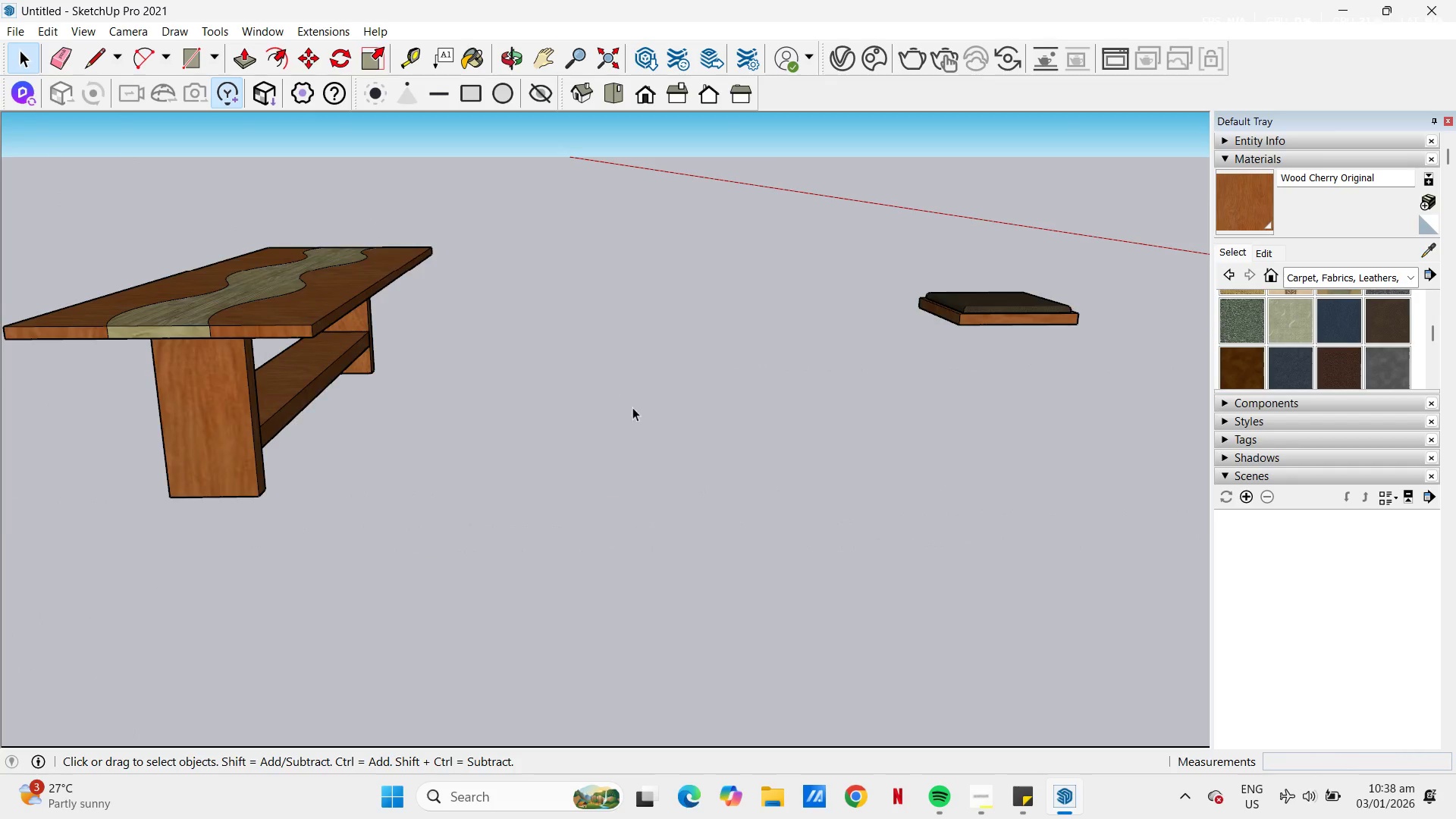 
scroll: coordinate [648, 417], scroll_direction: down, amount: 10.0
 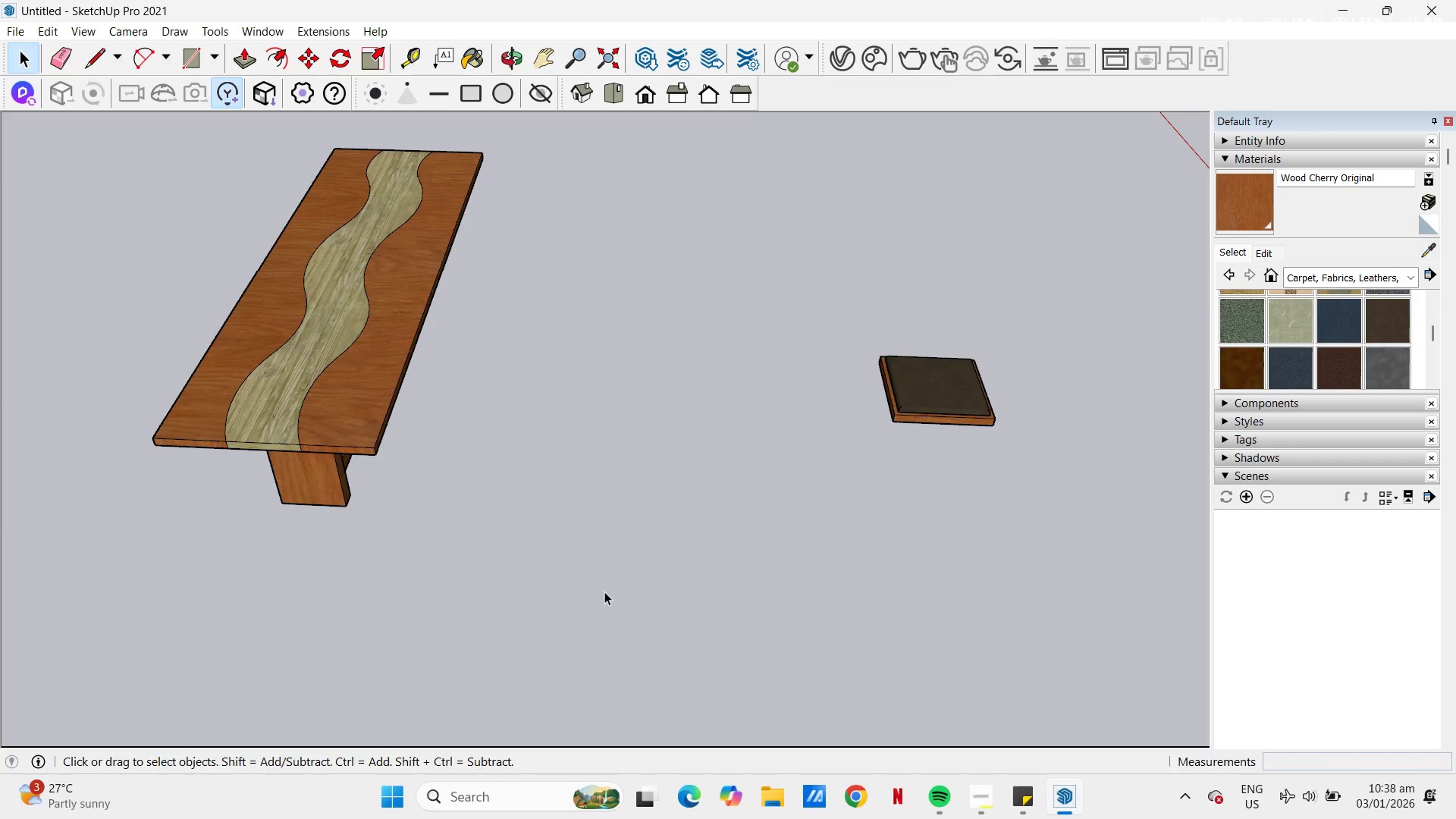 
key(H)
 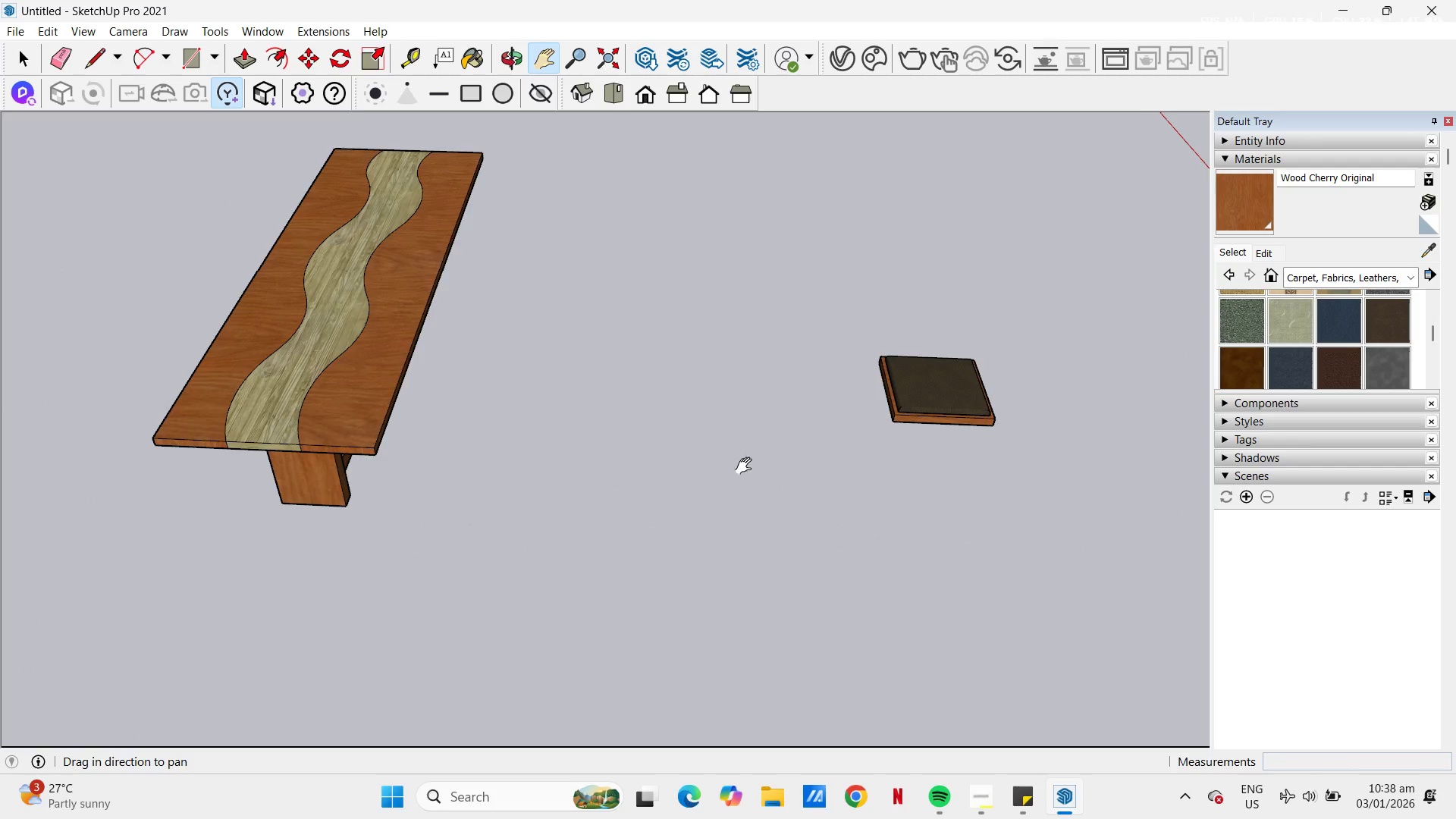 
left_click_drag(start_coordinate=[729, 466], to_coordinate=[405, 464])
 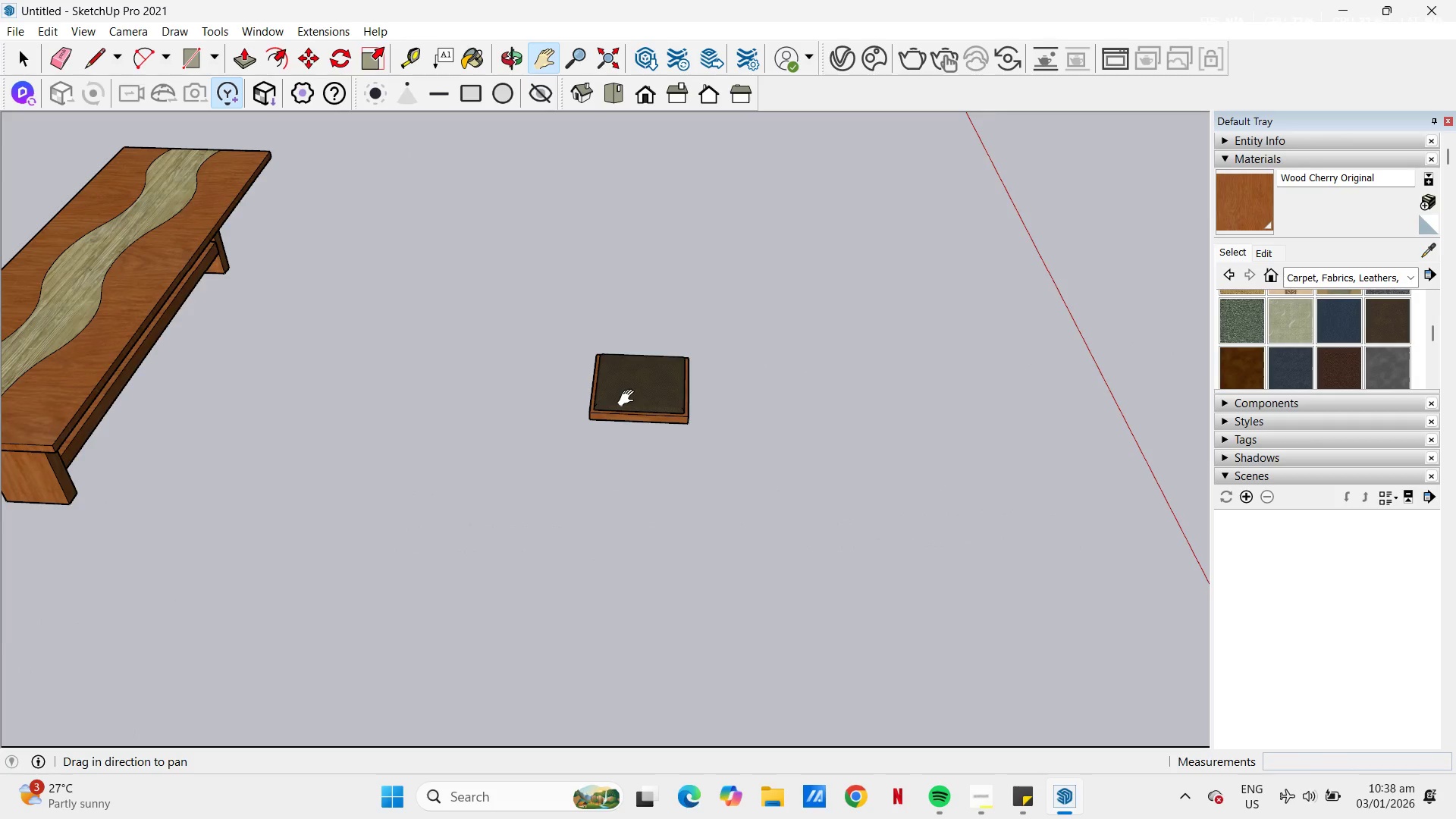 
scroll: coordinate [629, 398], scroll_direction: up, amount: 3.0
 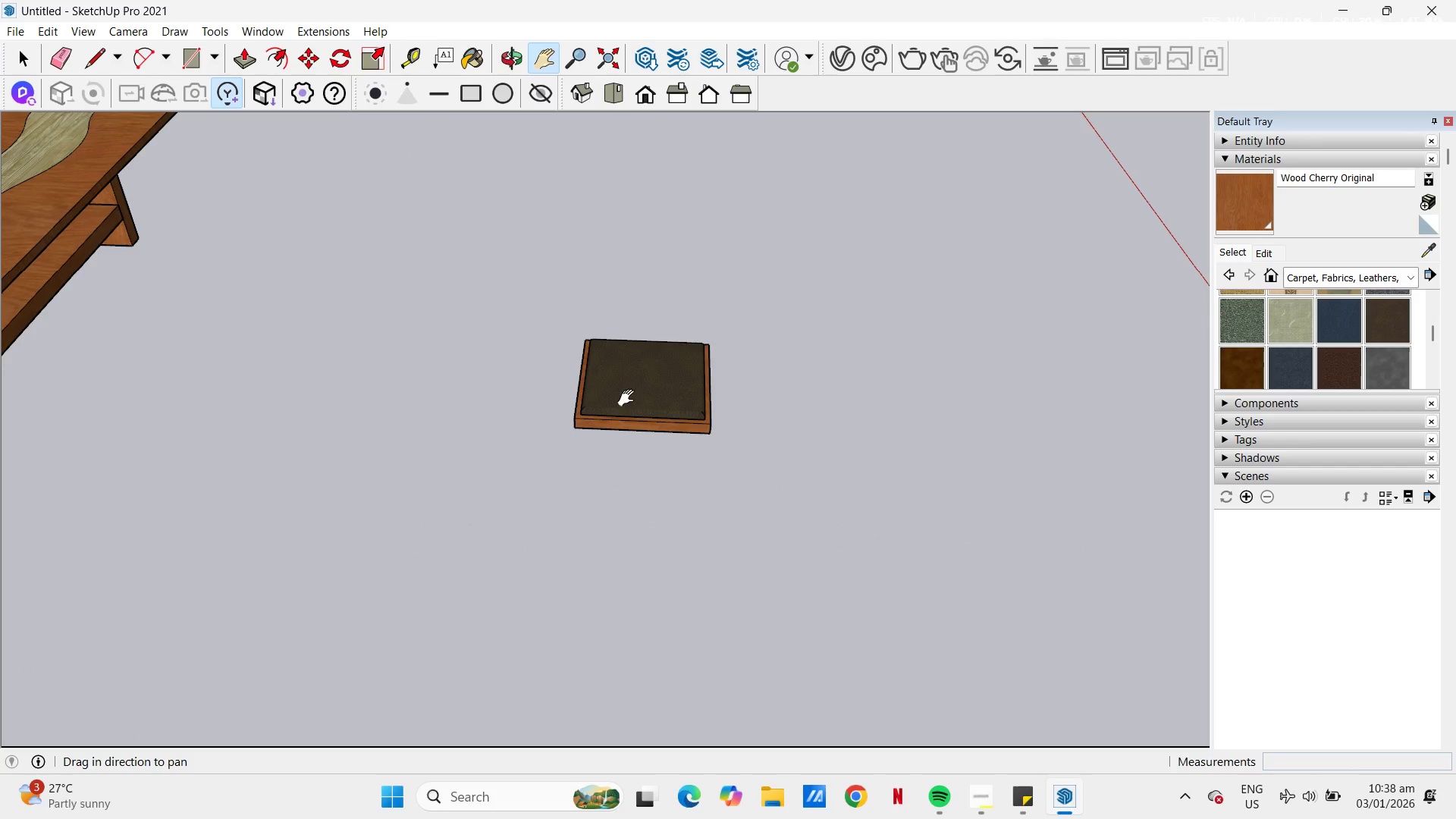 
left_click_drag(start_coordinate=[642, 394], to_coordinate=[585, 492])
 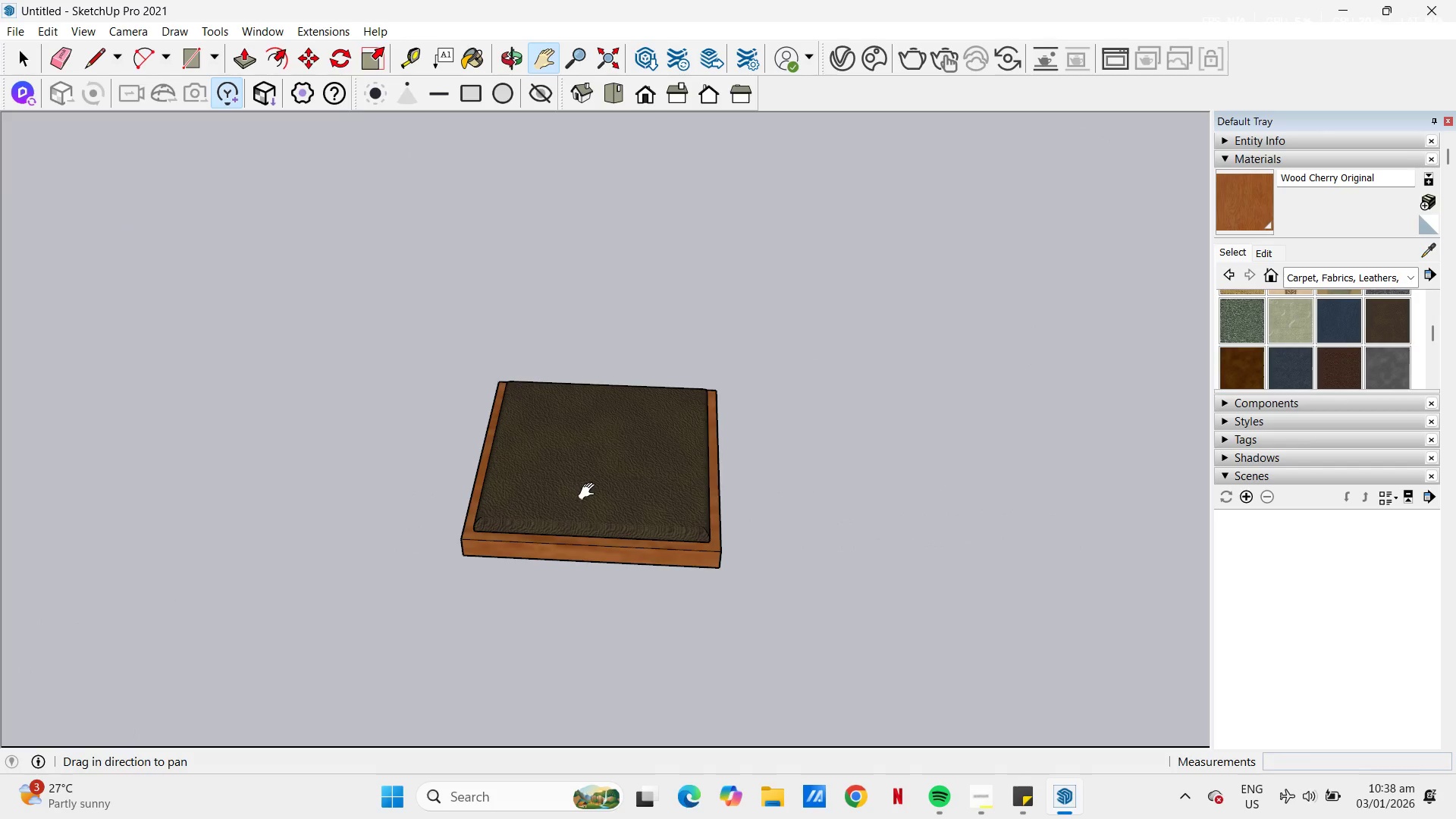 
scroll: coordinate [572, 467], scroll_direction: up, amount: 11.0
 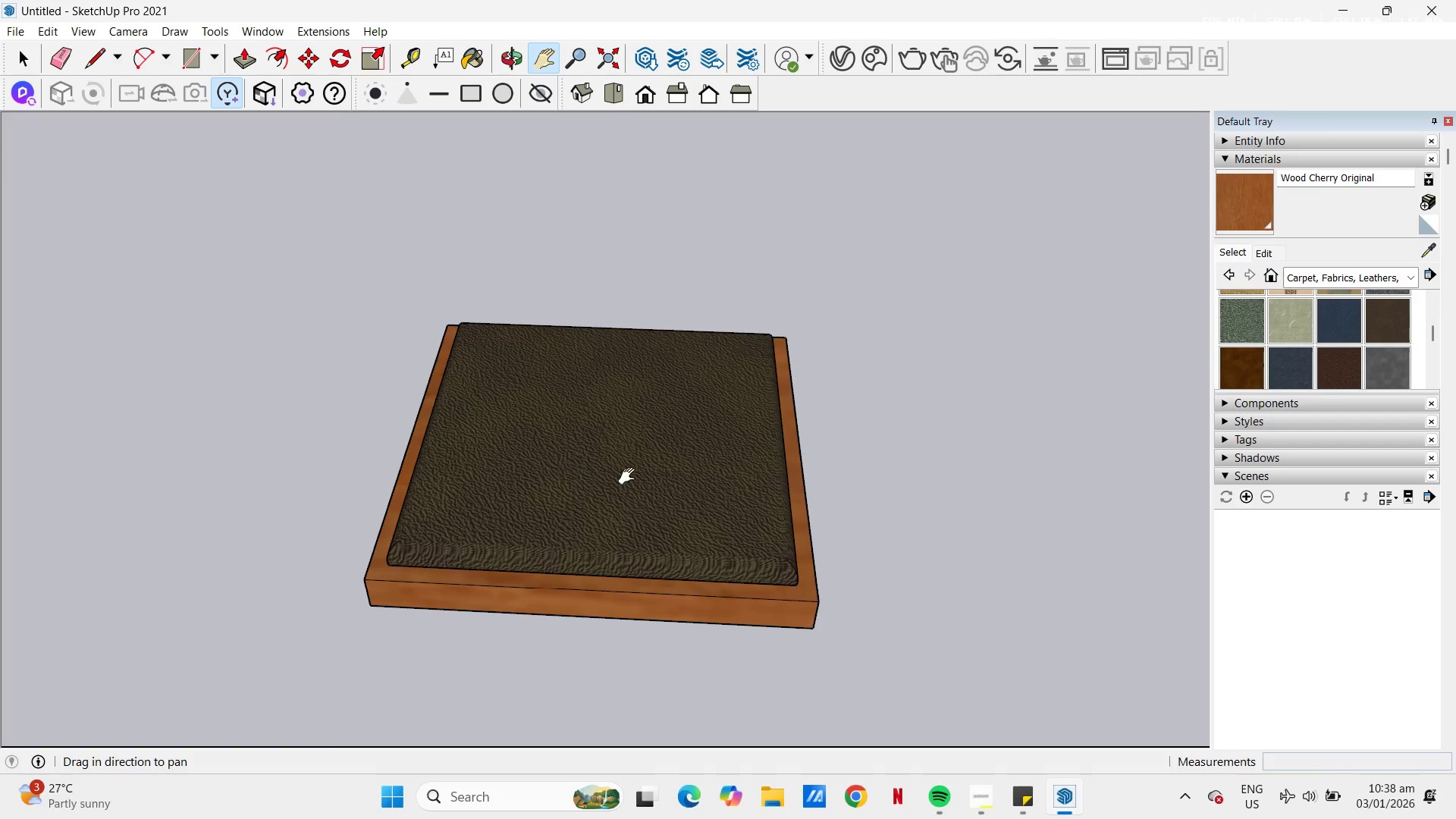 
left_click_drag(start_coordinate=[620, 485], to_coordinate=[549, 517])
 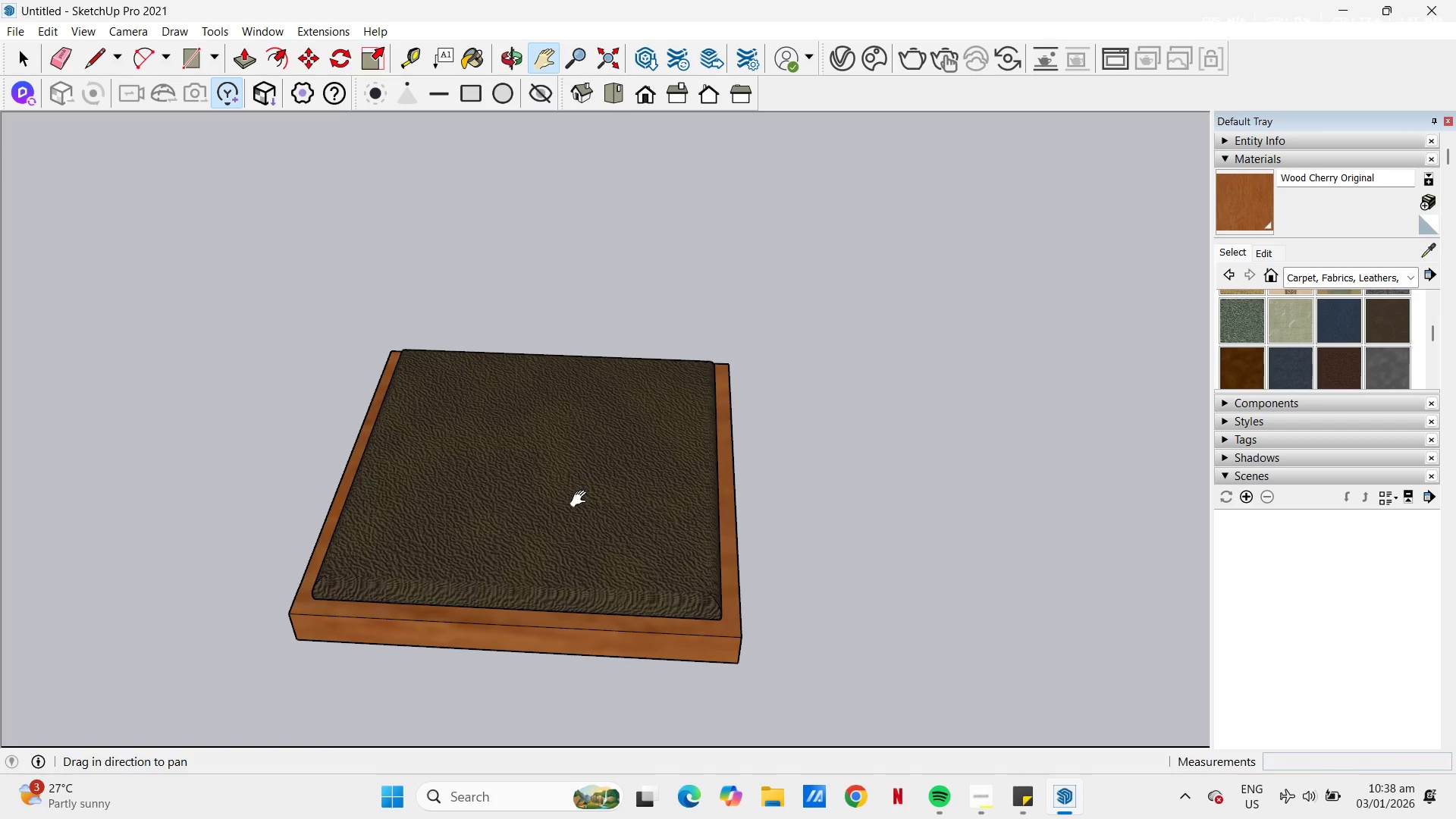 
scroll: coordinate [532, 538], scroll_direction: down, amount: 16.0
 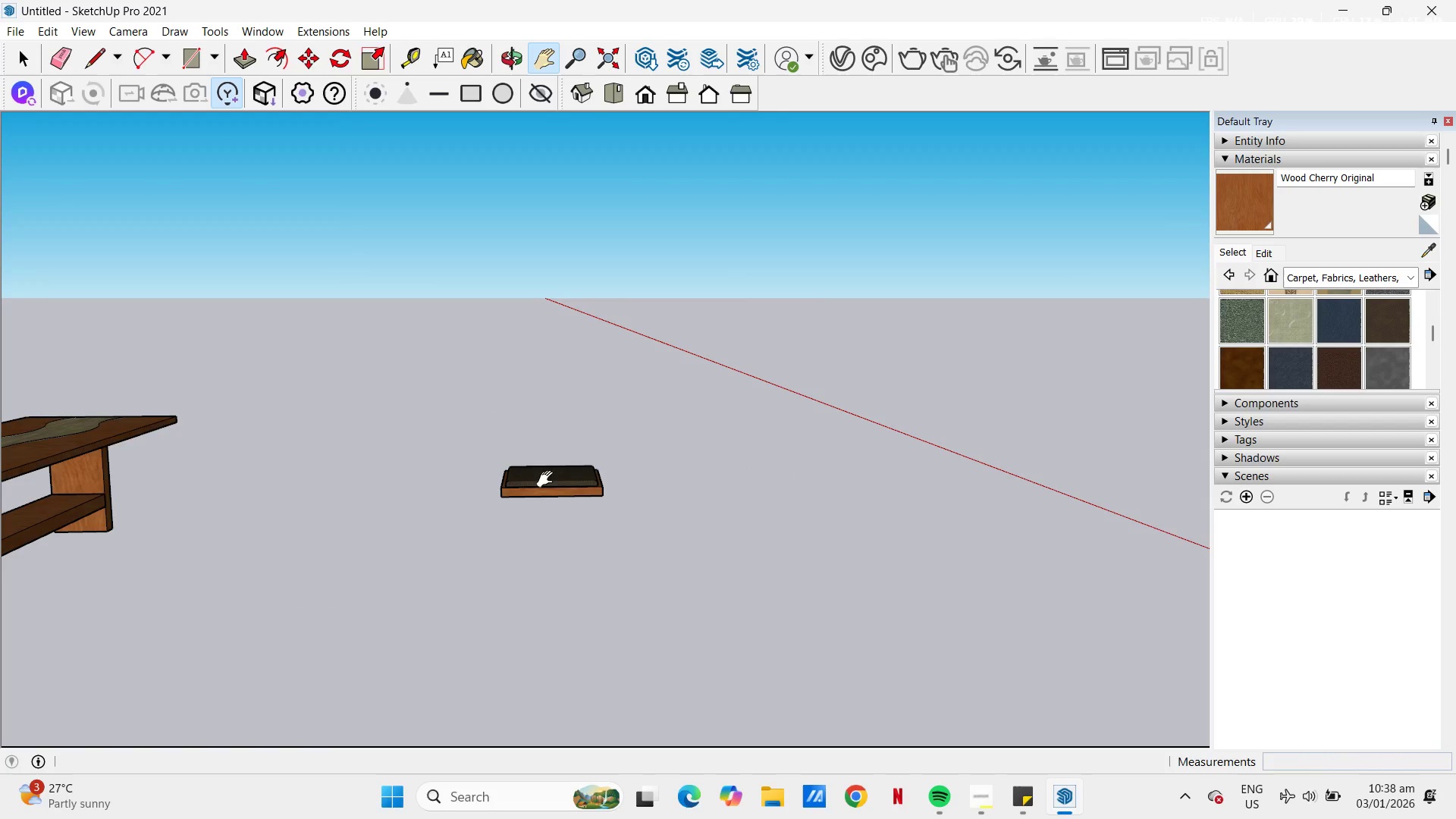 
key(L)
 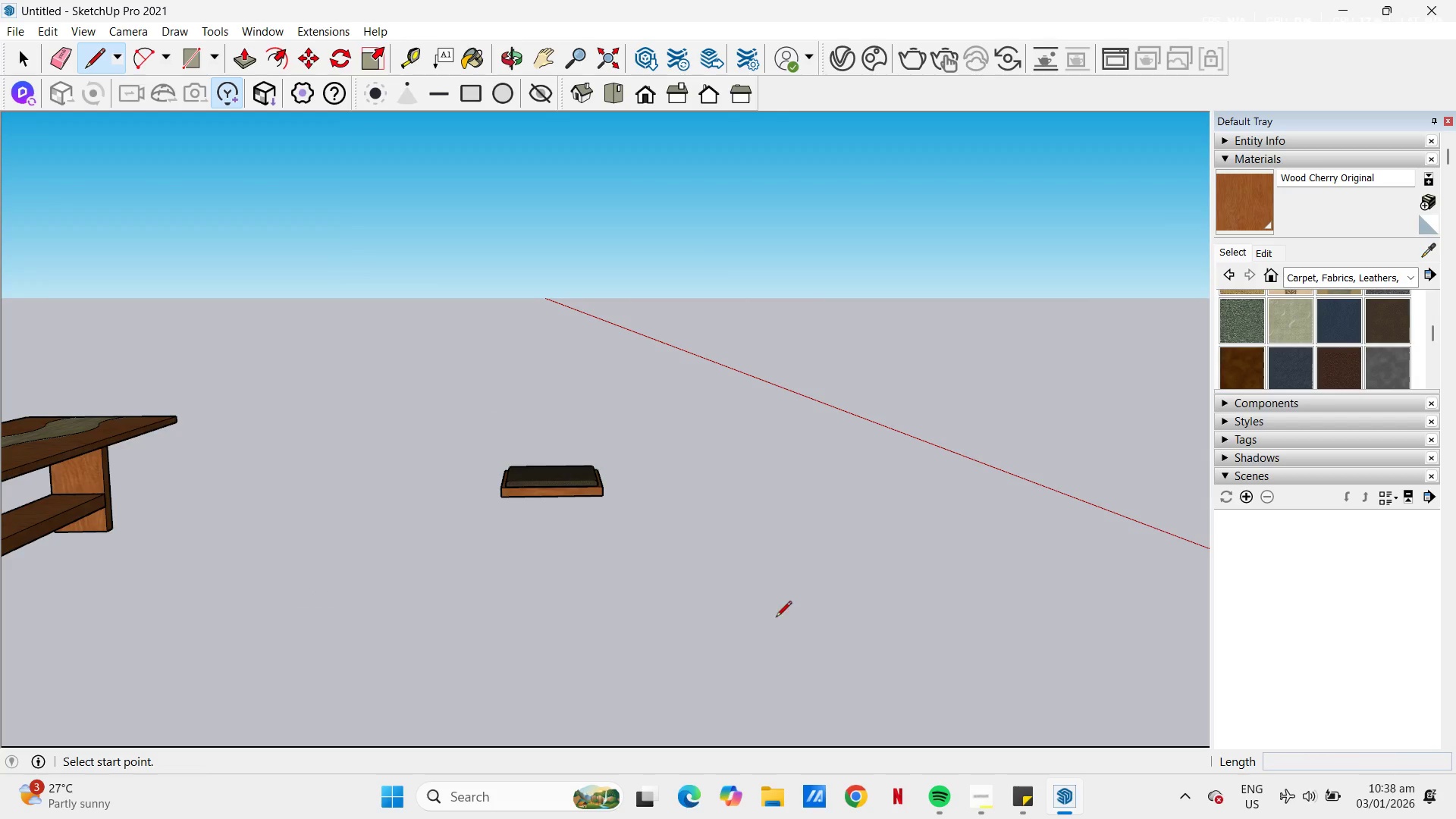 
scroll: coordinate [861, 442], scroll_direction: down, amount: 5.0
 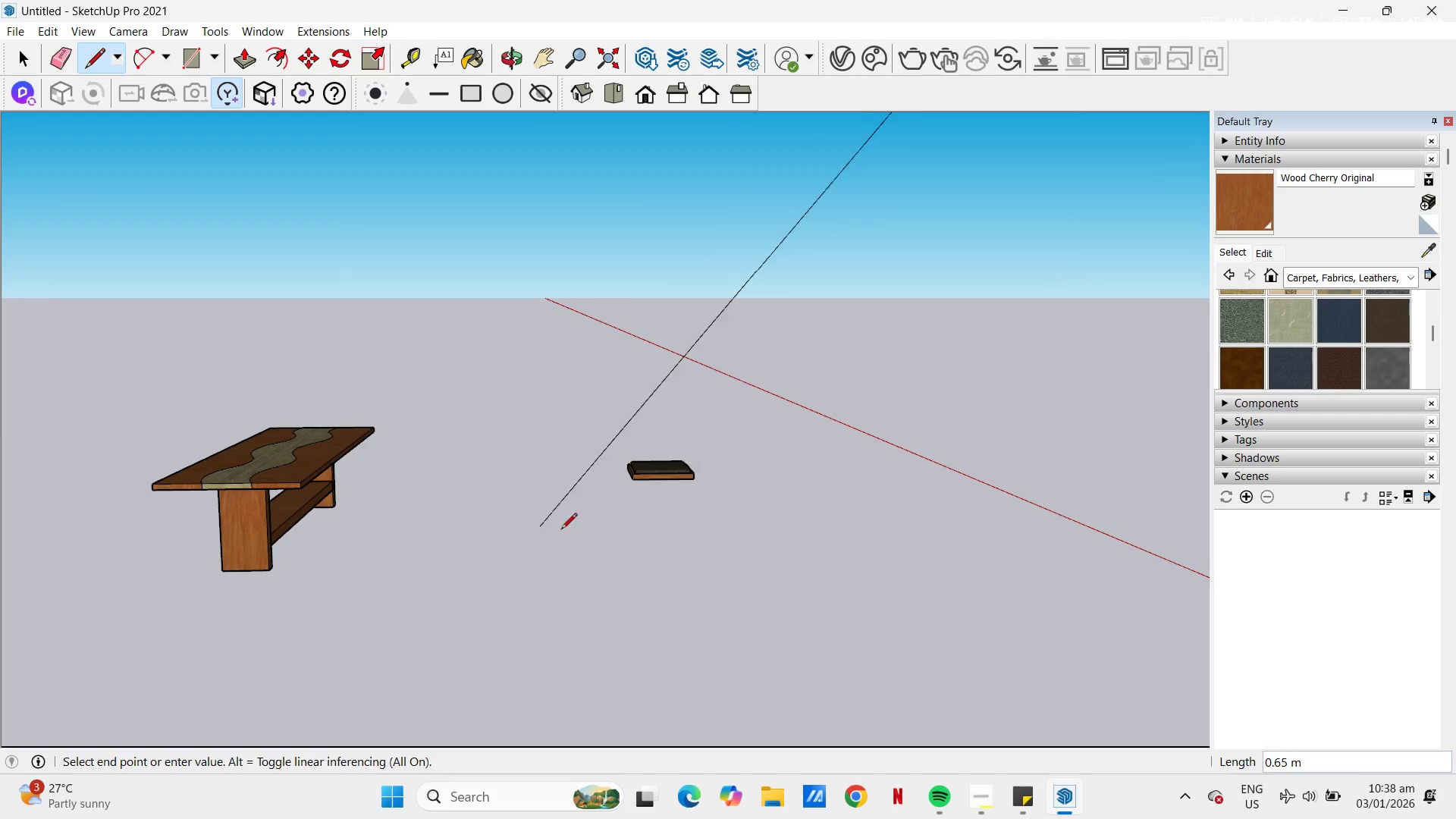 
key(Escape)
 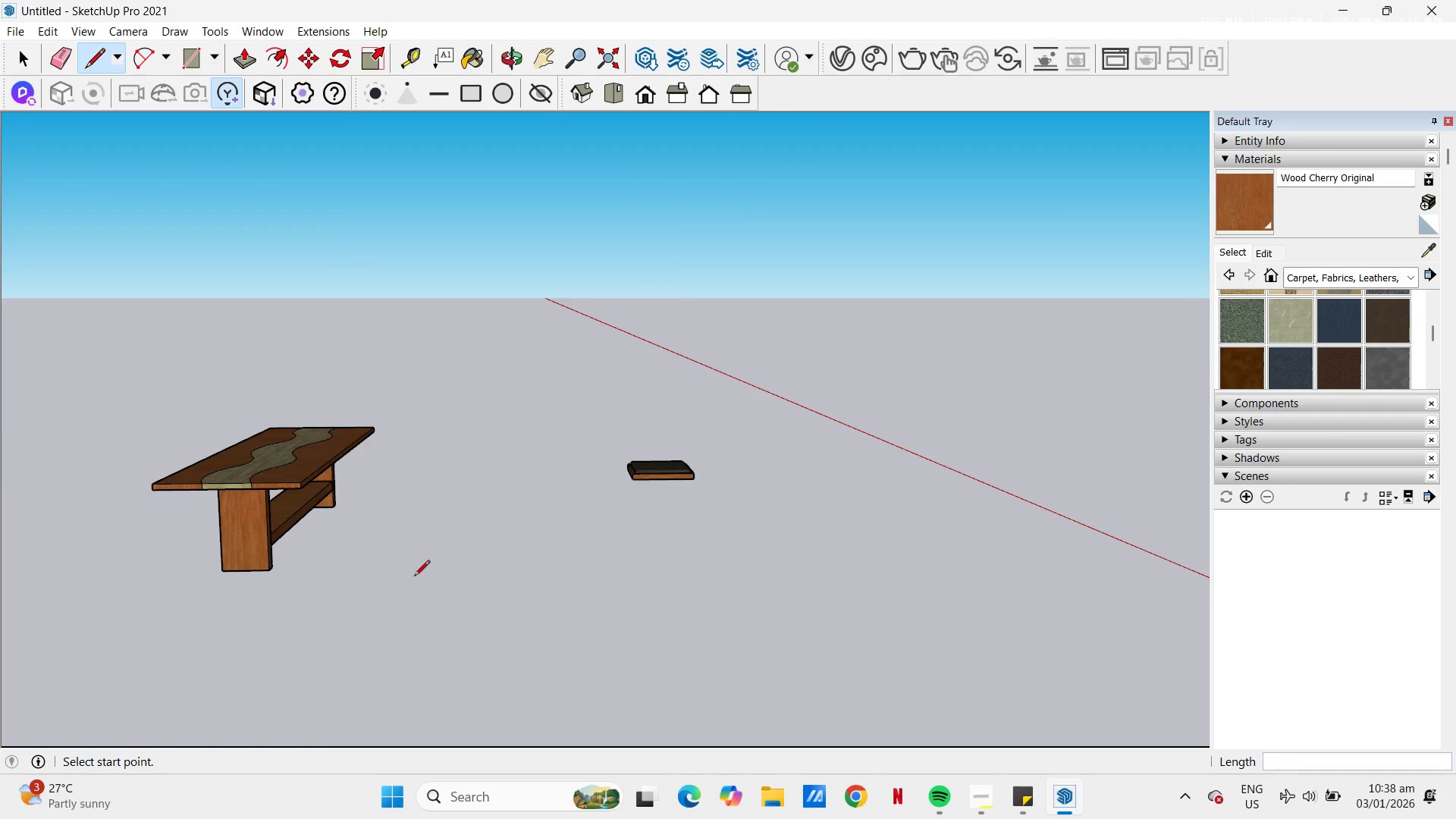 
key(Escape)
 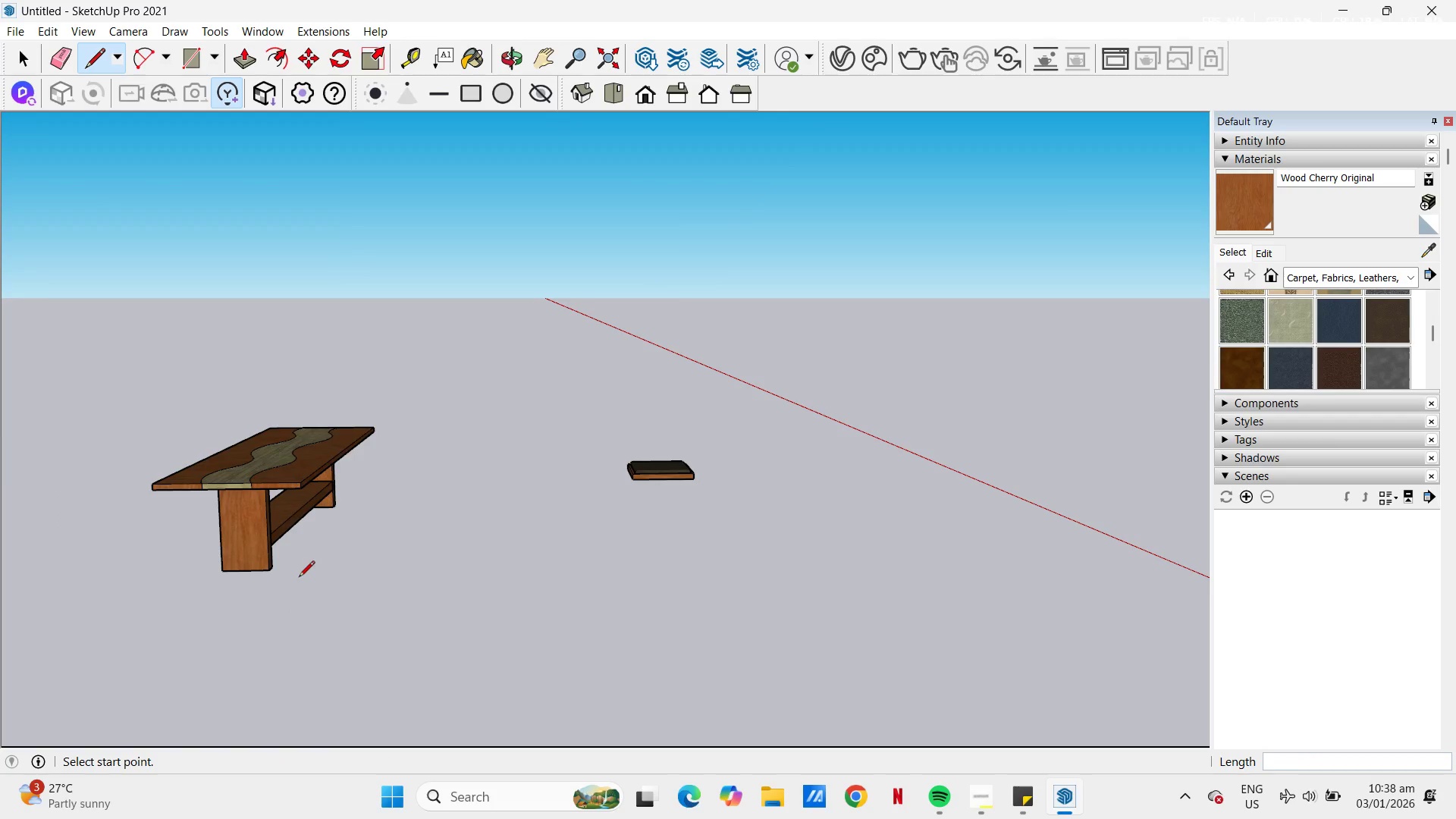 
key(R)
 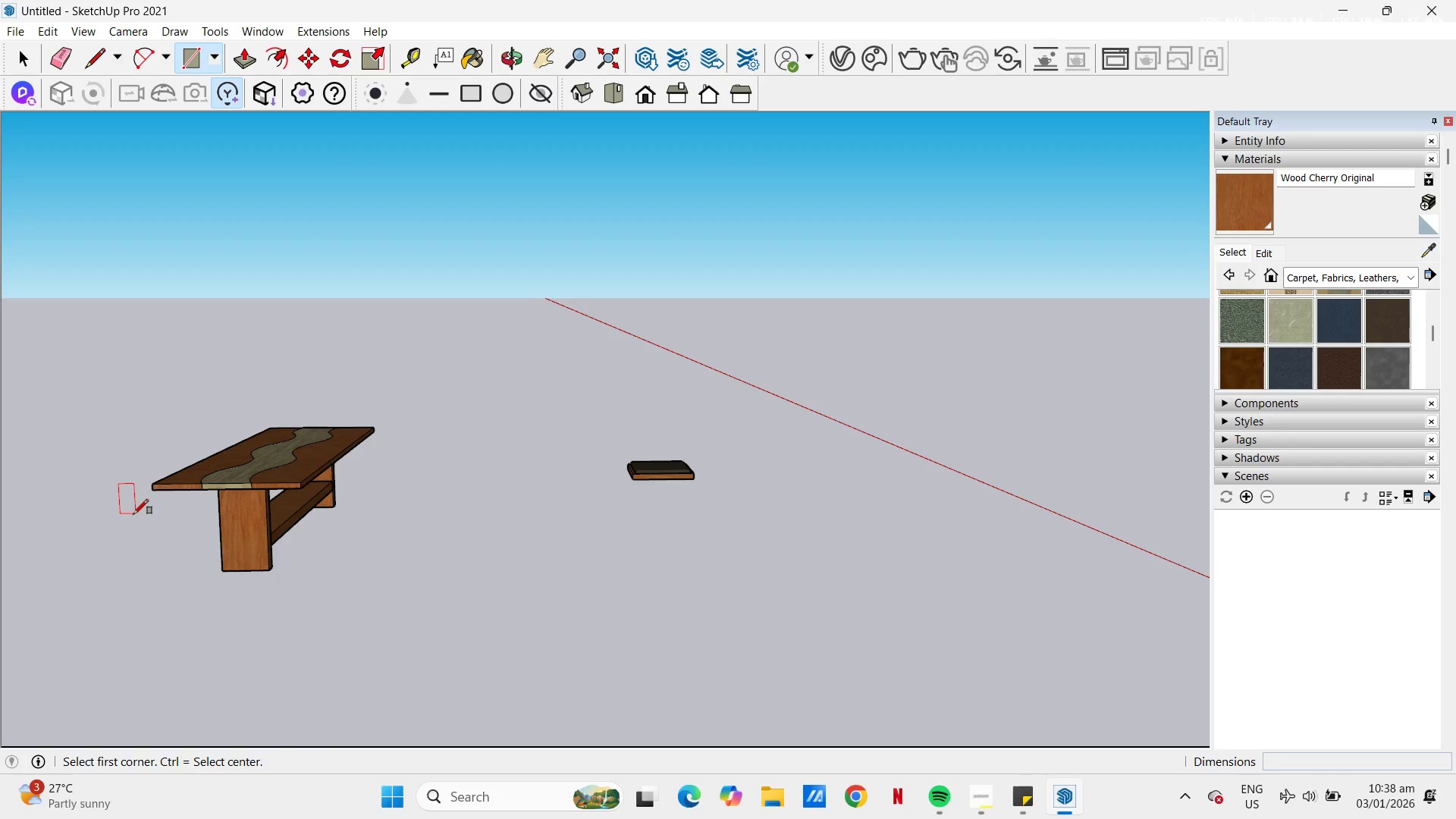 
left_click([115, 496])
 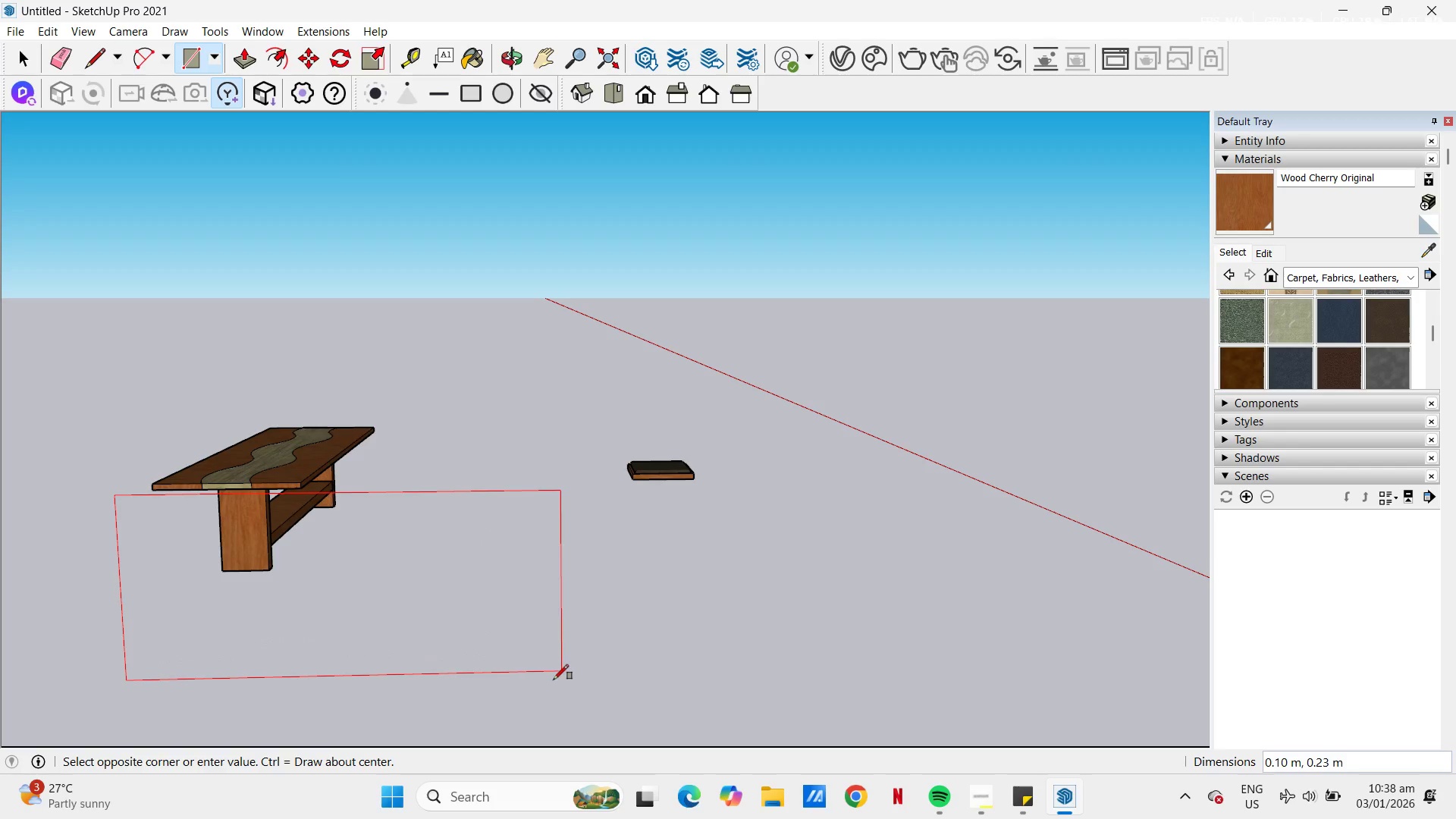 
key(Escape)
 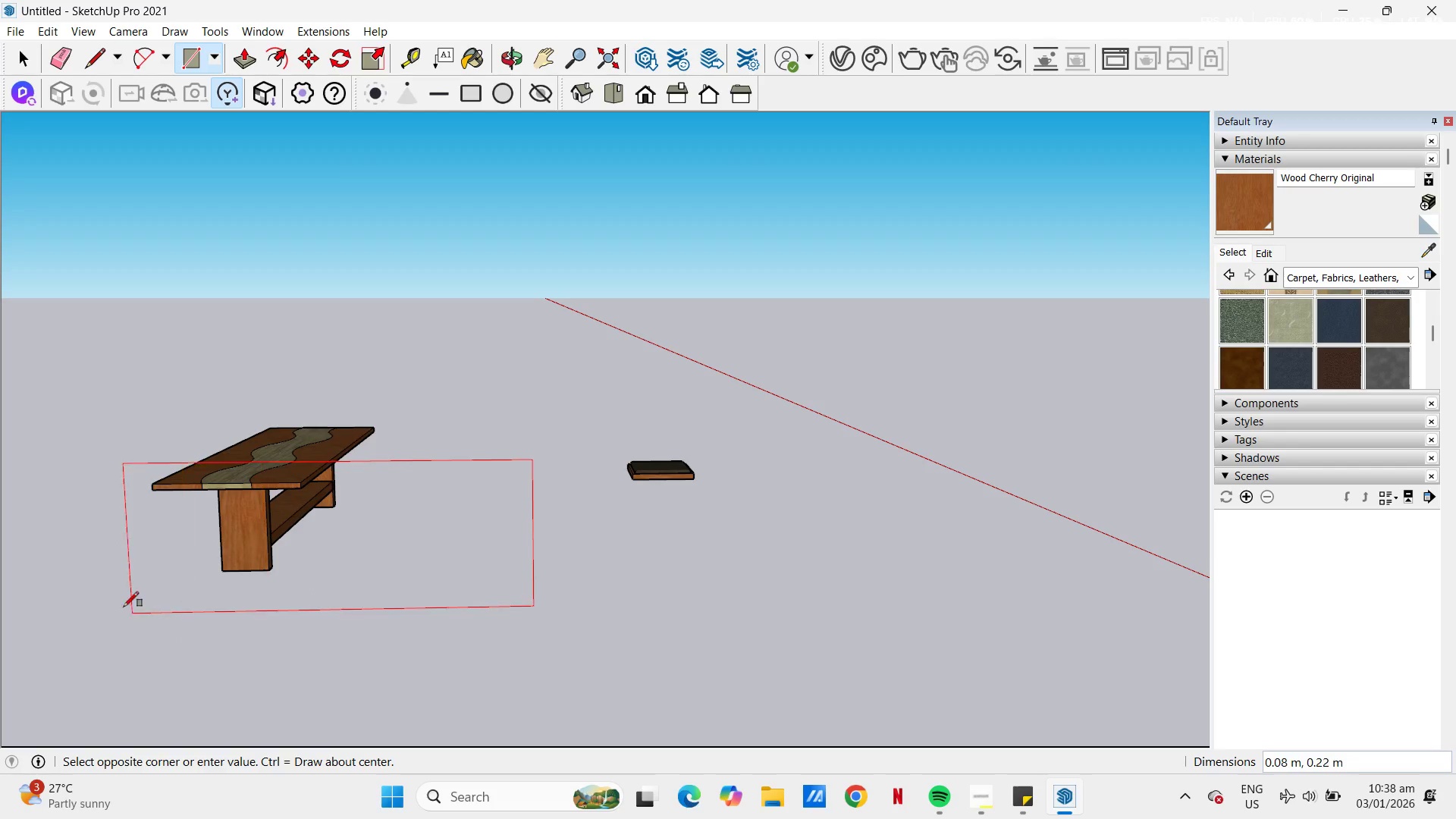 
key(Escape)
 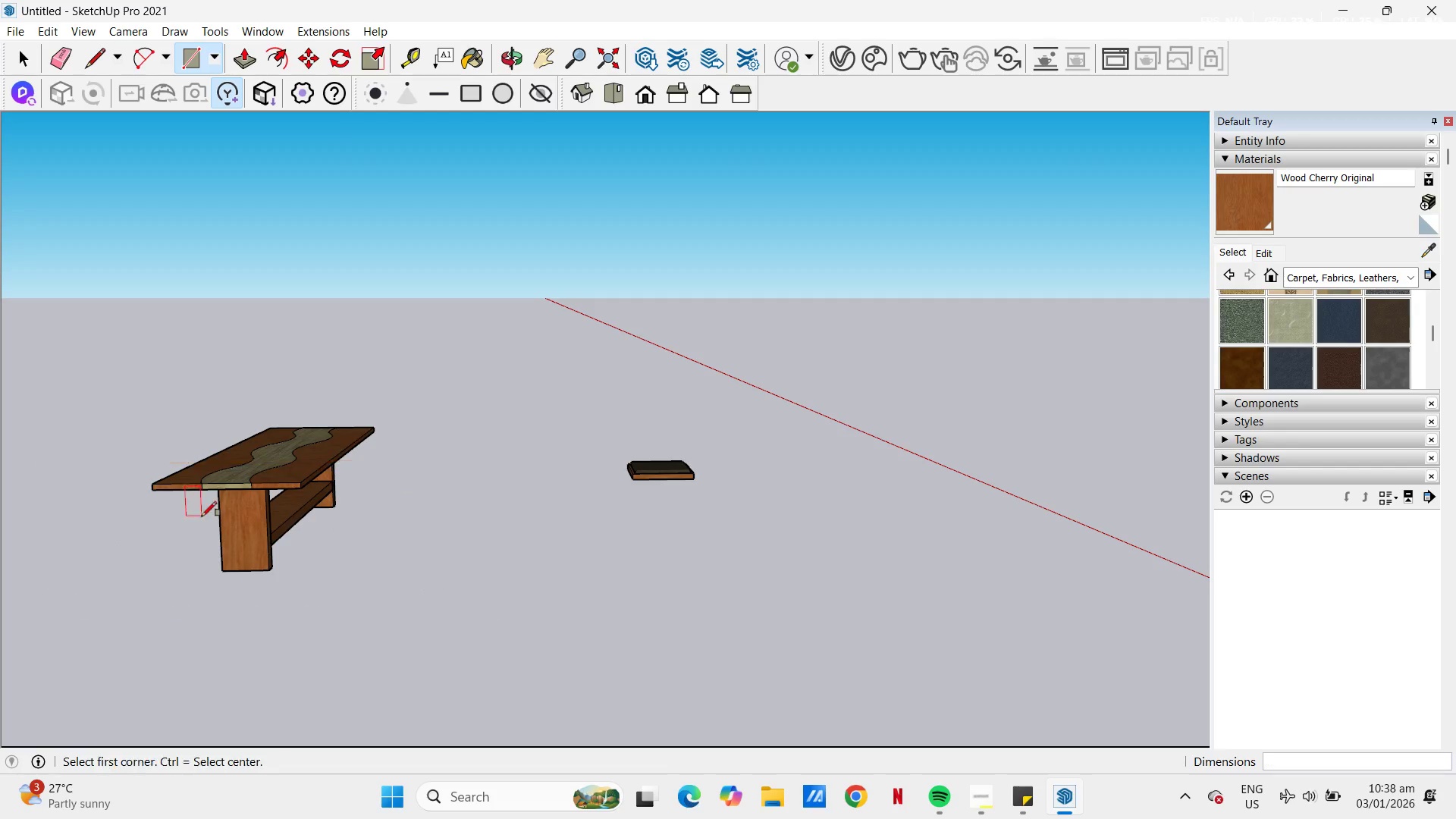 
scroll: coordinate [477, 364], scroll_direction: down, amount: 2.0
 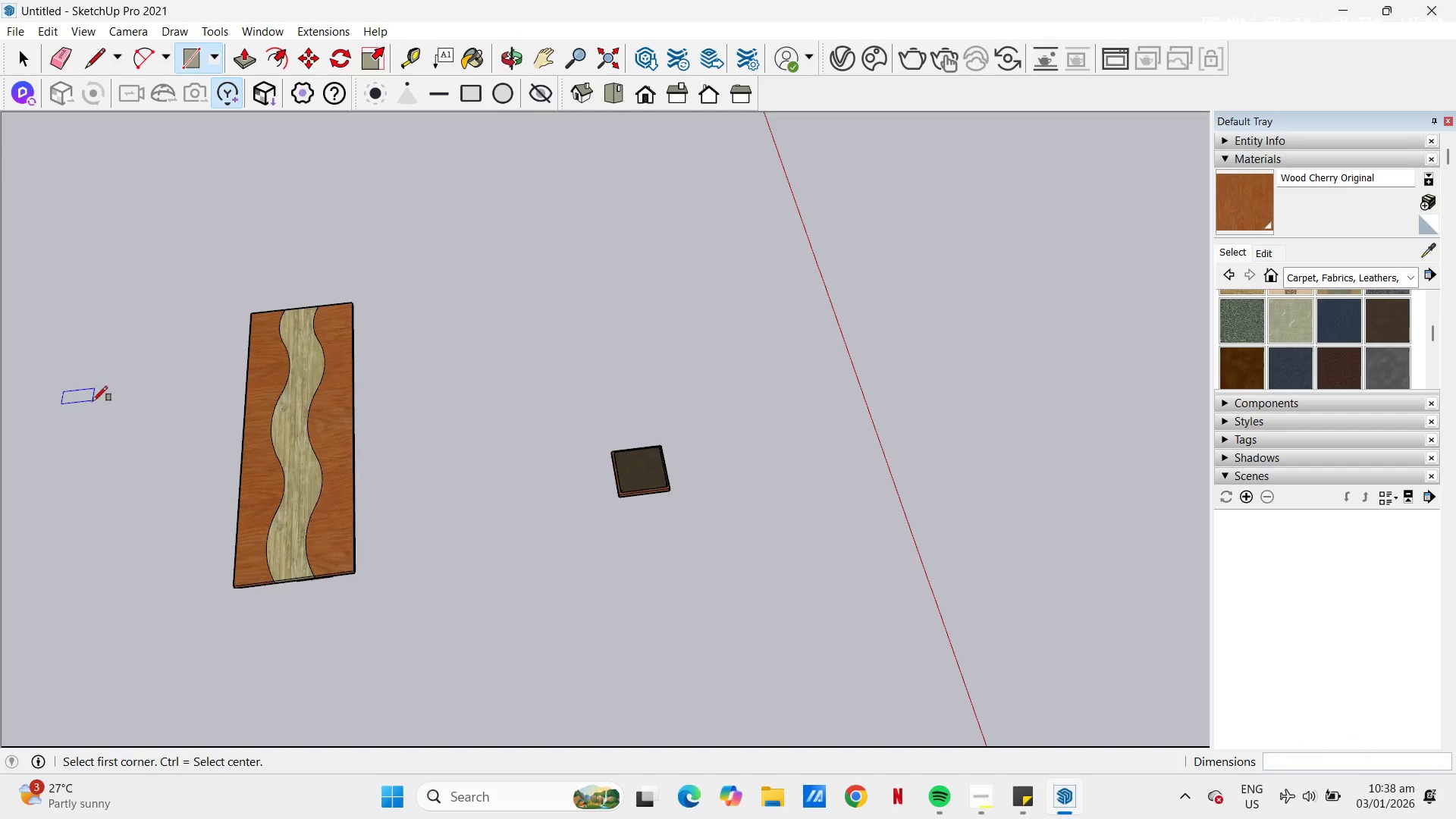 
left_click_drag(start_coordinate=[96, 339], to_coordinate=[108, 354])
 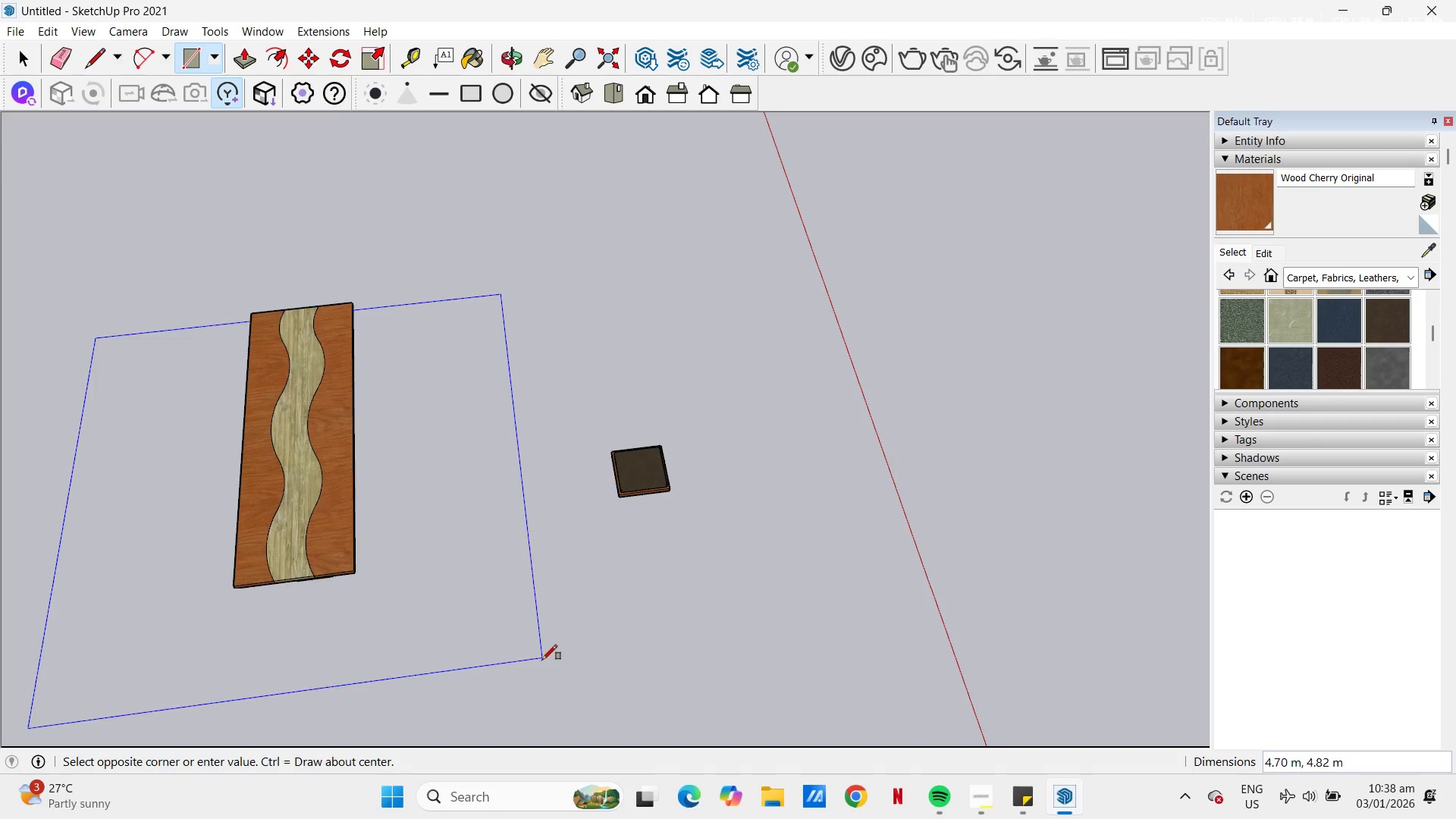 
key(Escape)
 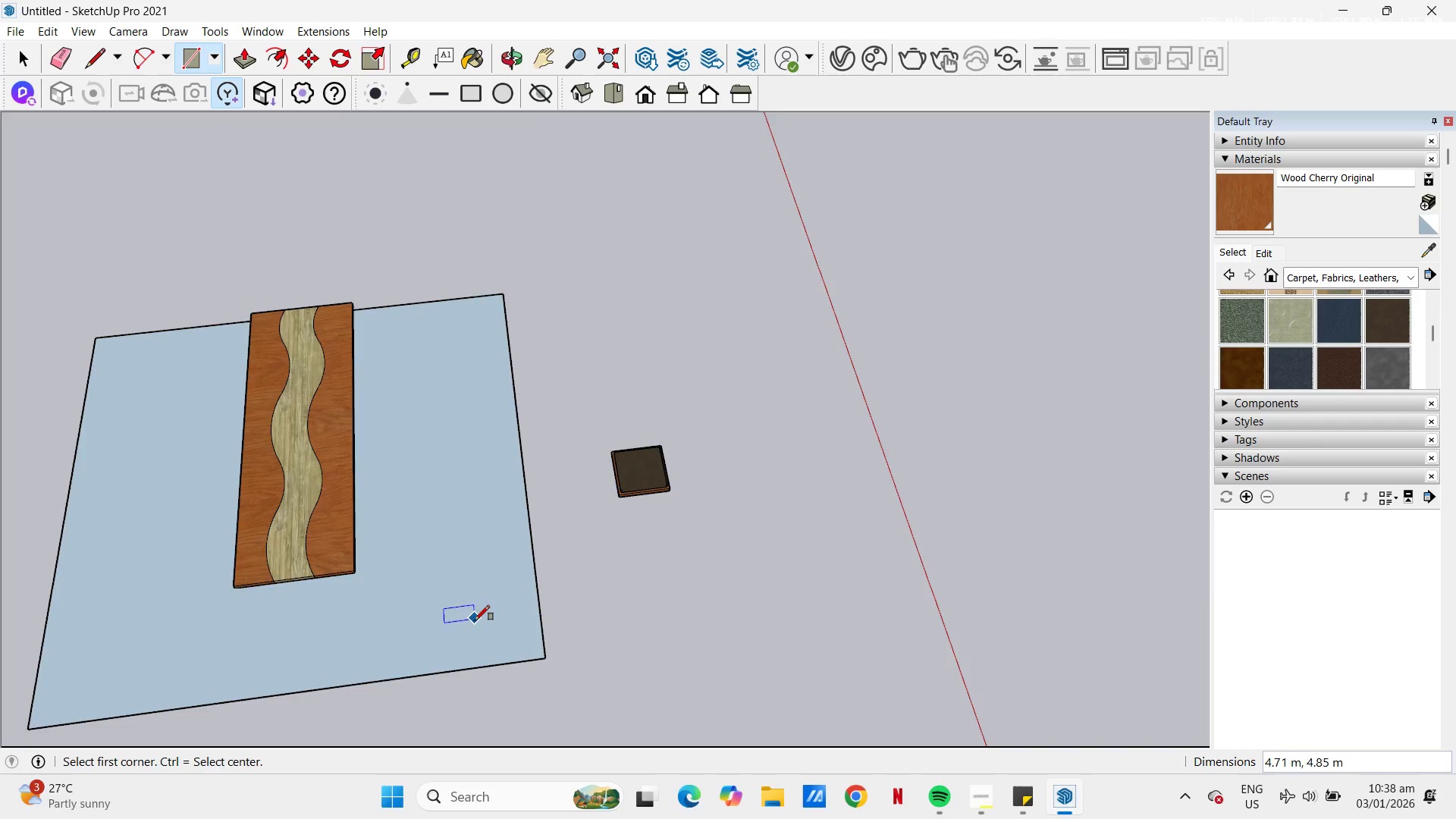 
scroll: coordinate [284, 426], scroll_direction: up, amount: 8.0
 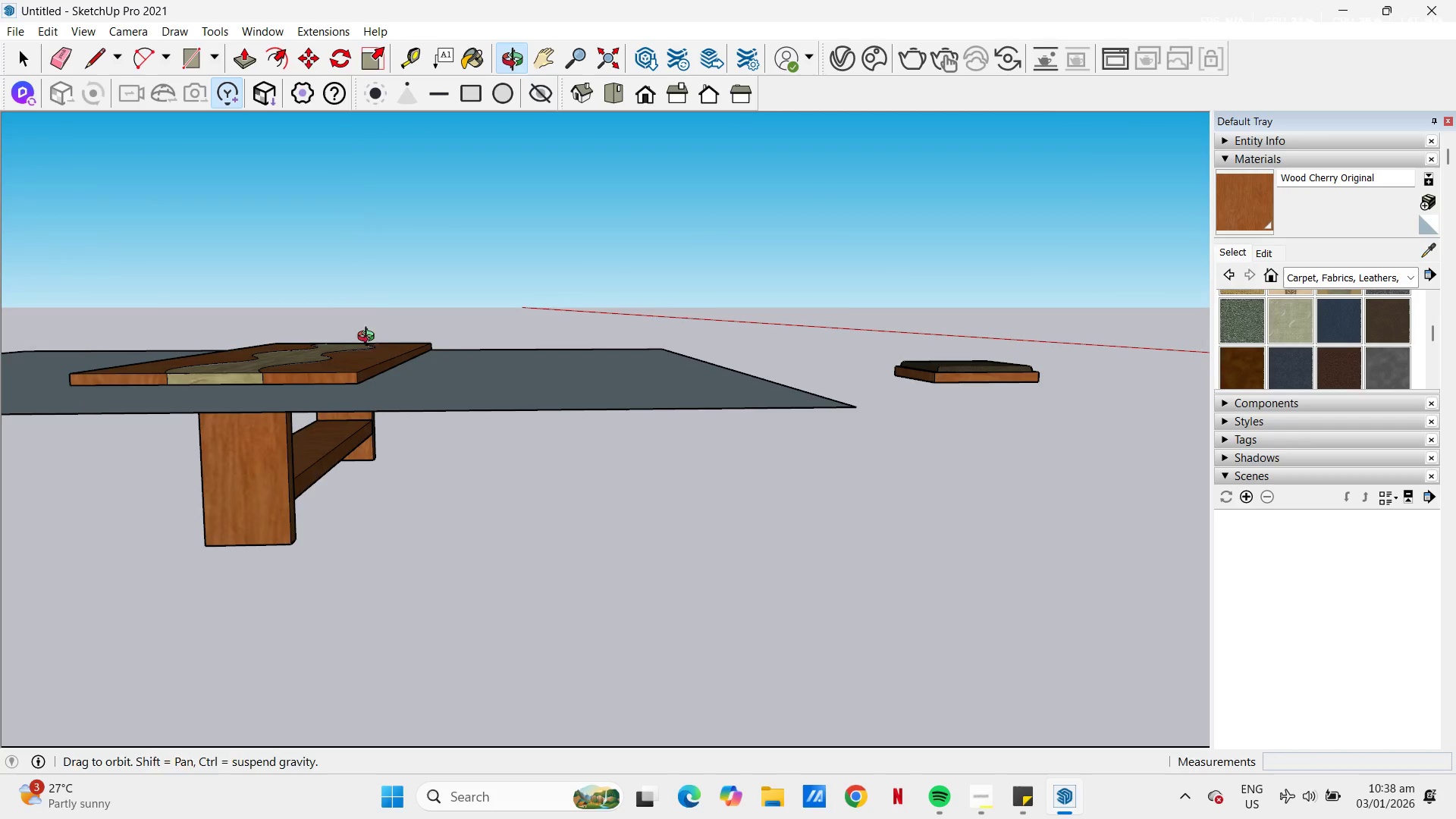 
scroll: coordinate [375, 358], scroll_direction: down, amount: 5.0
 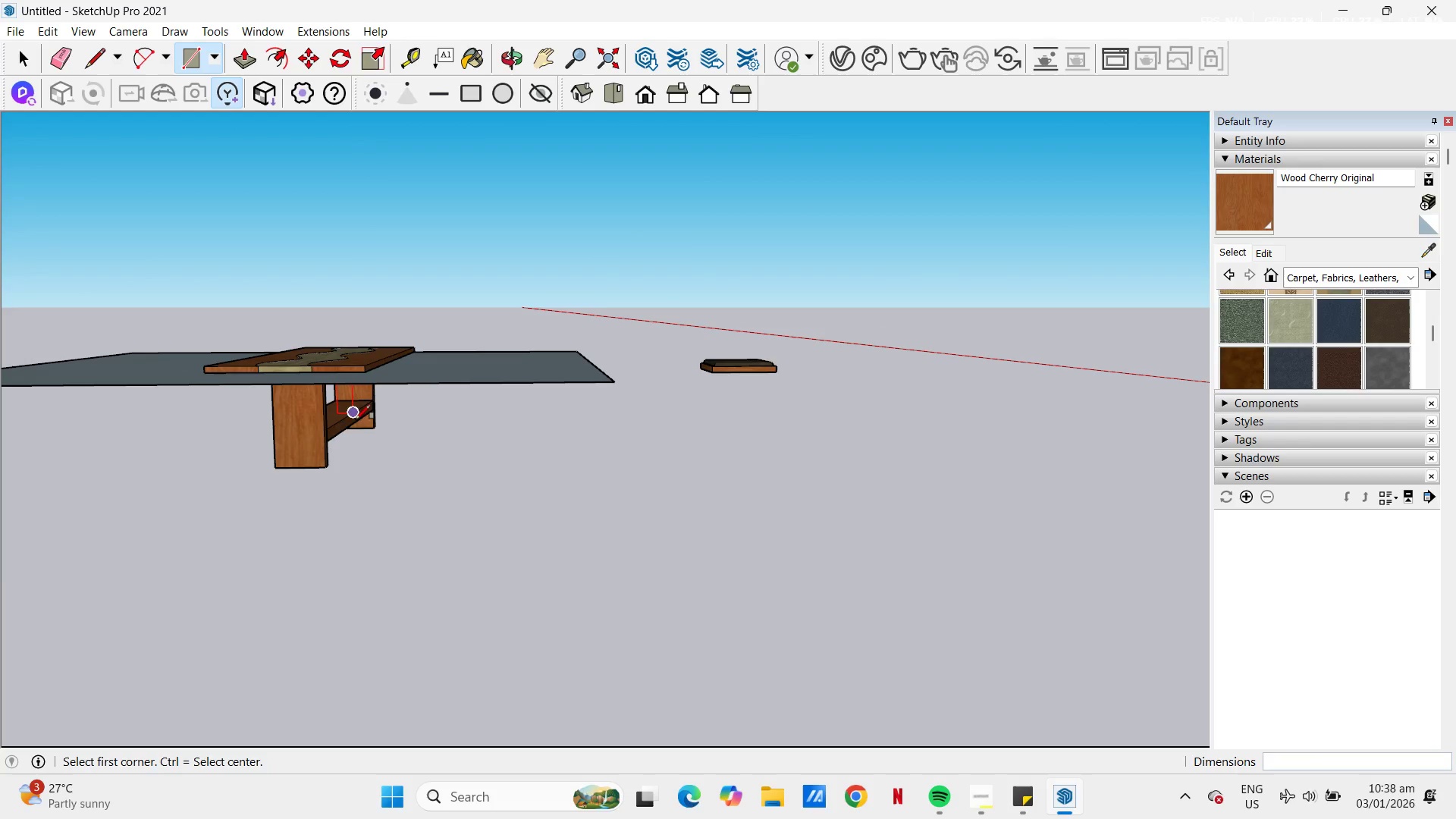 
left_click([309, 438])
 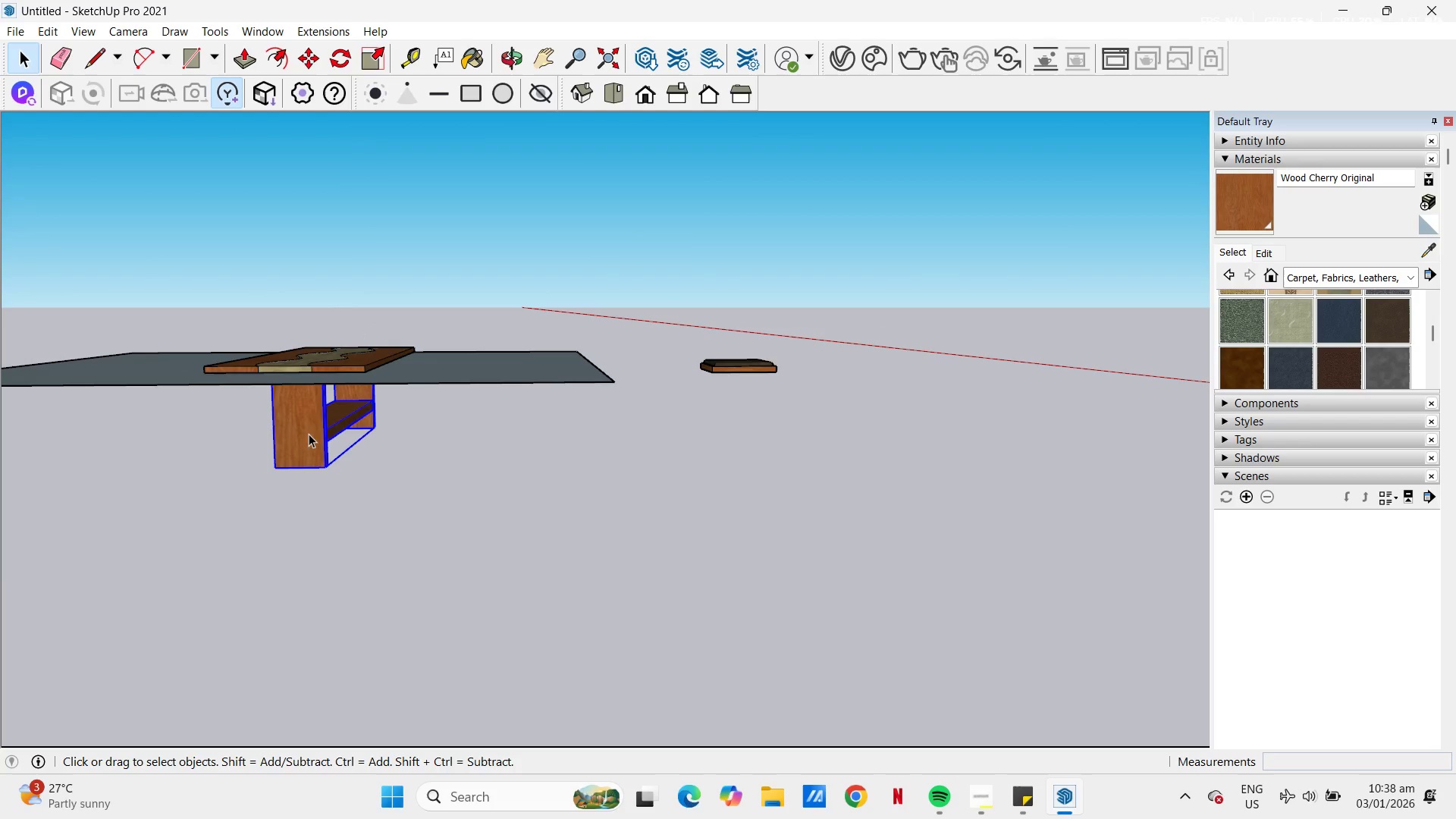 
hold_key(key=ControlLeft, duration=0.66)
left_click([344, 360])
 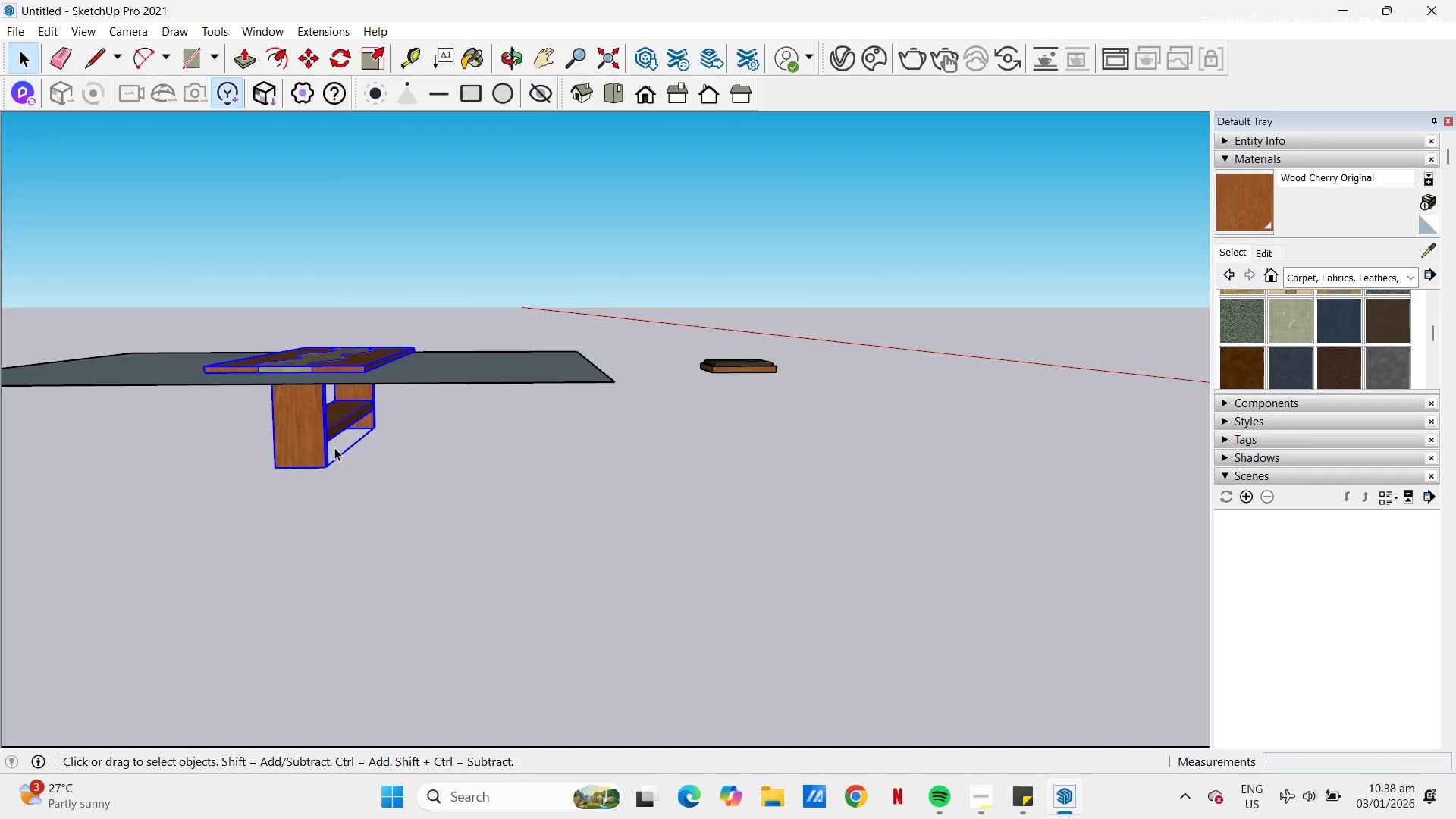 
key(M)
 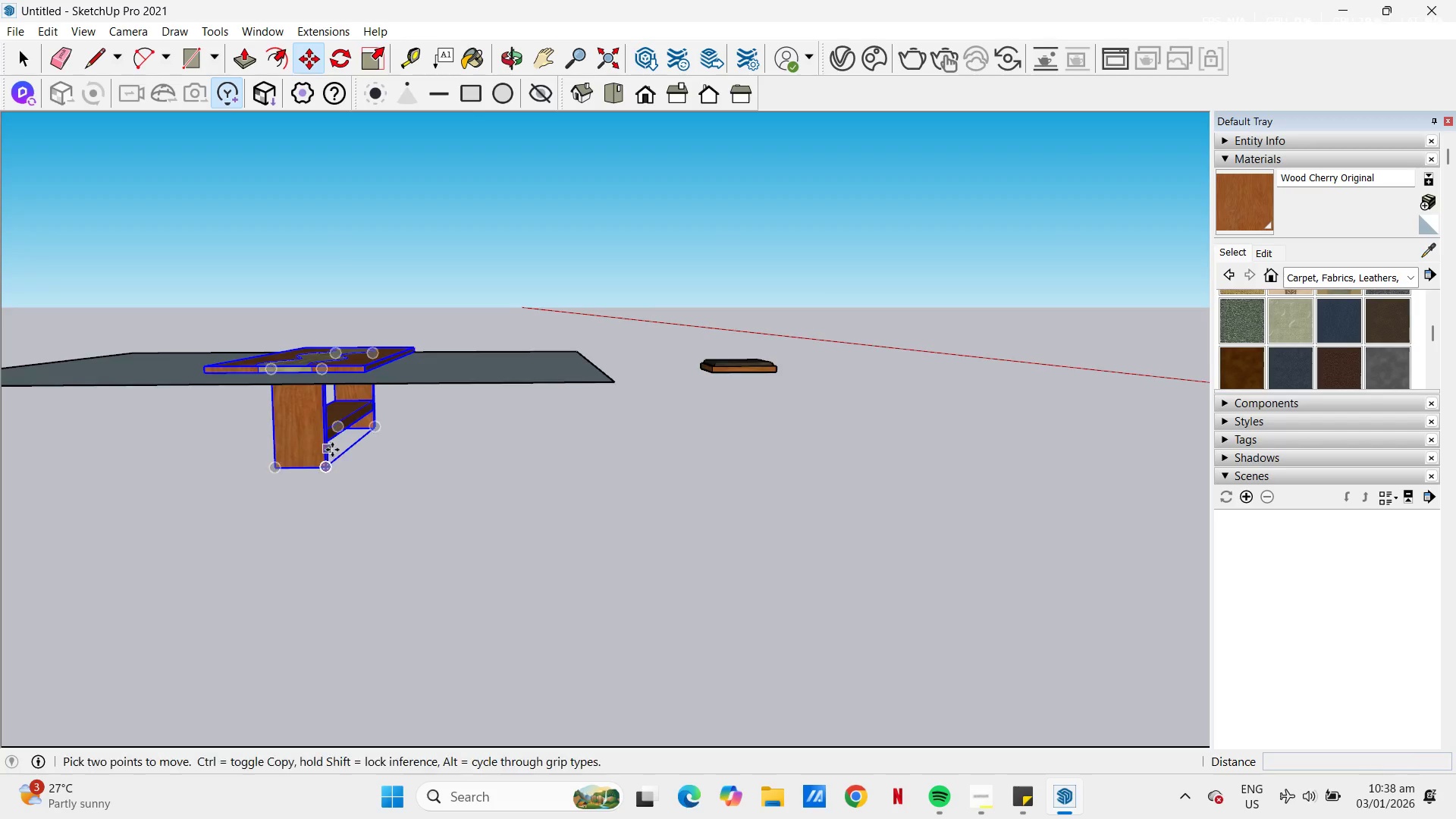 
scroll: coordinate [332, 450], scroll_direction: up, amount: 5.0
 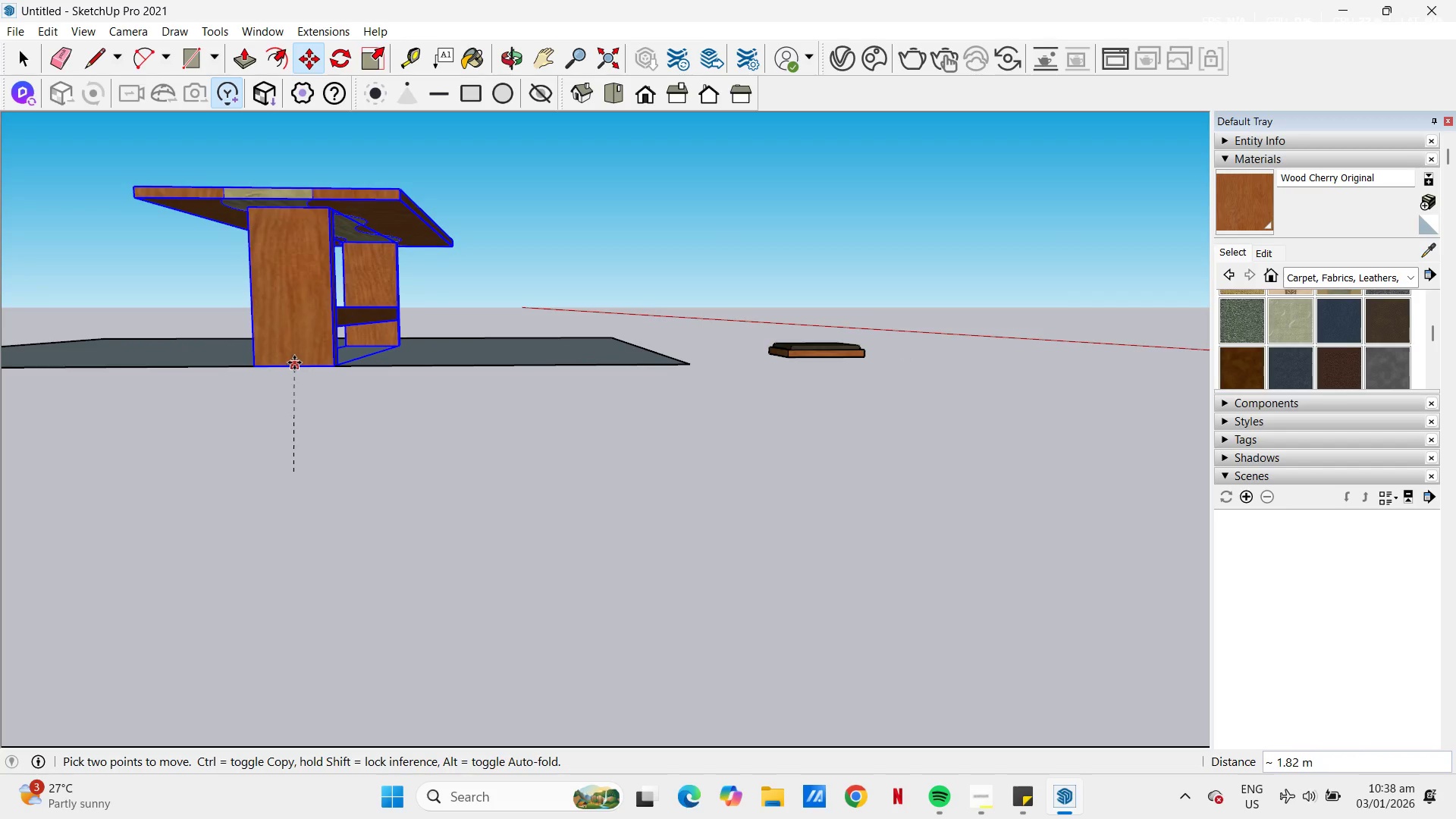 
left_click([283, 360])
 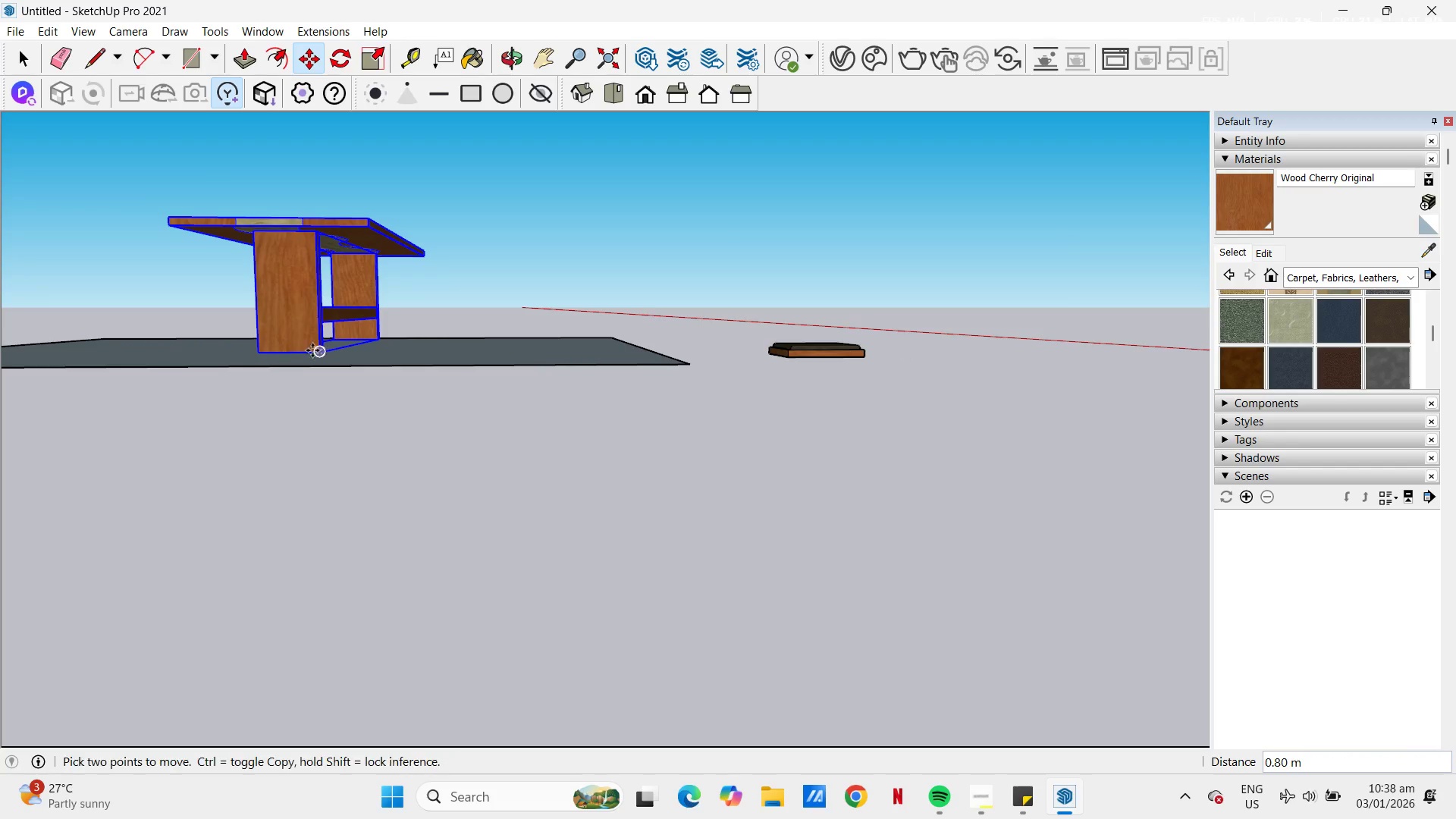 
scroll: coordinate [325, 403], scroll_direction: up, amount: 6.0
 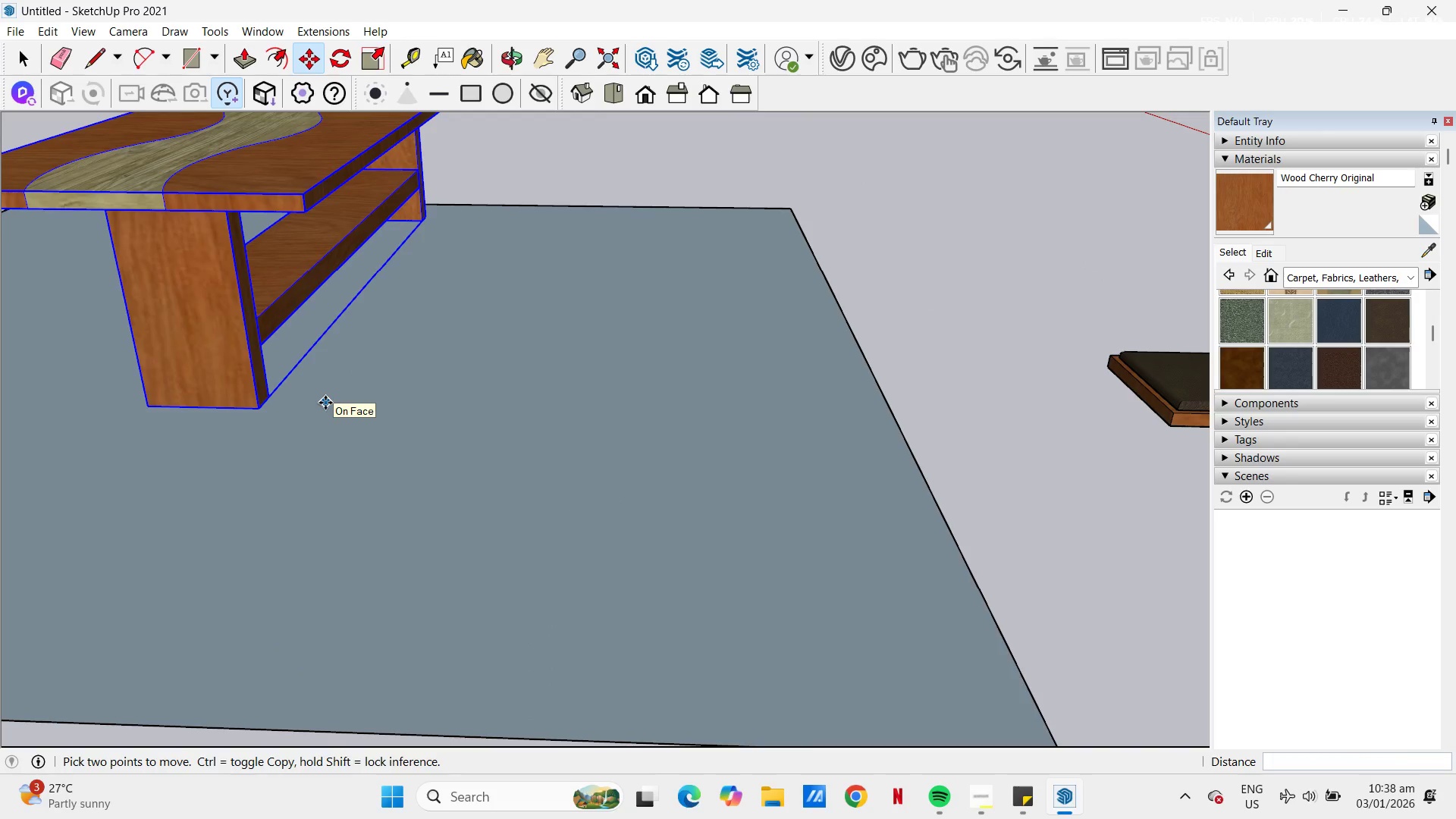 
key(H)
 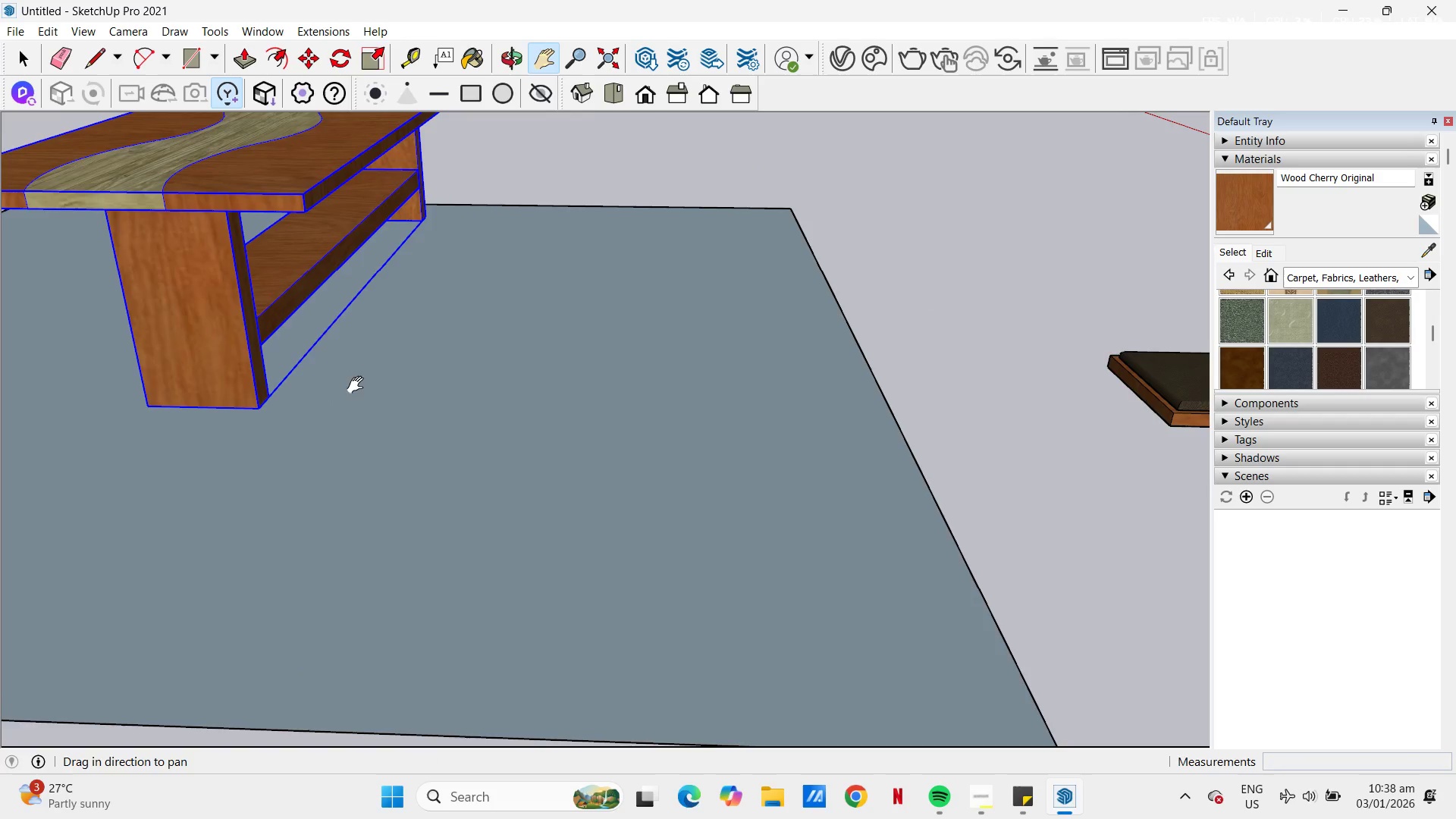 
left_click_drag(start_coordinate=[361, 381], to_coordinate=[274, 537])
 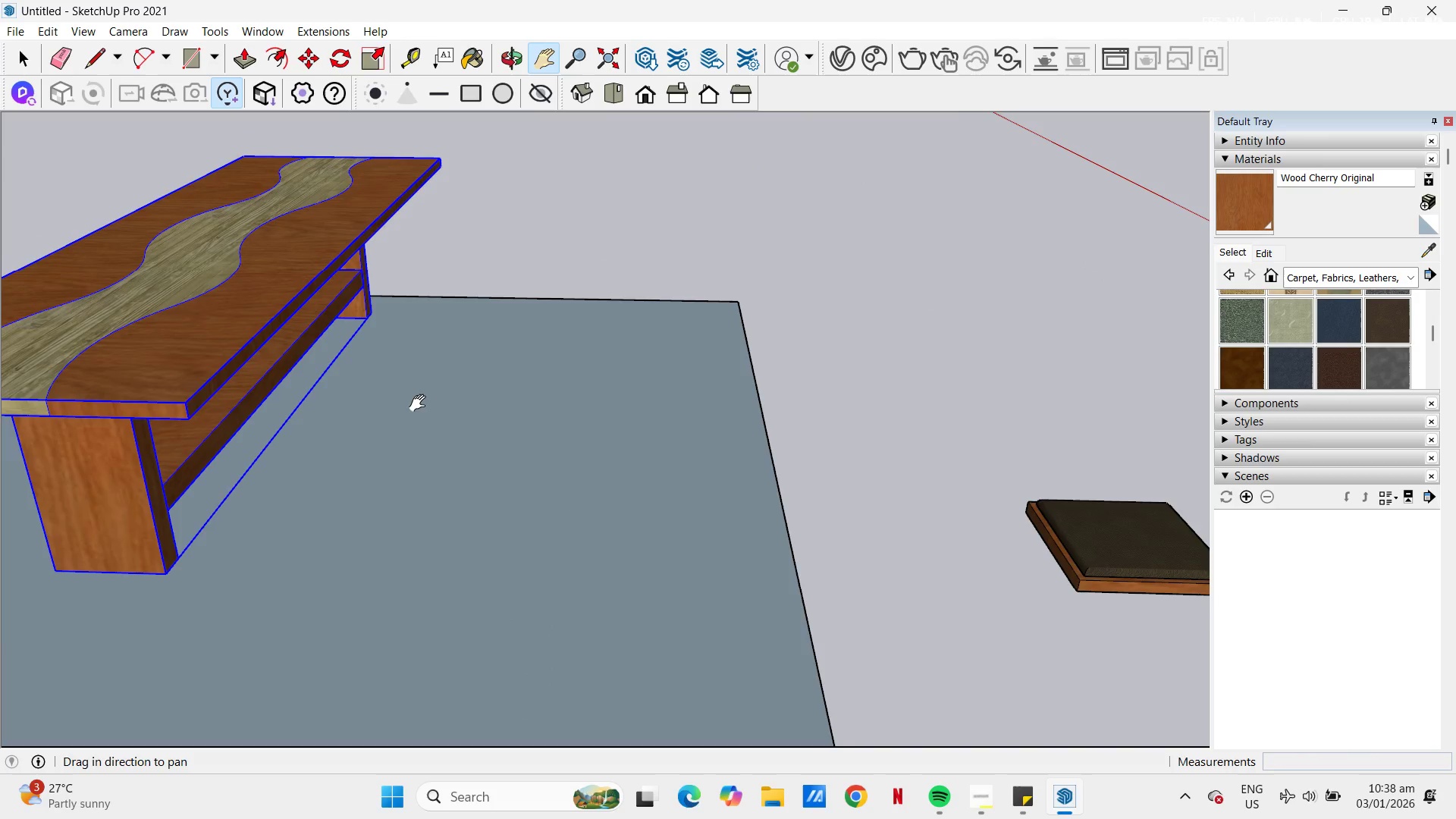 
scroll: coordinate [426, 401], scroll_direction: down, amount: 5.0
 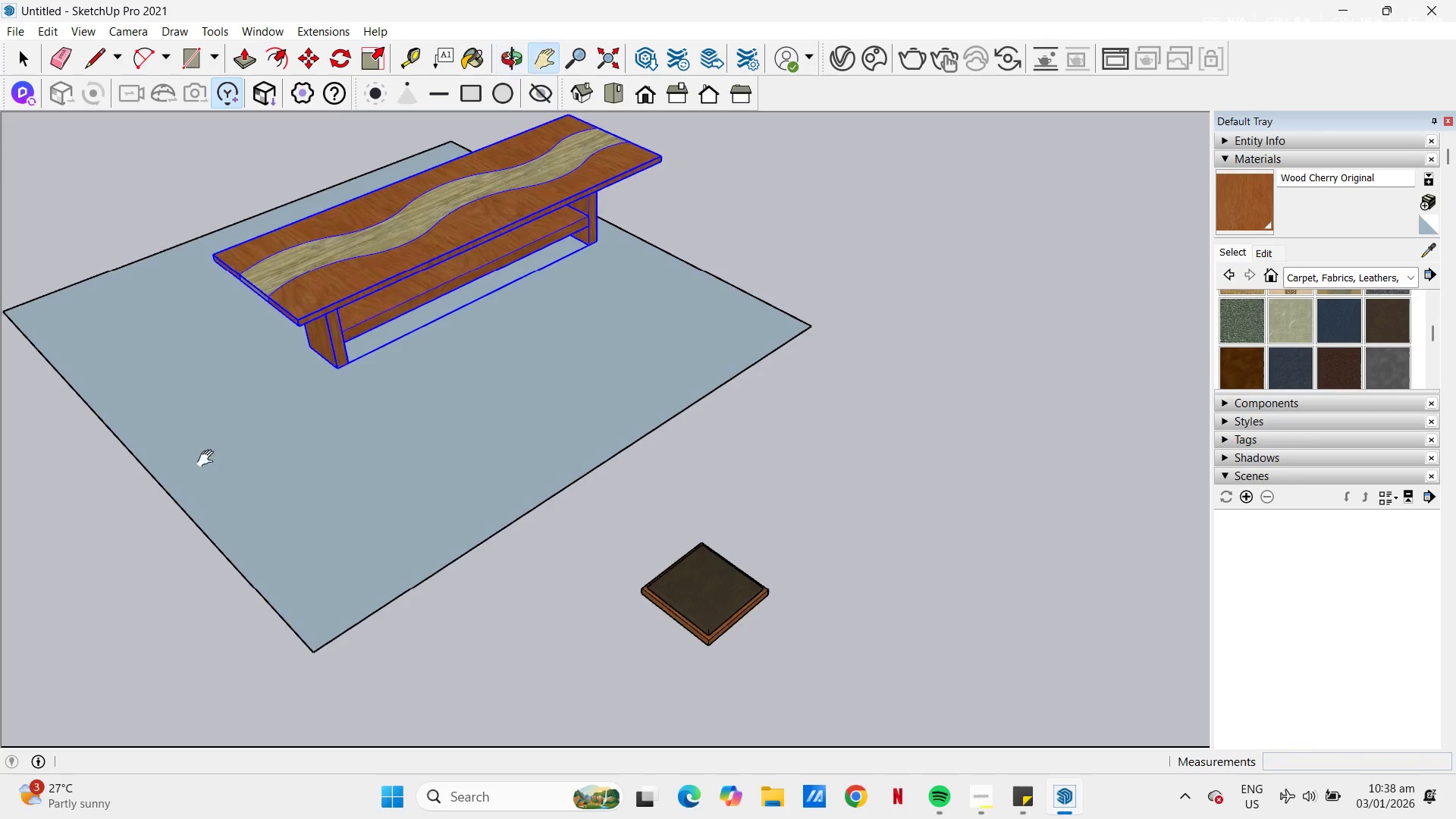 
scroll: coordinate [493, 373], scroll_direction: up, amount: 4.0
 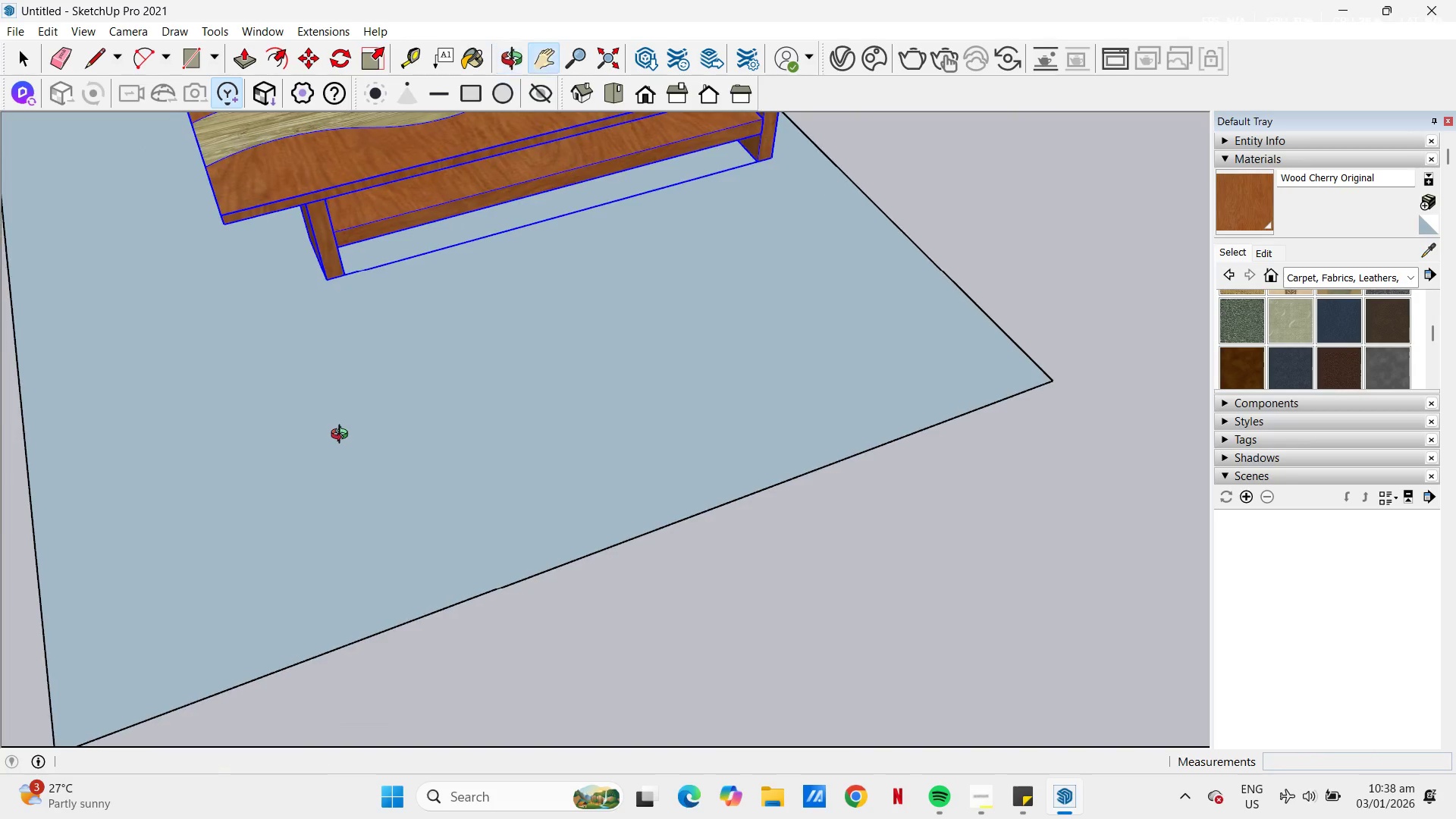 
left_click_drag(start_coordinate=[505, 381], to_coordinate=[485, 504])
 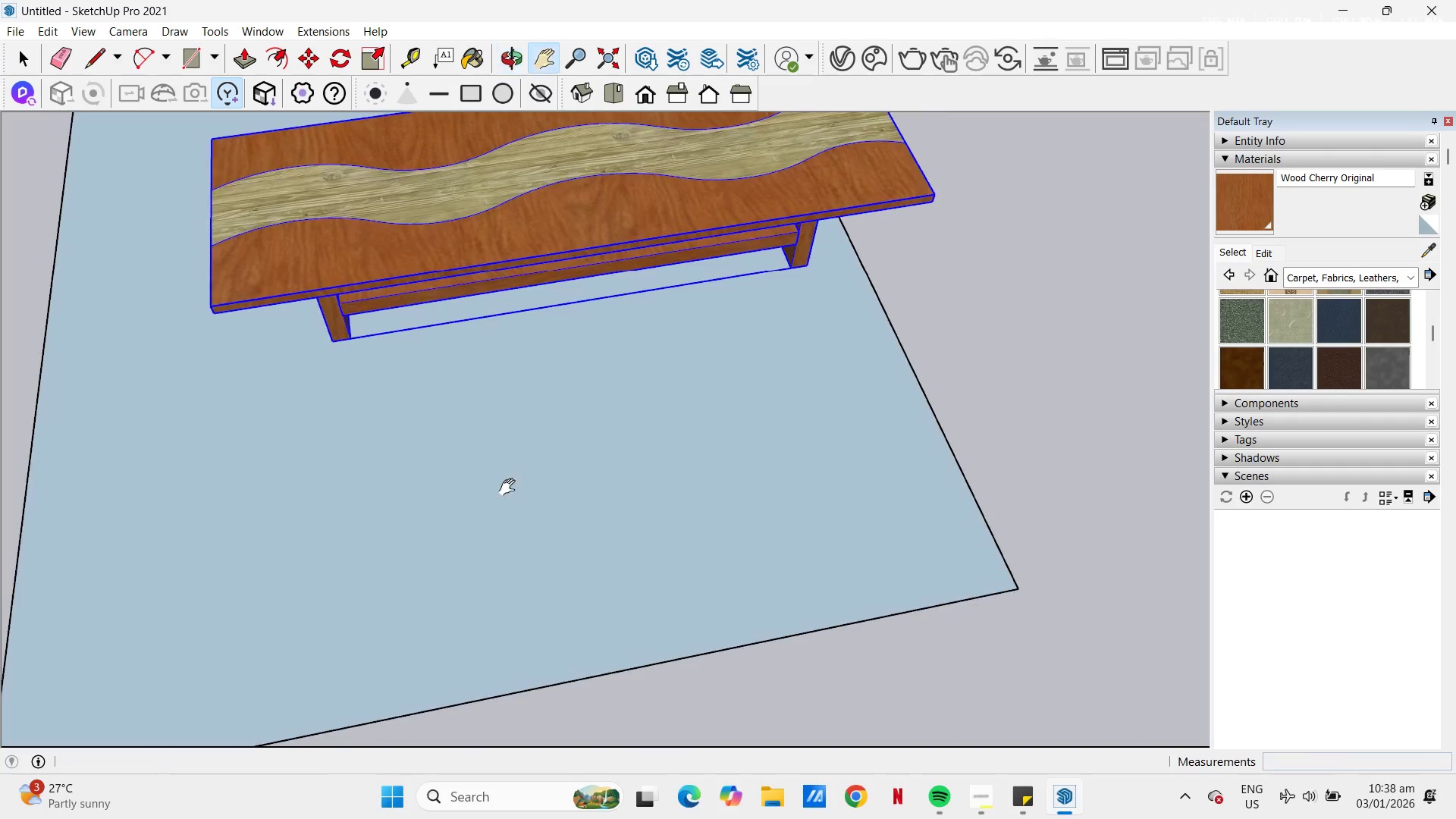 
scroll: coordinate [513, 436], scroll_direction: down, amount: 6.0
 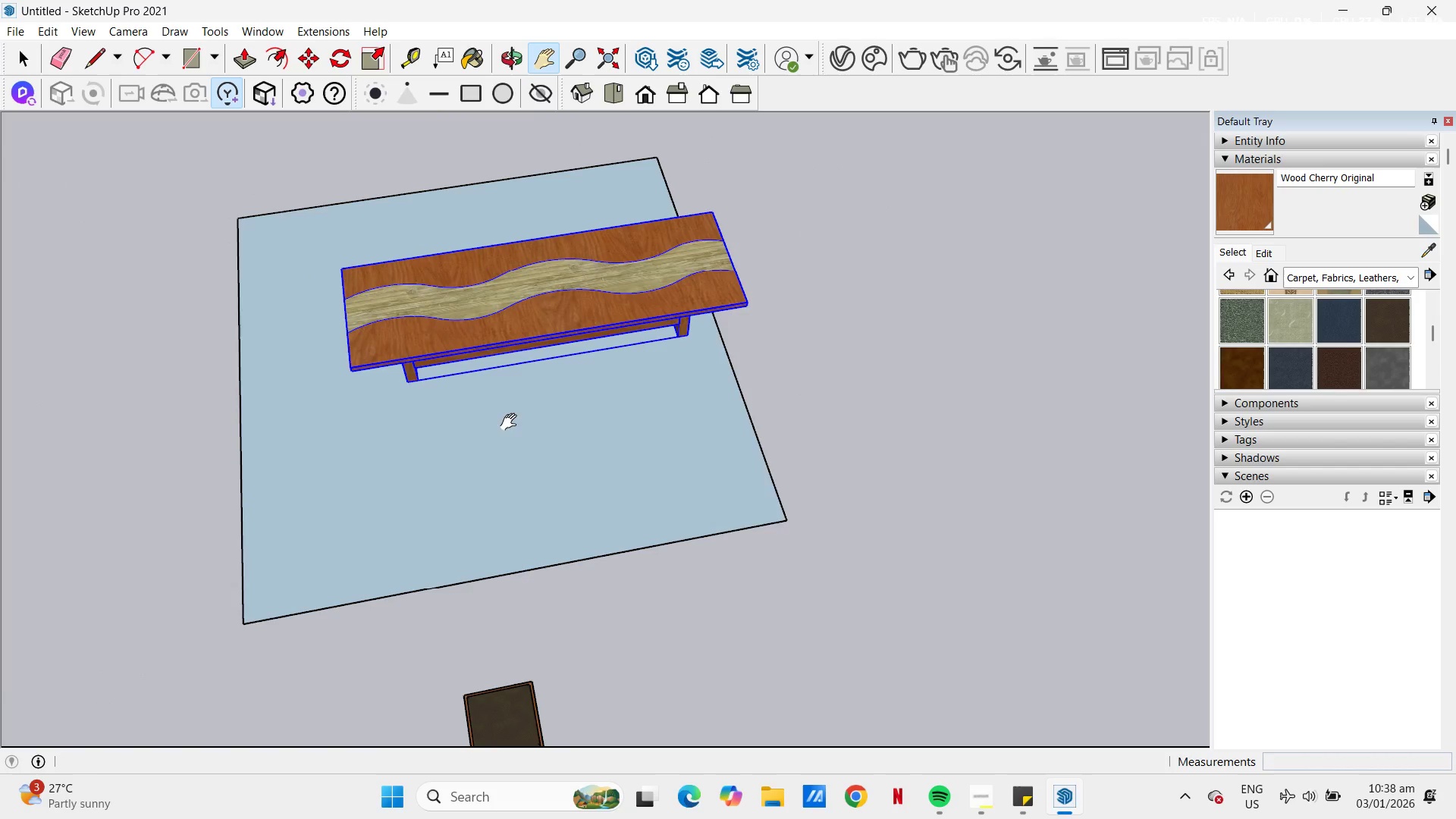 
left_click_drag(start_coordinate=[502, 418], to_coordinate=[411, 475])
 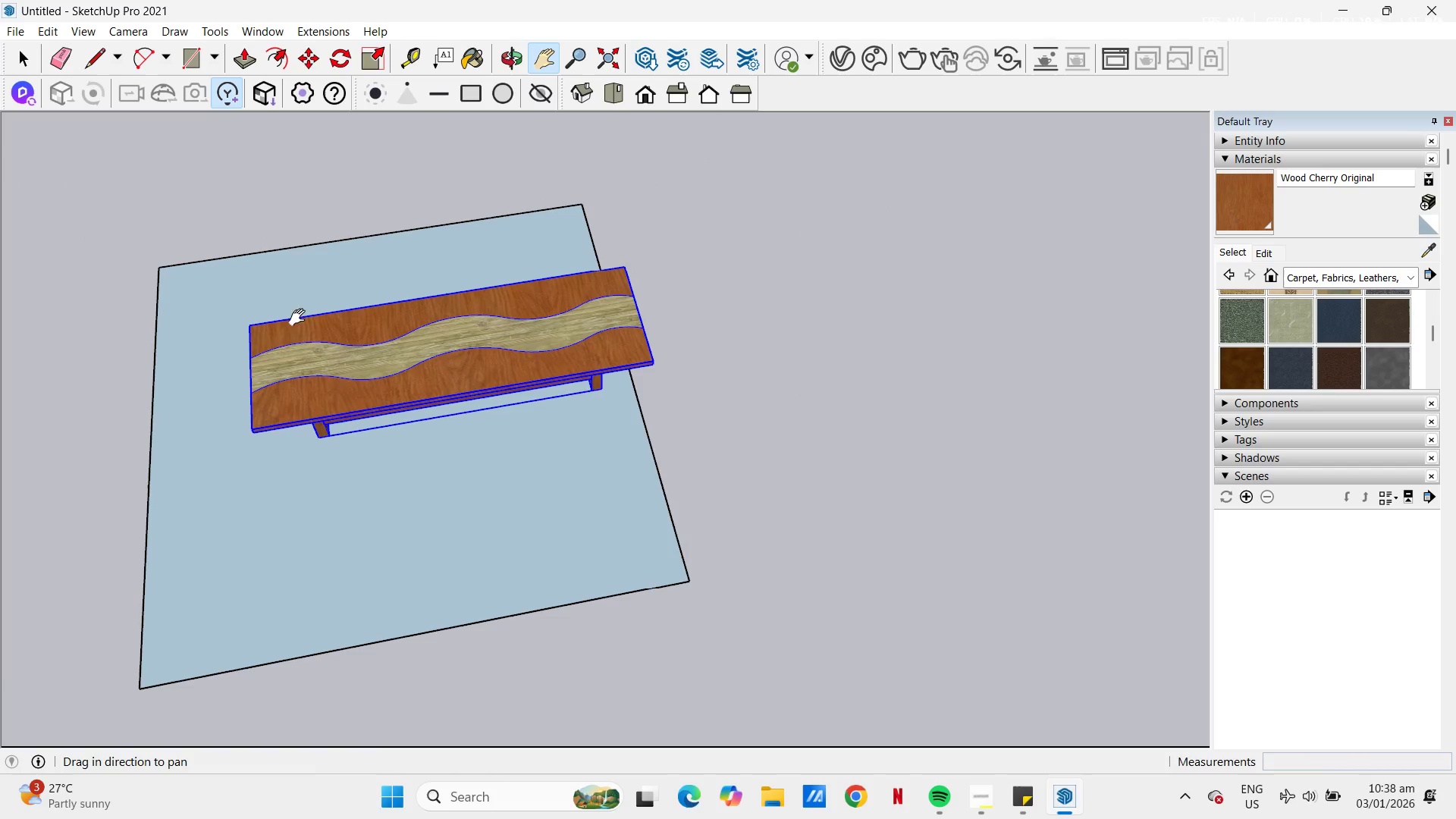 
scroll: coordinate [327, 449], scroll_direction: up, amount: 8.0
 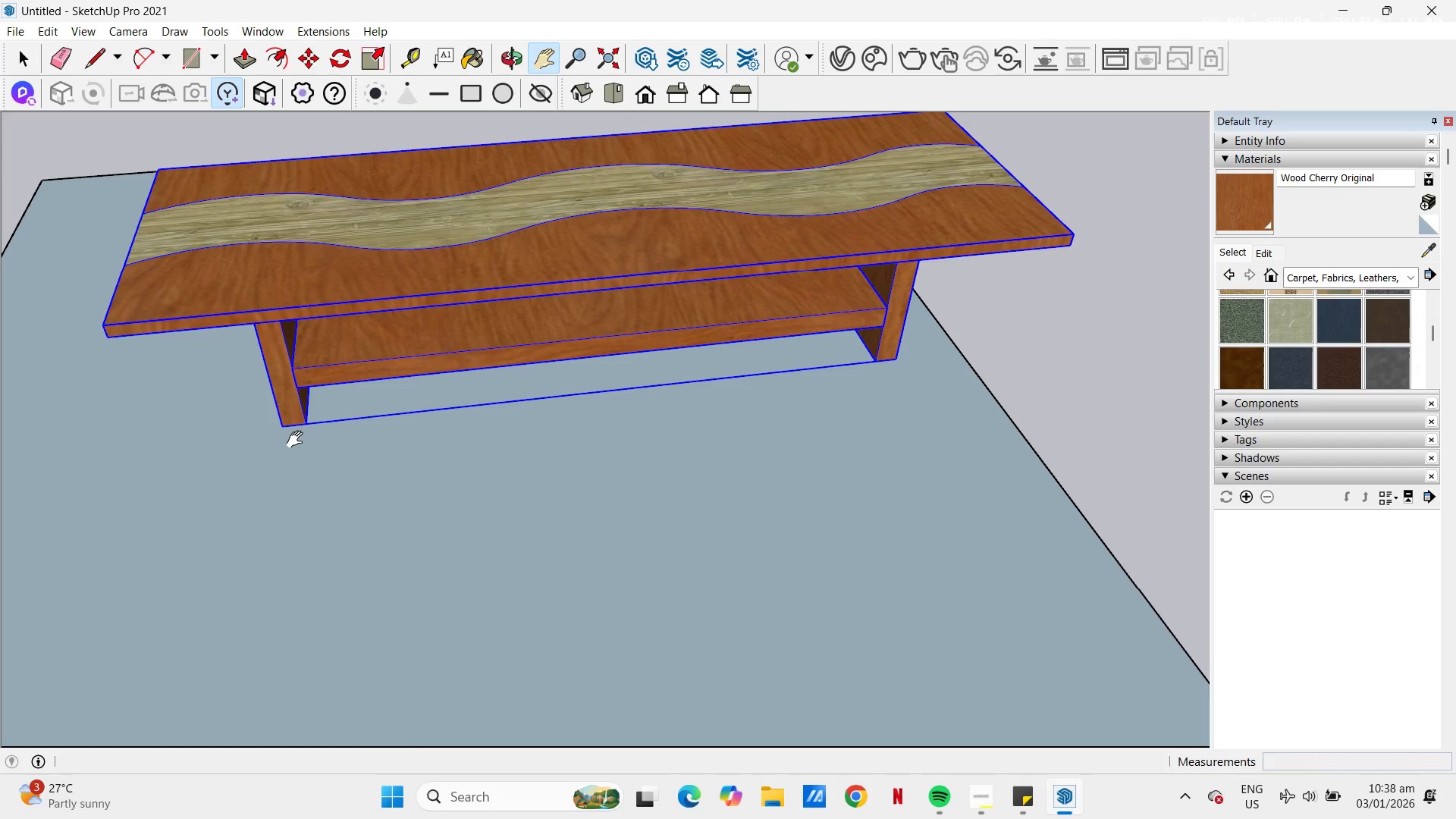 
scroll: coordinate [312, 476], scroll_direction: down, amount: 5.0
 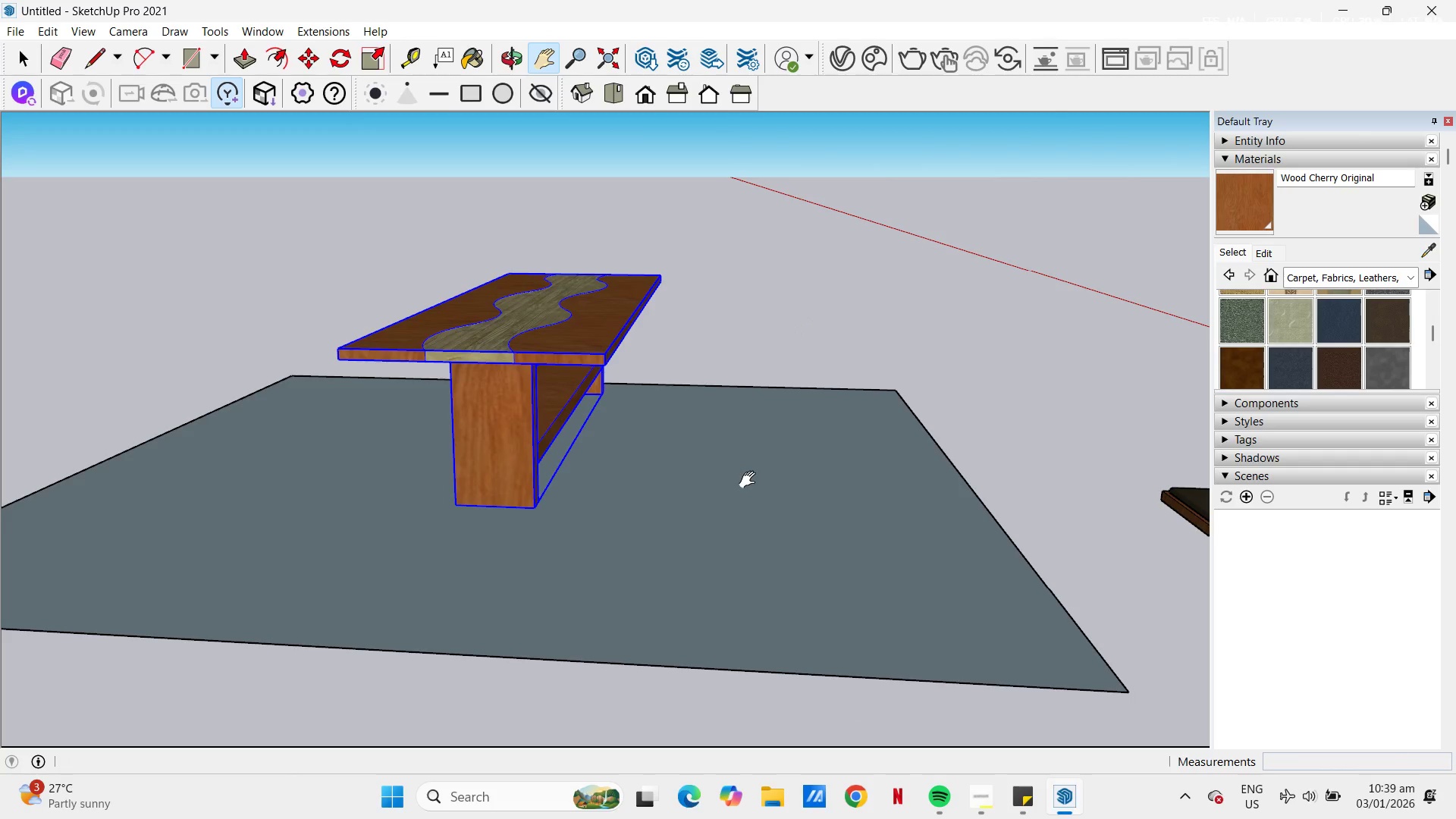 
key(H)
 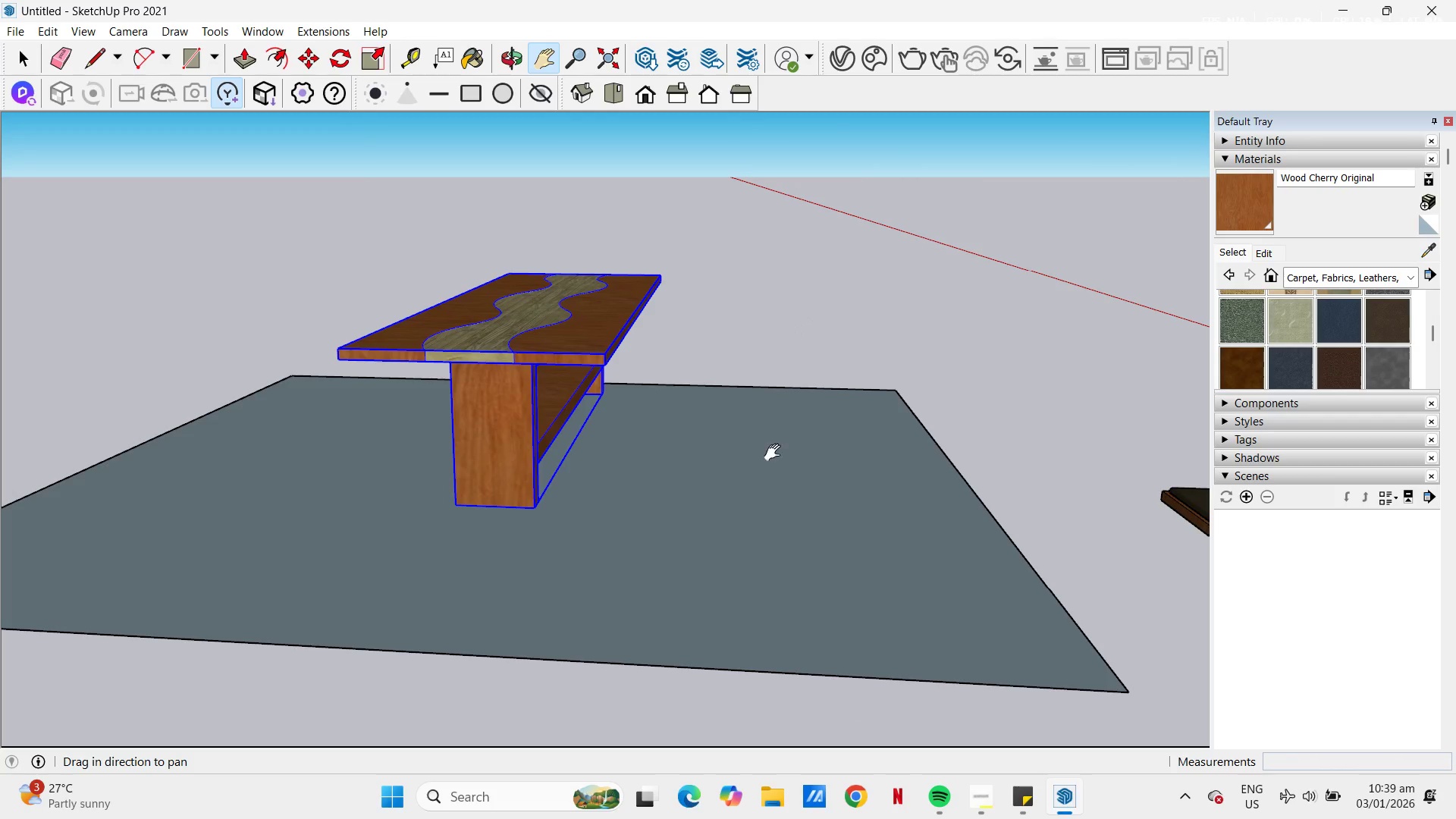 
left_click_drag(start_coordinate=[778, 451], to_coordinate=[278, 450])
 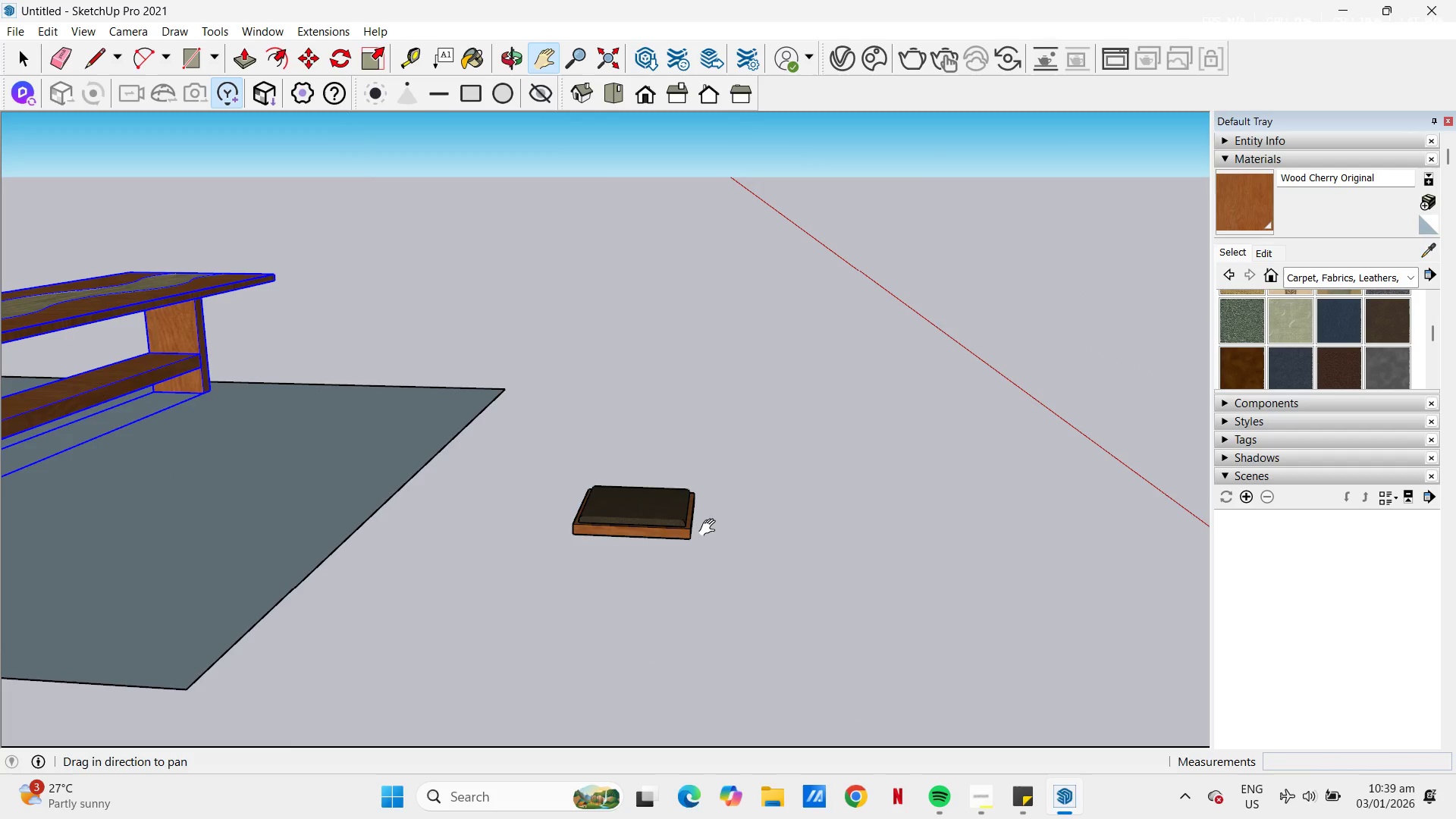 
key(L)
 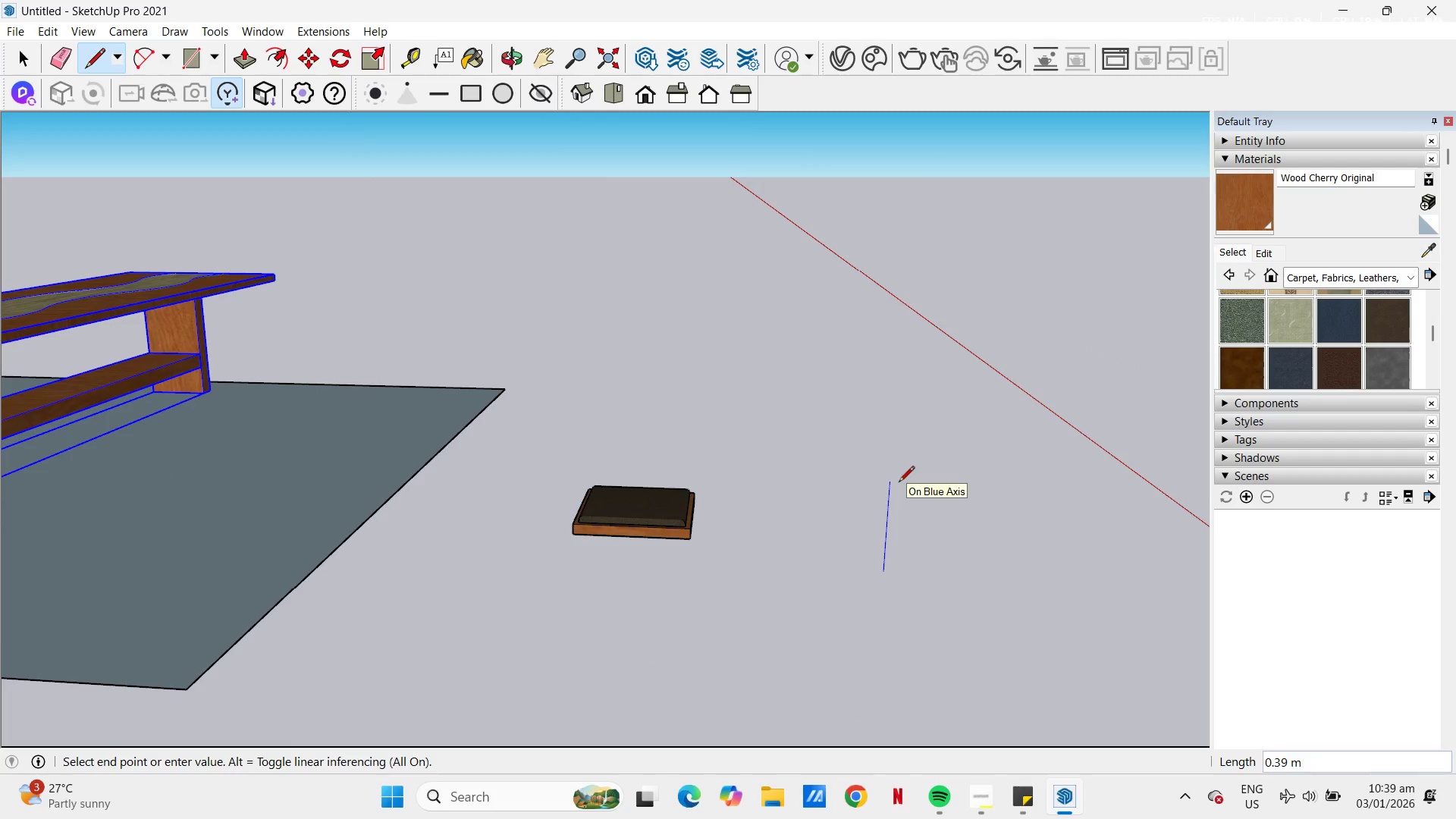 
key(NumpadDecimal)
 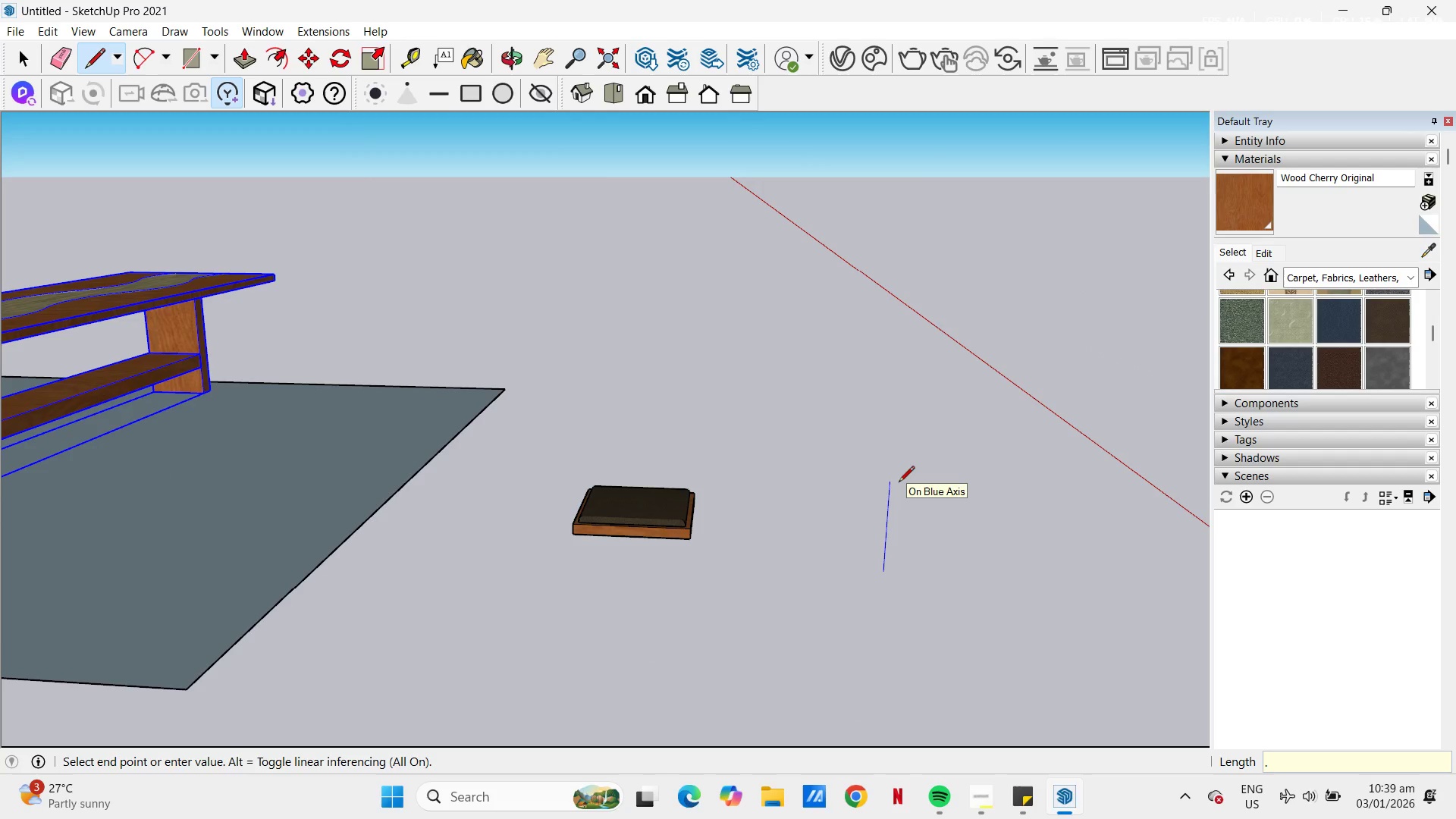 
key(Numpad8)
 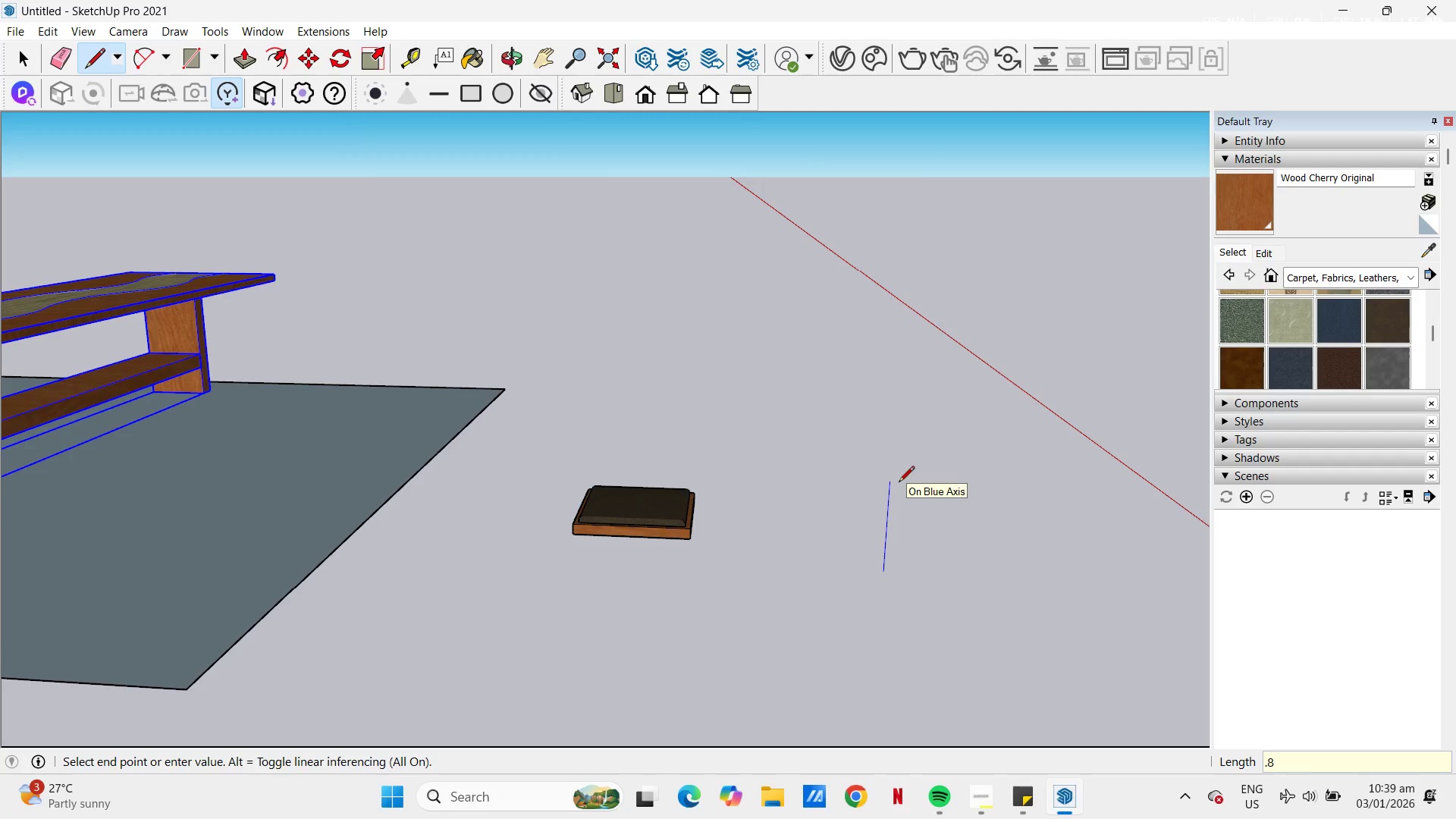 
key(NumpadEnter)
 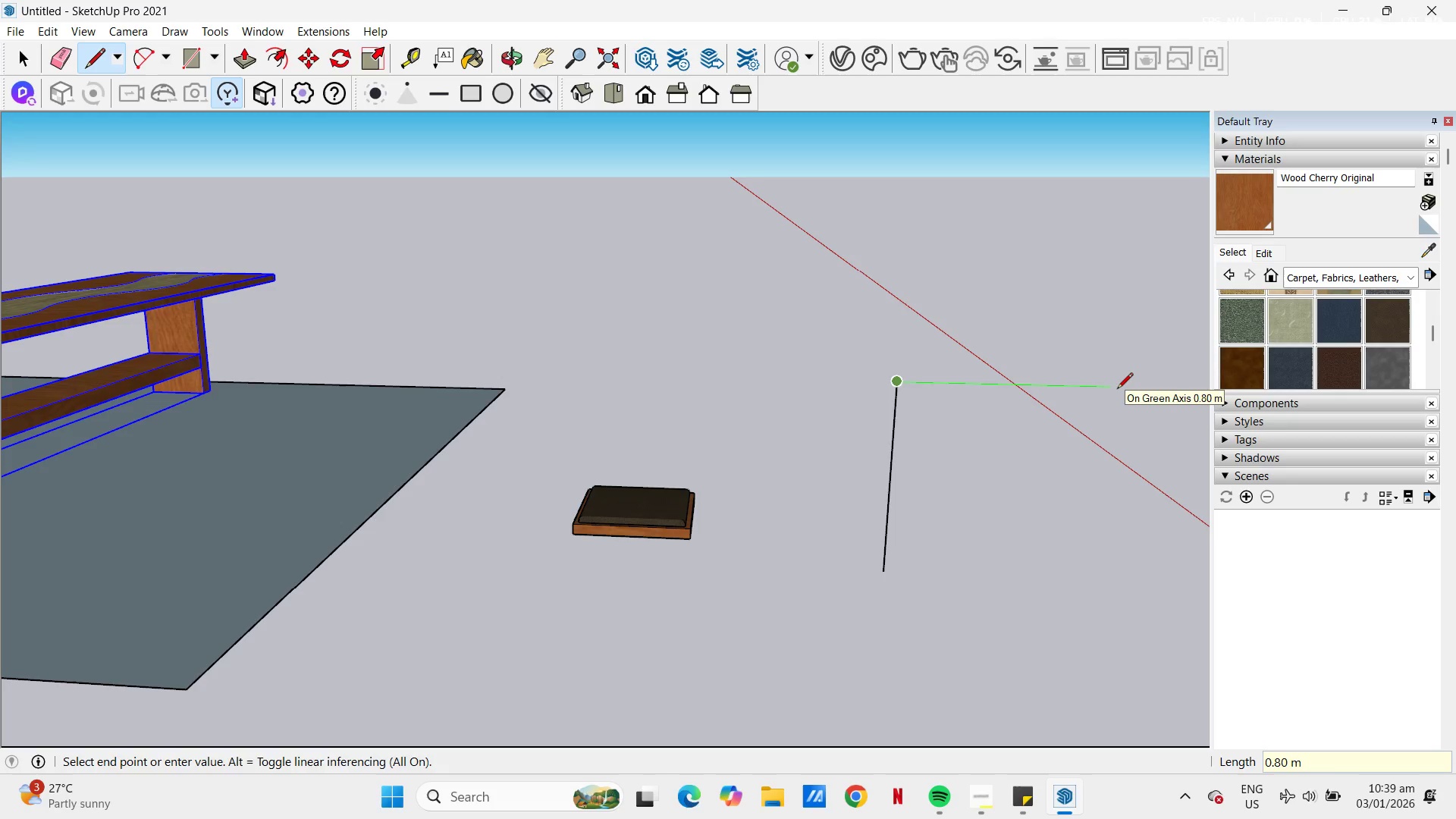 
key(NumpadDecimal)
 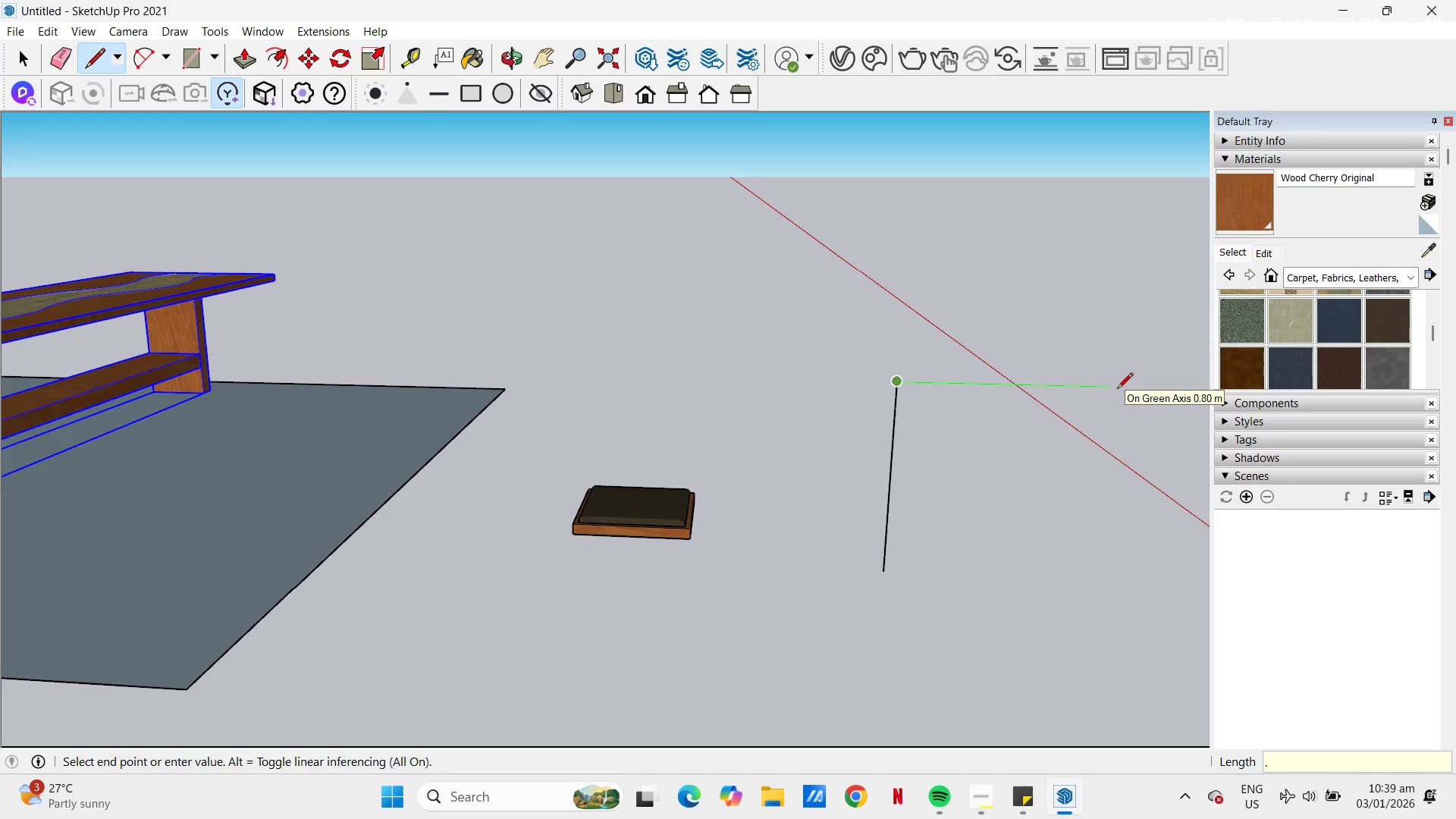 
key(Numpad6)
 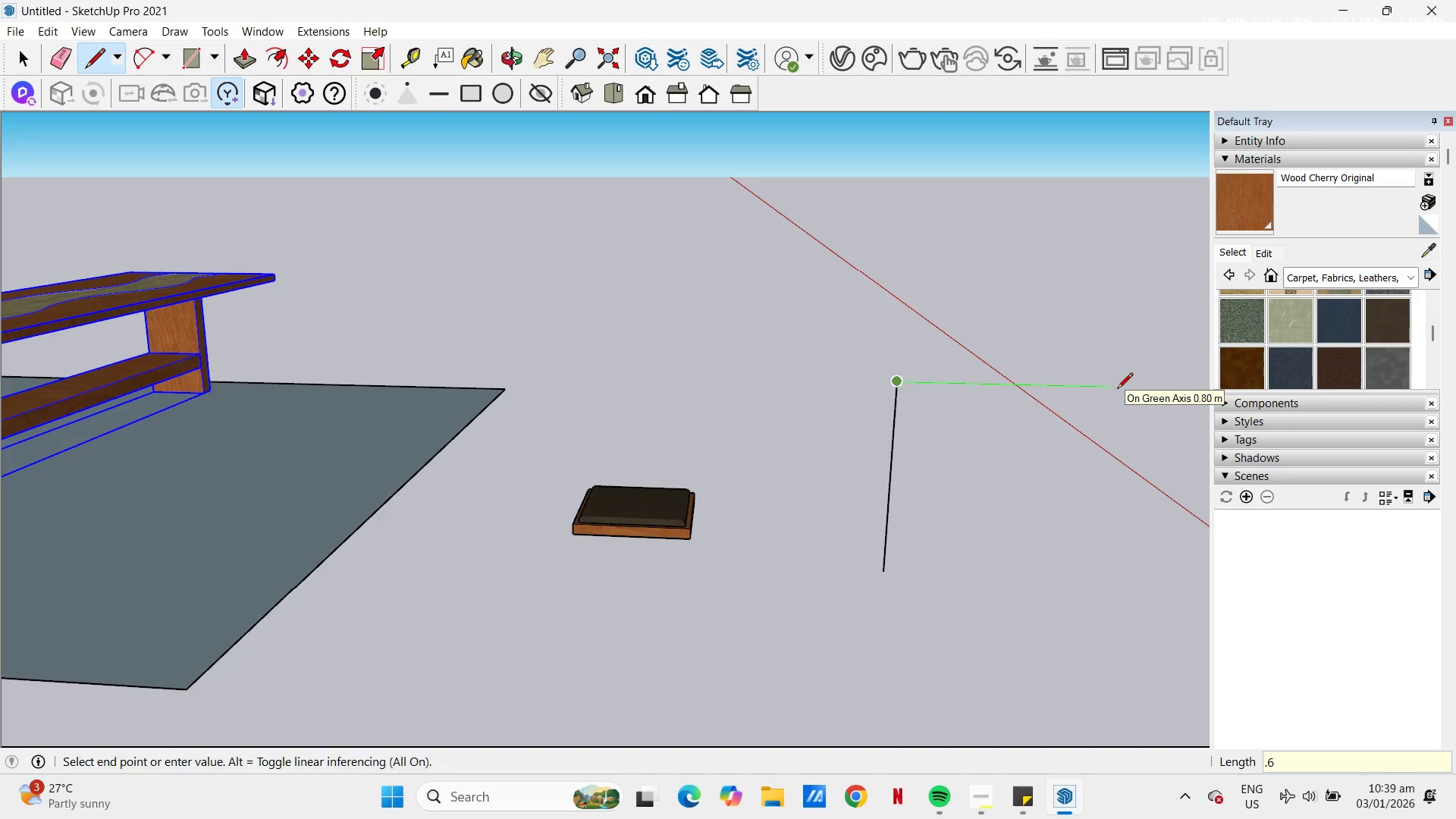 
key(NumpadEnter)
 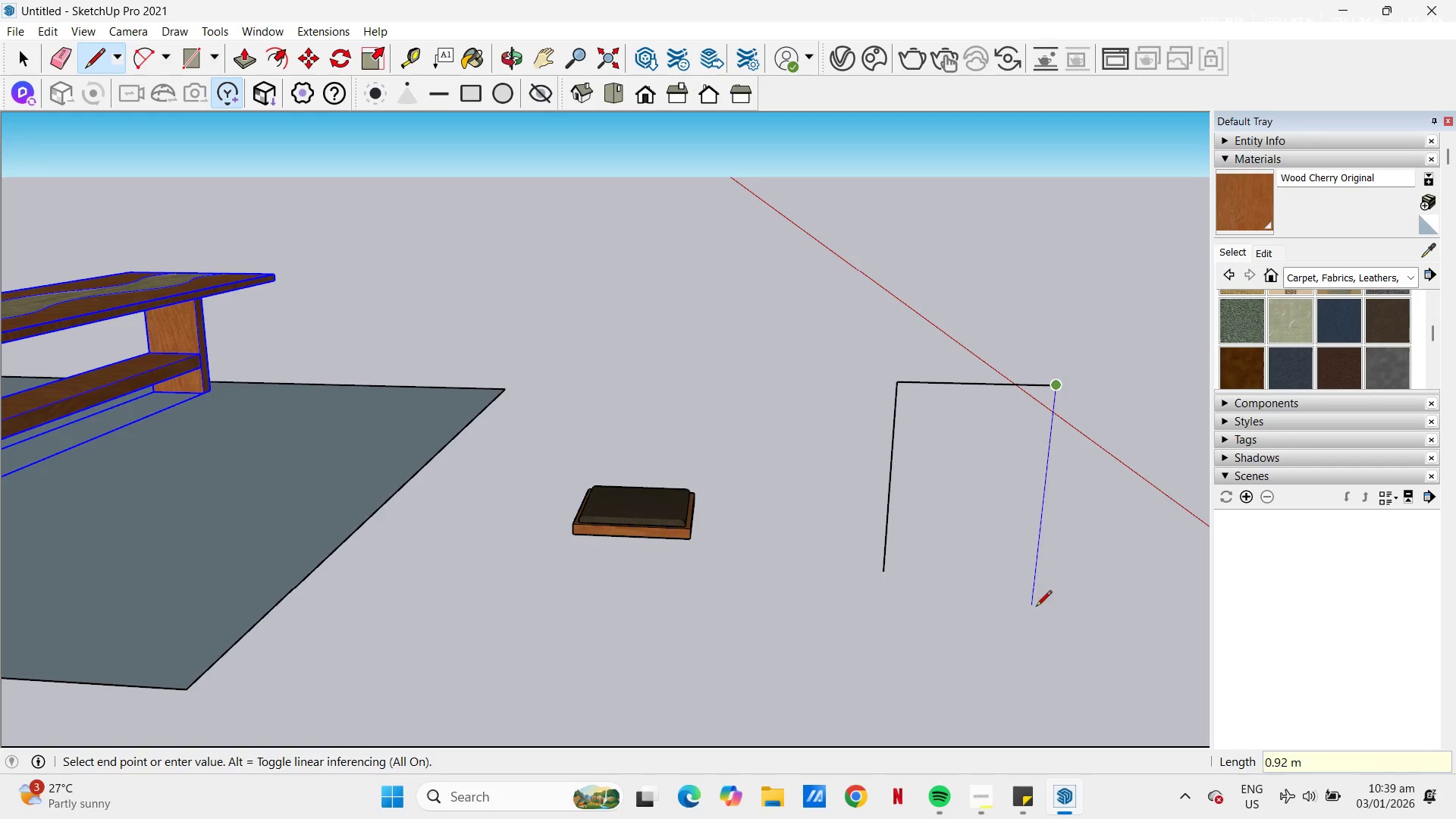 
key(NumpadDecimal)
 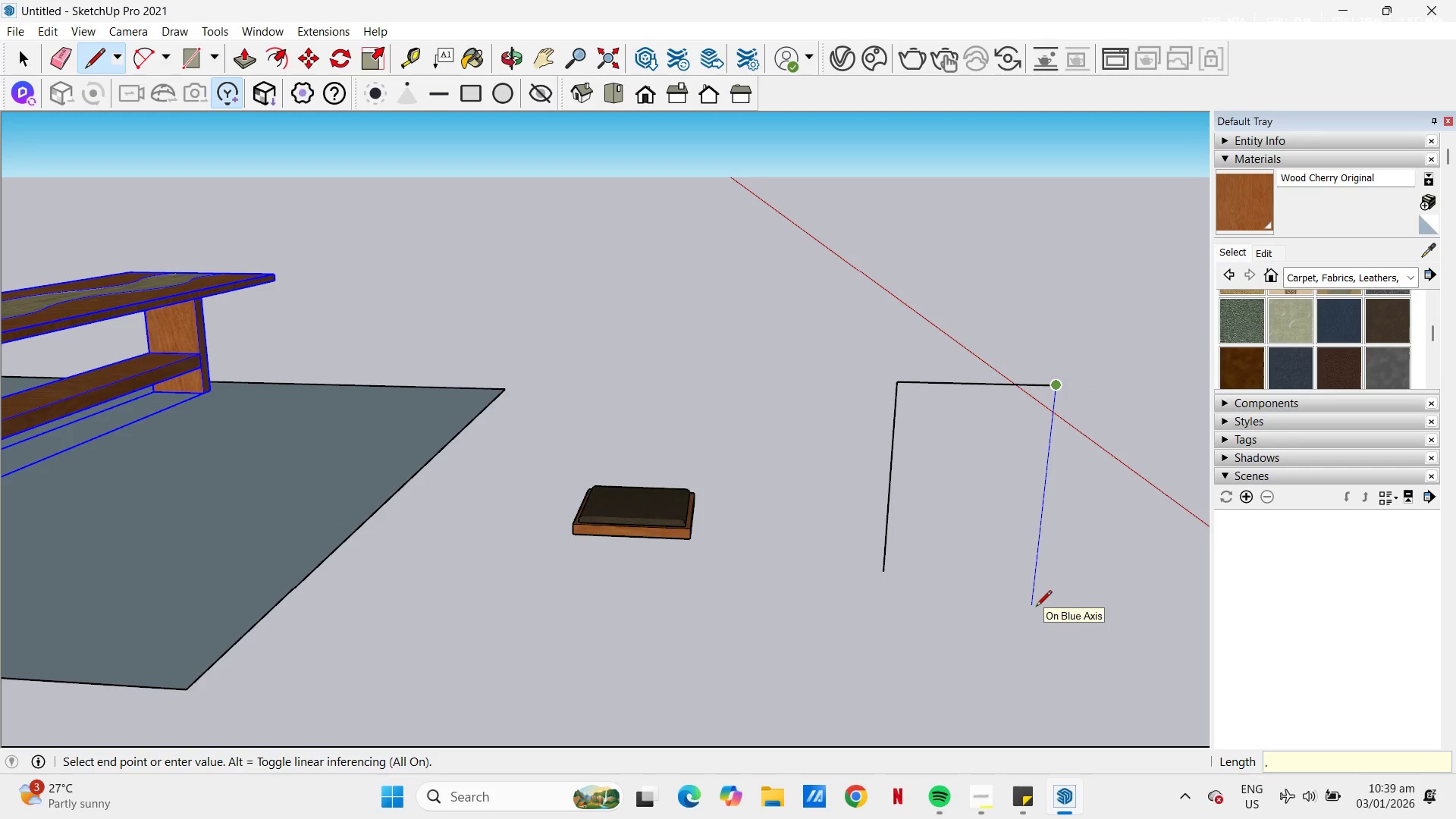 
key(Numpad8)
 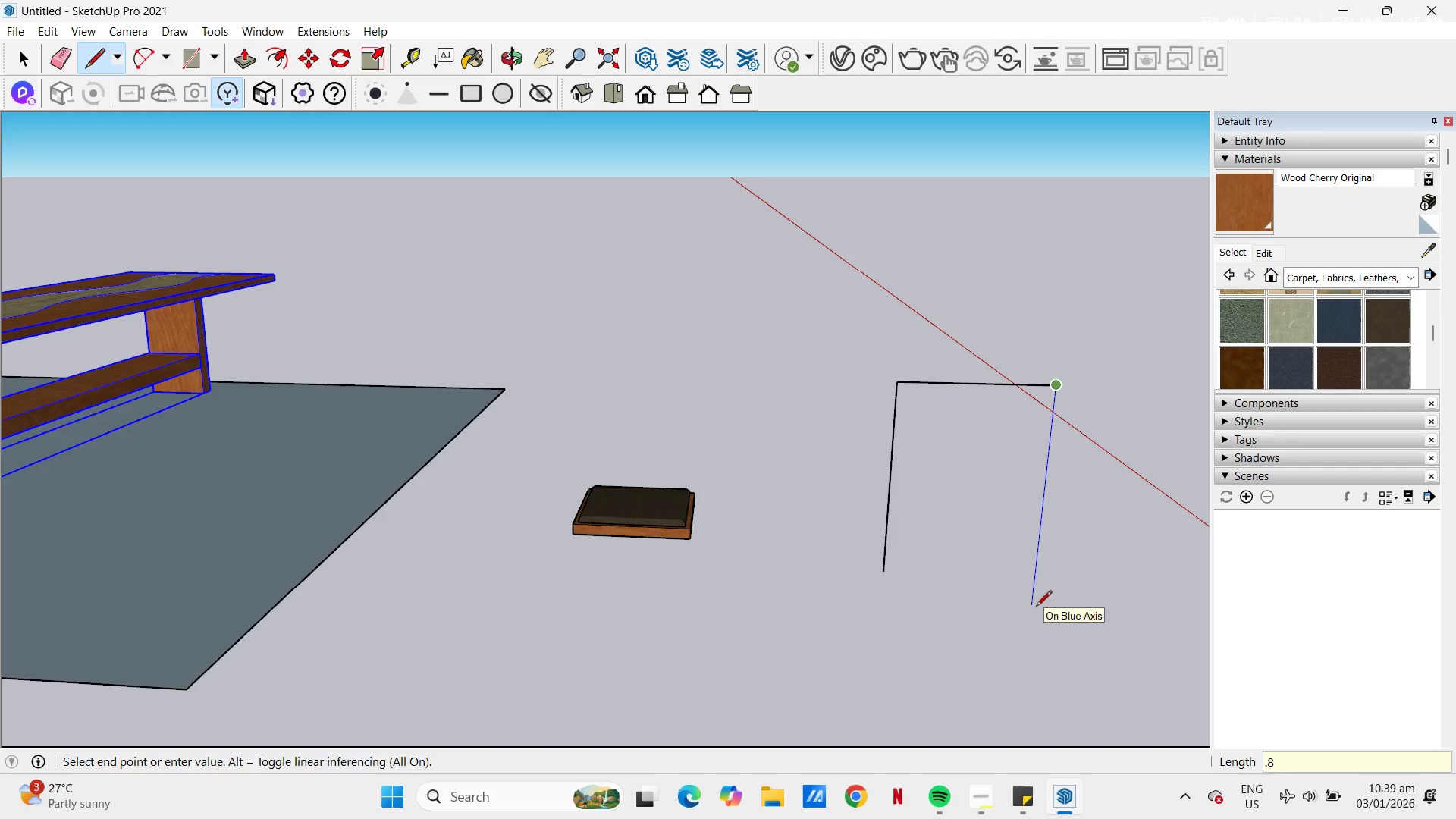 
key(NumpadEnter)
 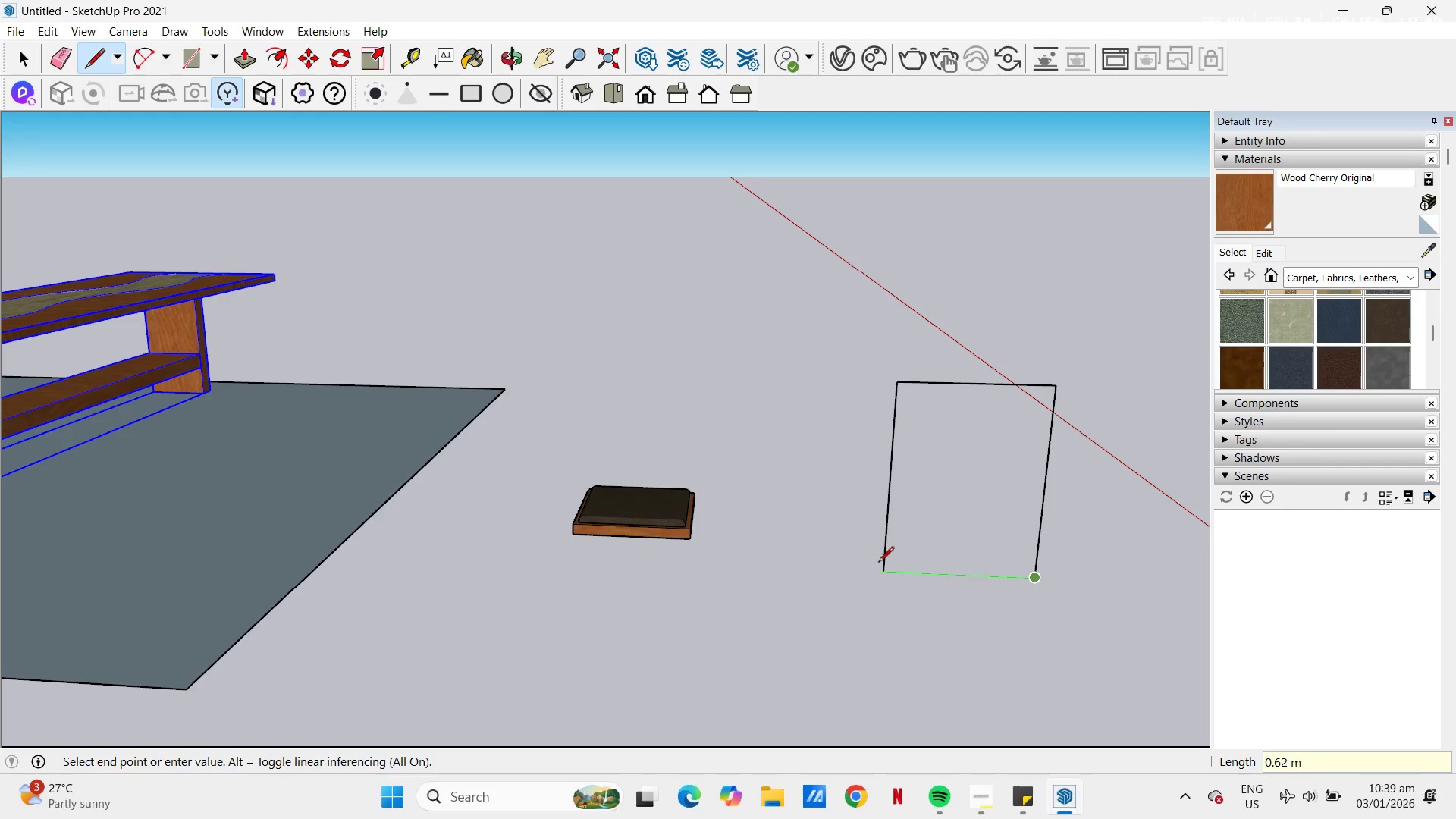 
left_click([881, 570])
 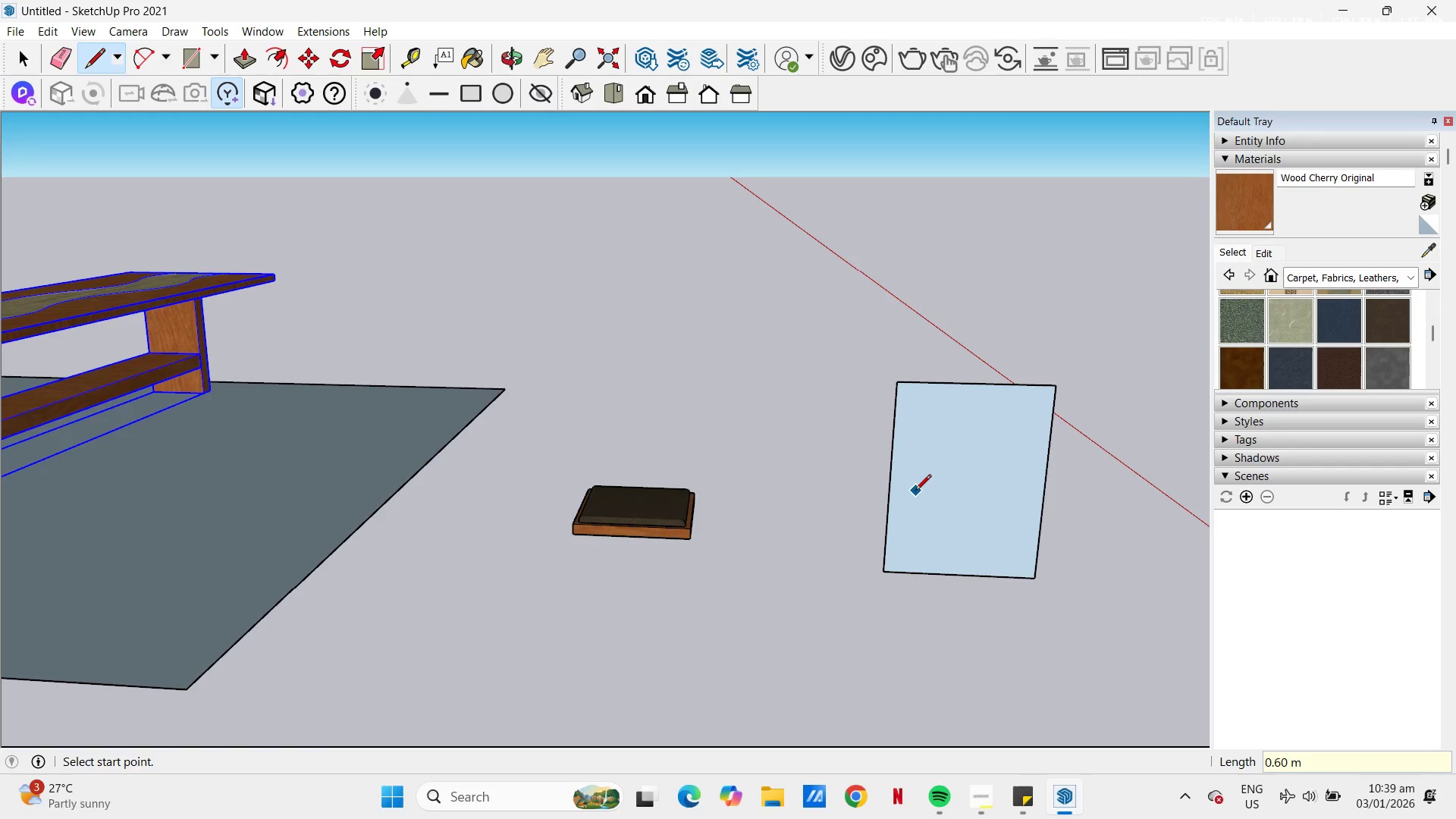 
key(H)
 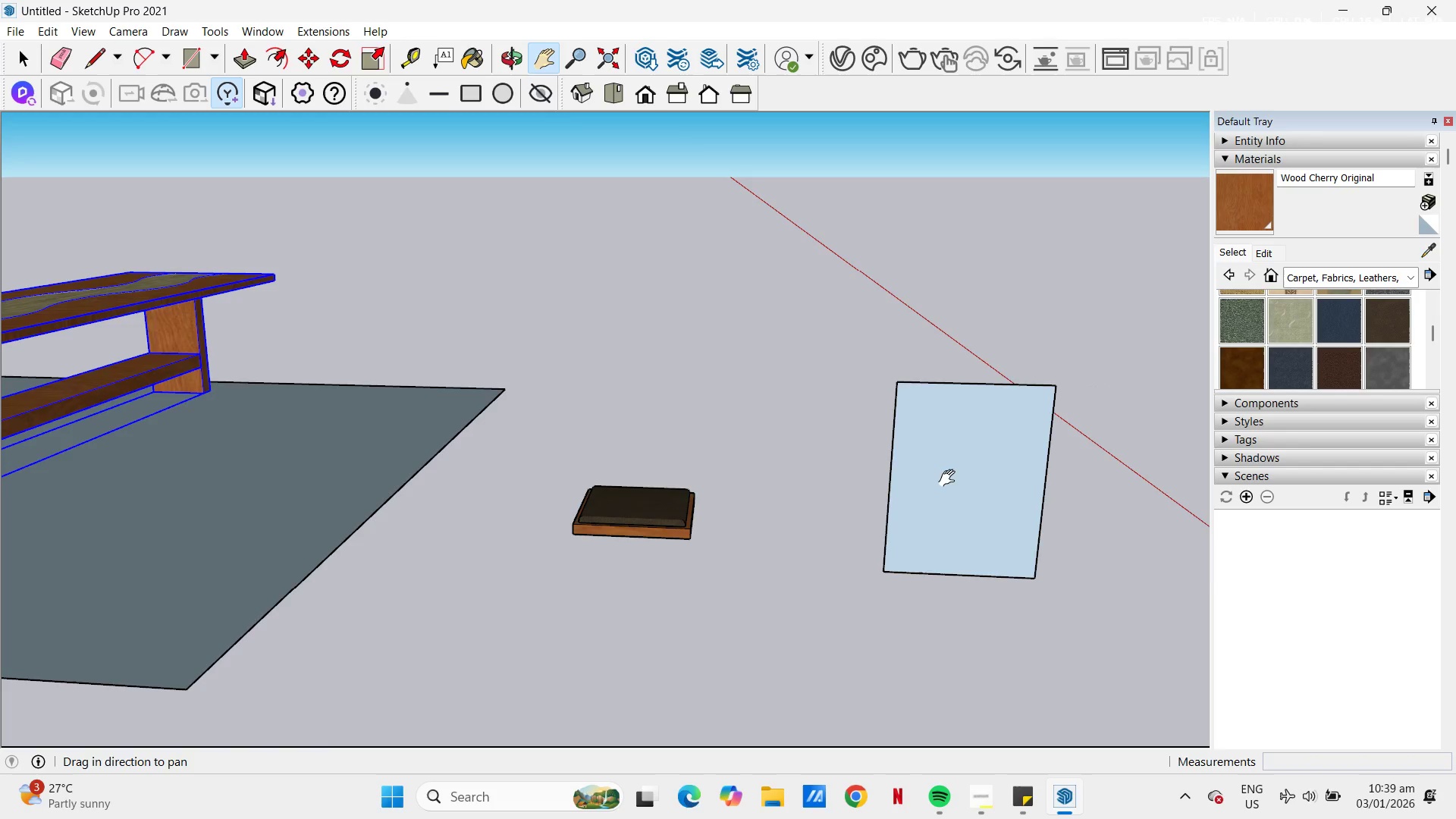 
left_click_drag(start_coordinate=[952, 473], to_coordinate=[726, 453])
 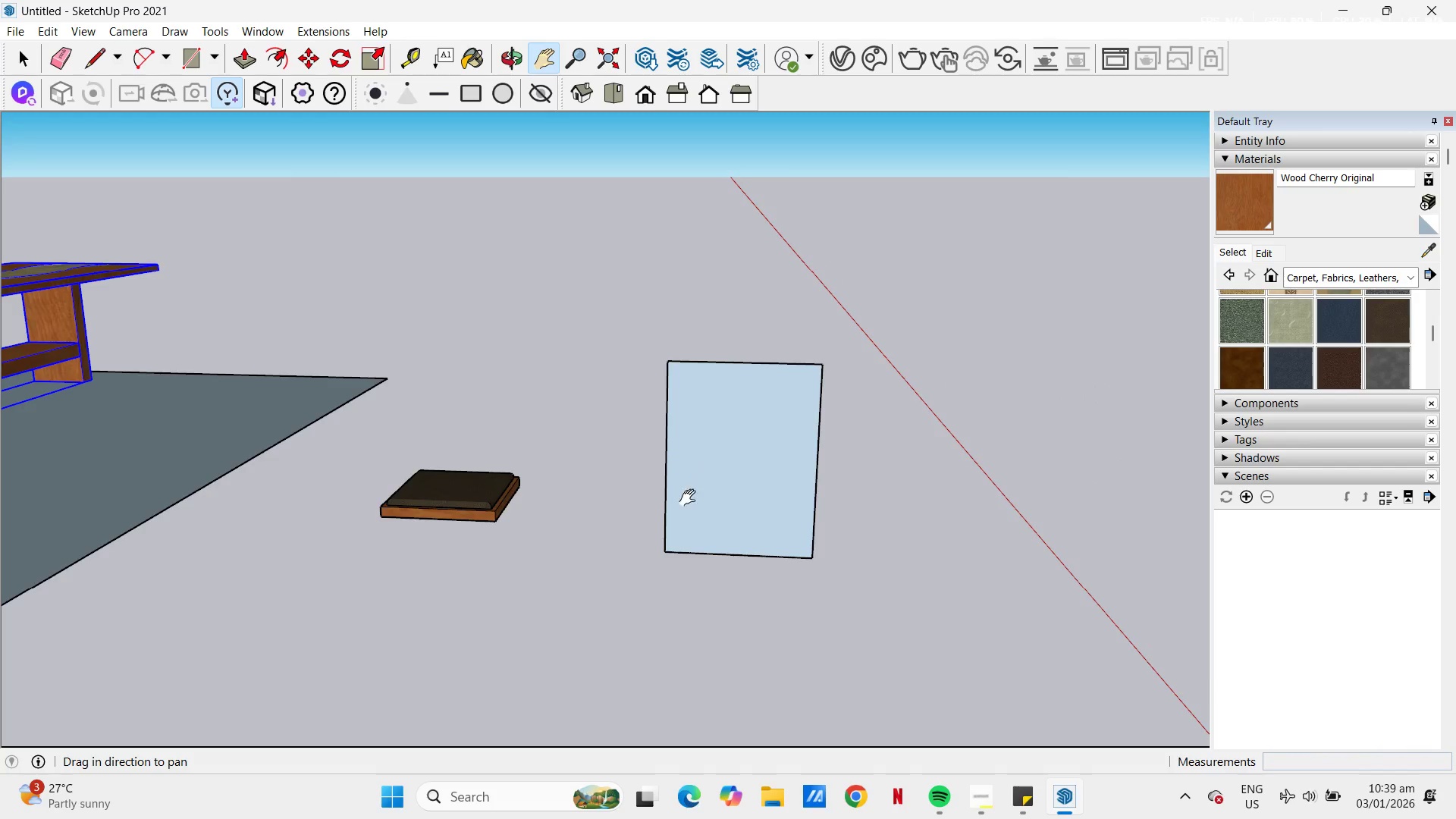 
scroll: coordinate [686, 504], scroll_direction: up, amount: 2.0
 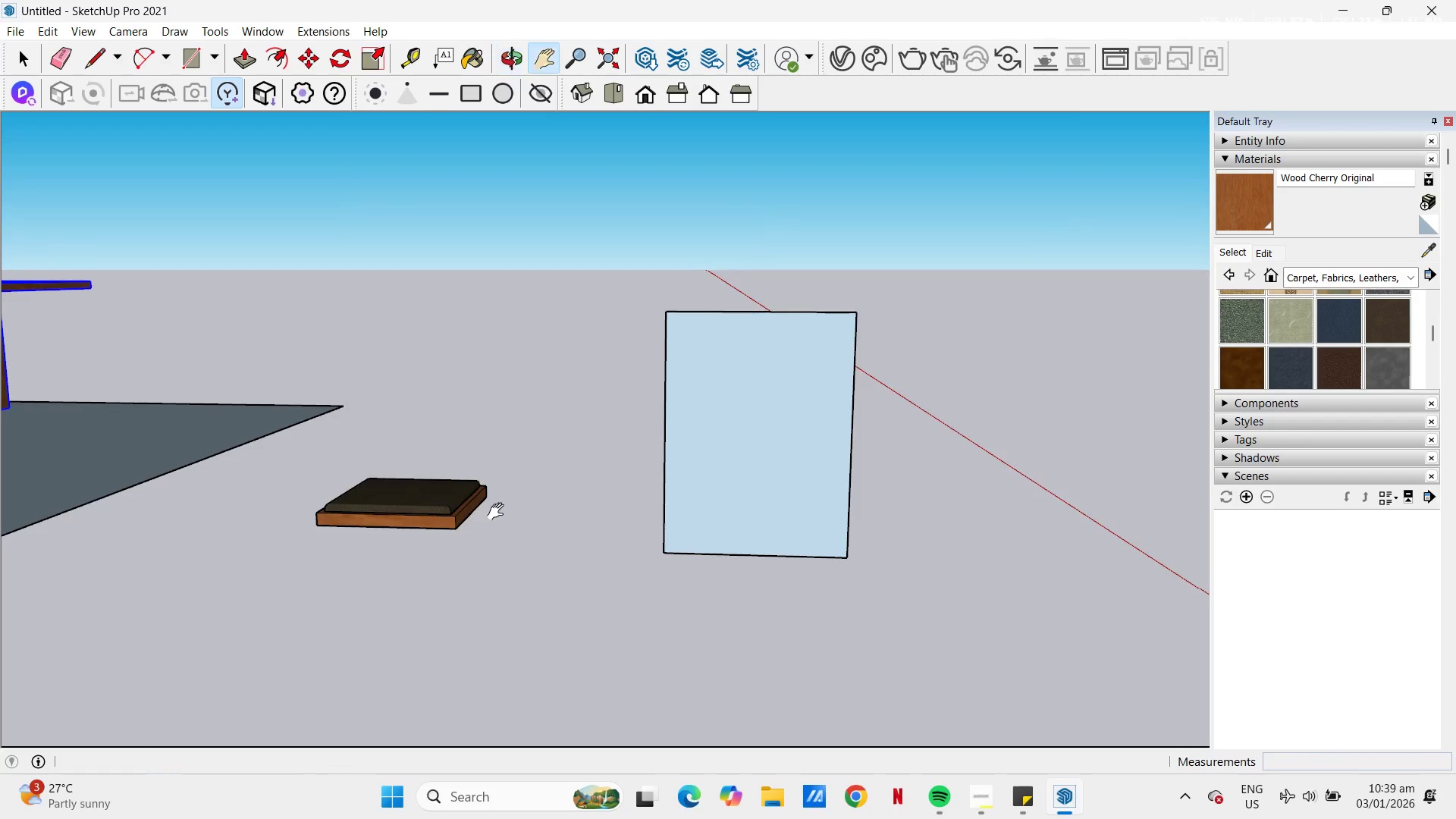 
key(Space)
 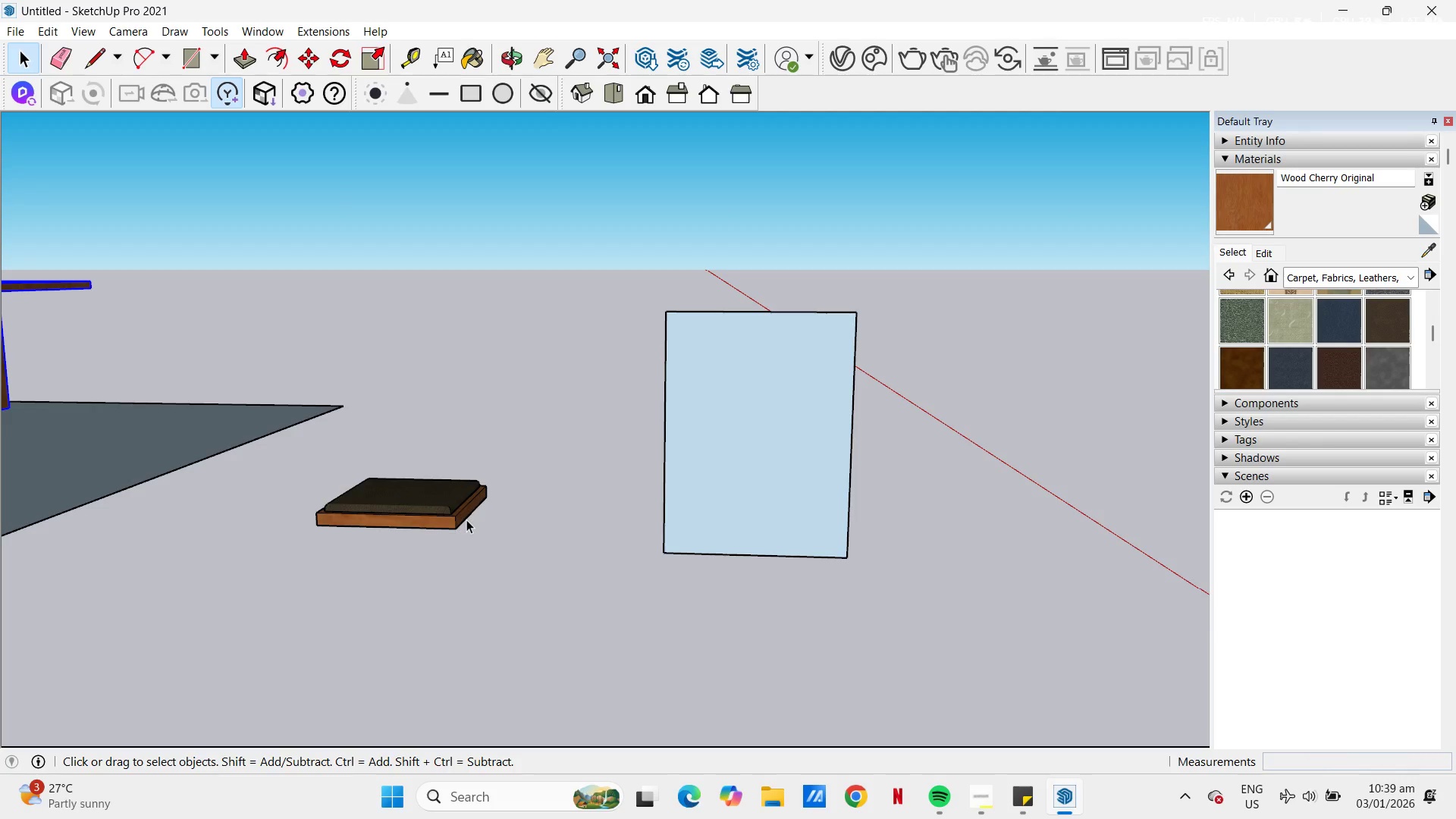 
left_click([466, 519])
 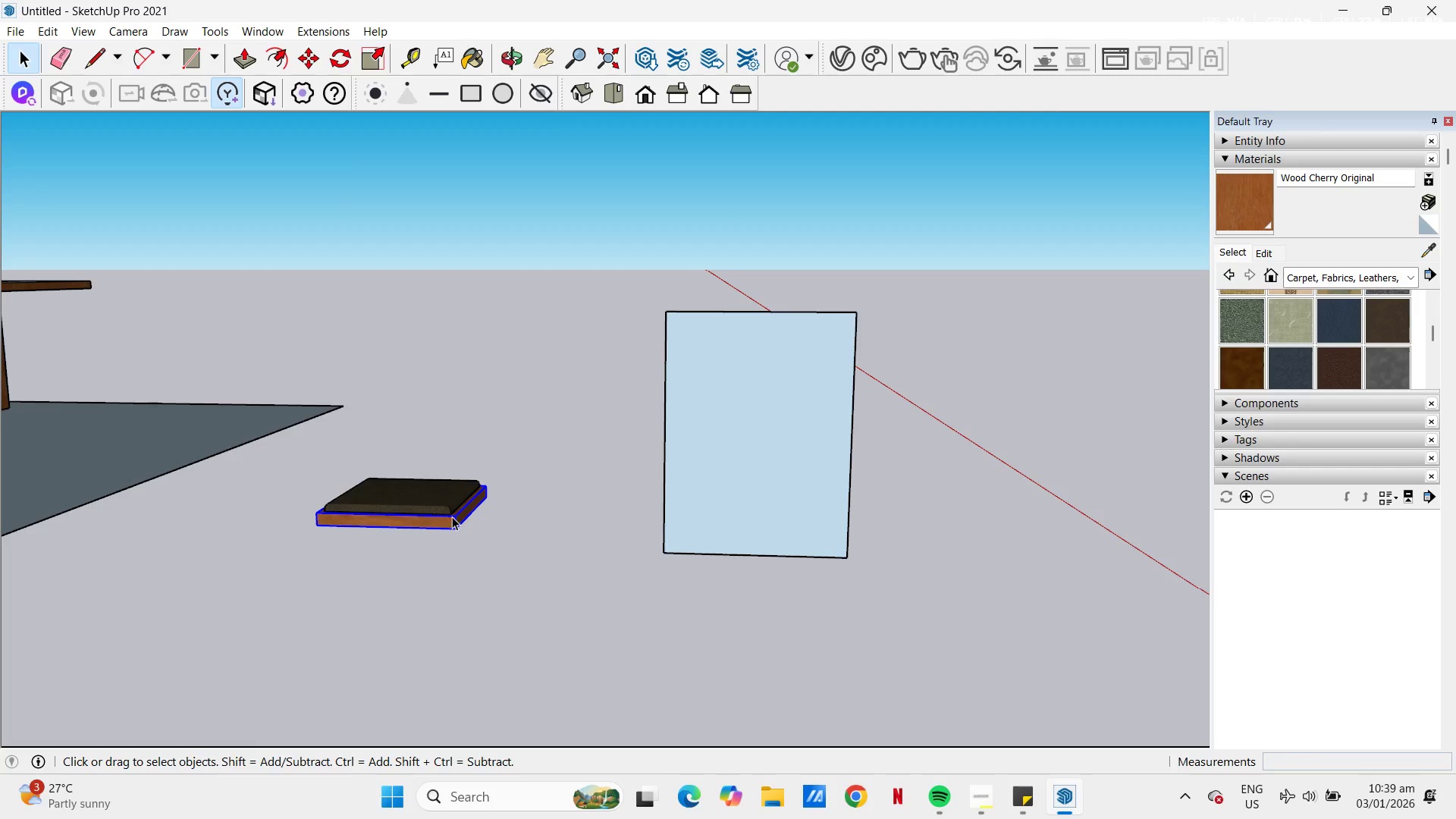 
key(Control+ControlLeft)
 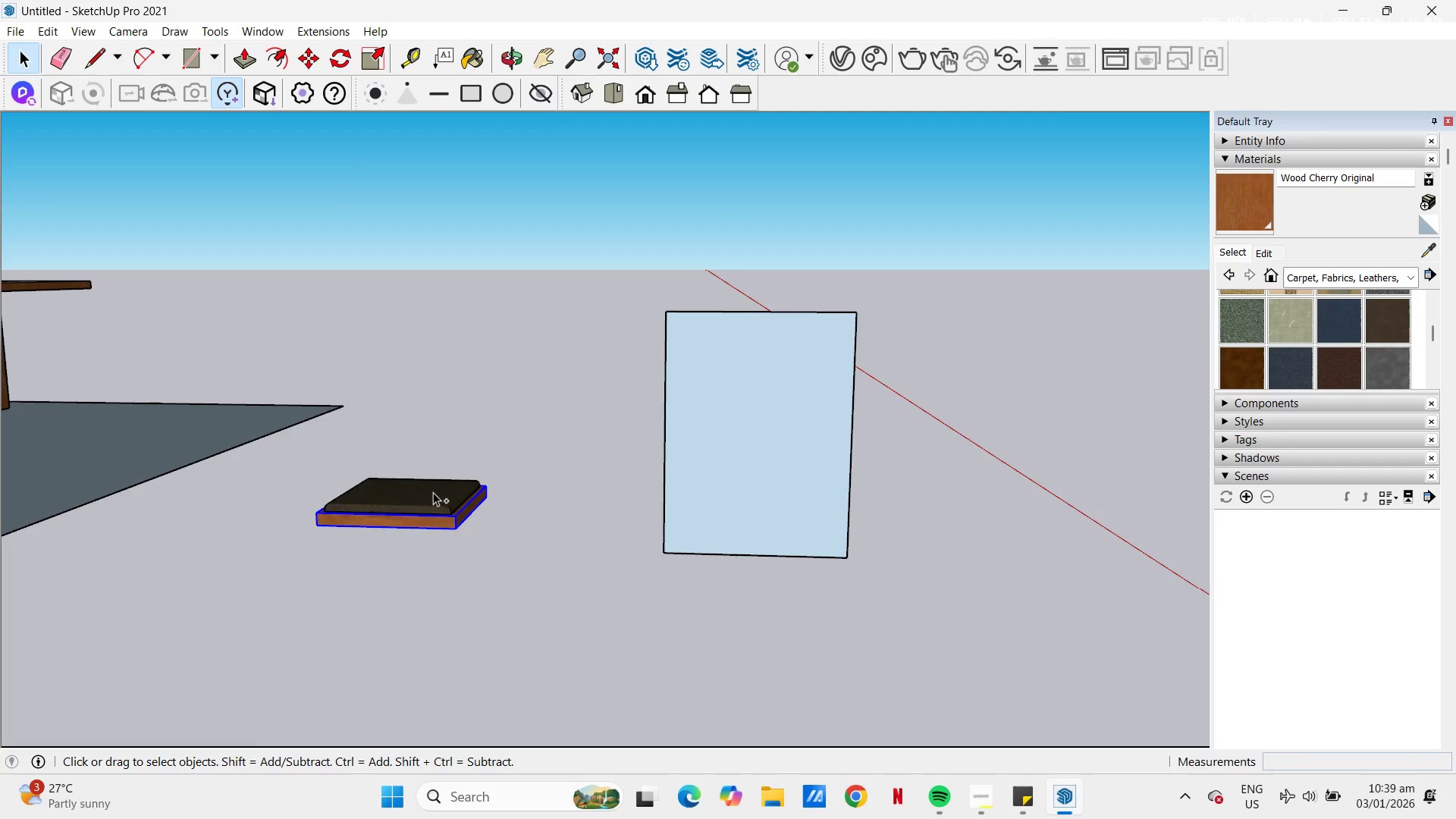 
left_click([433, 492])
 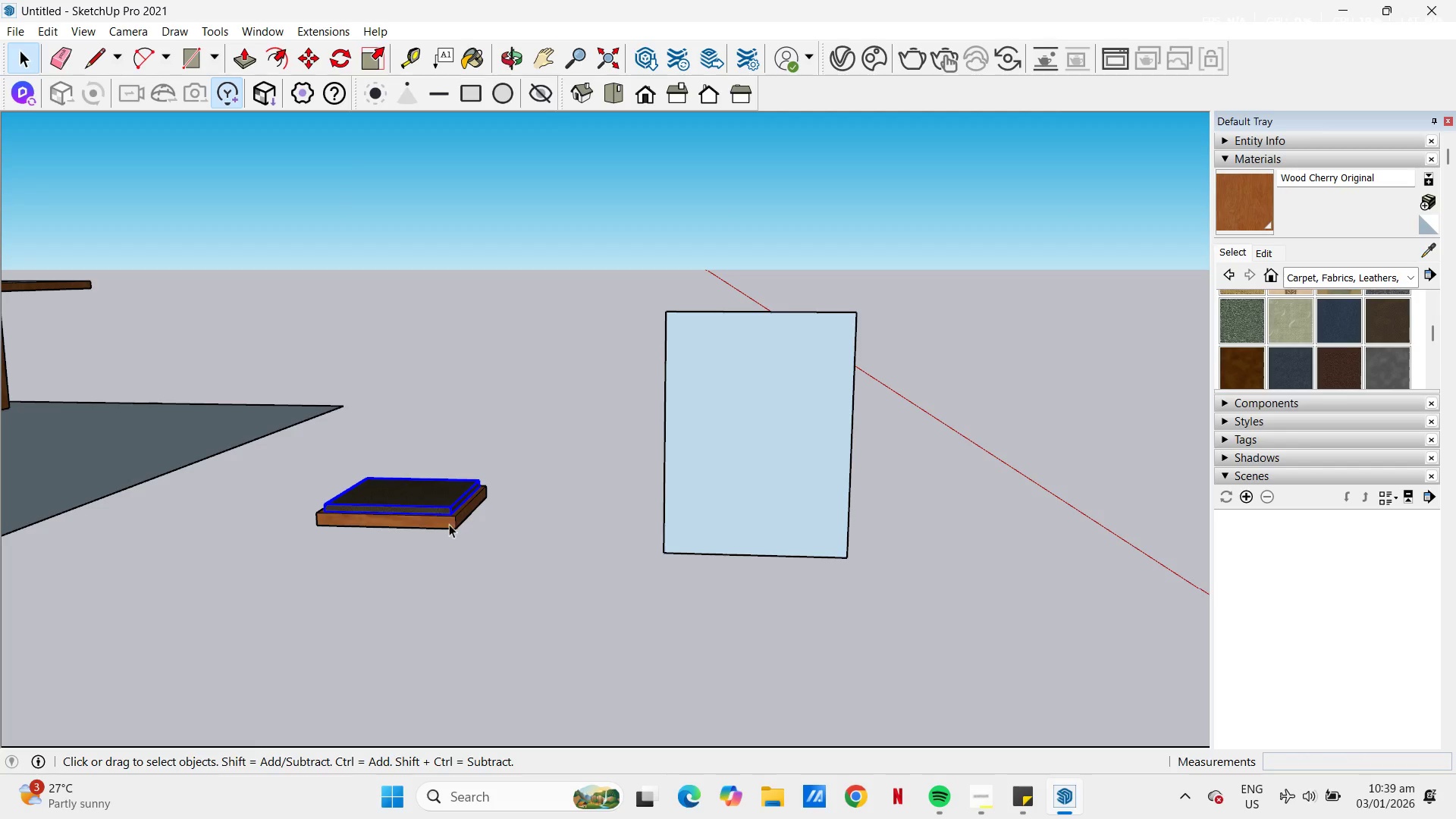 
hold_key(key=ControlLeft, duration=0.34)
left_click([447, 526])
 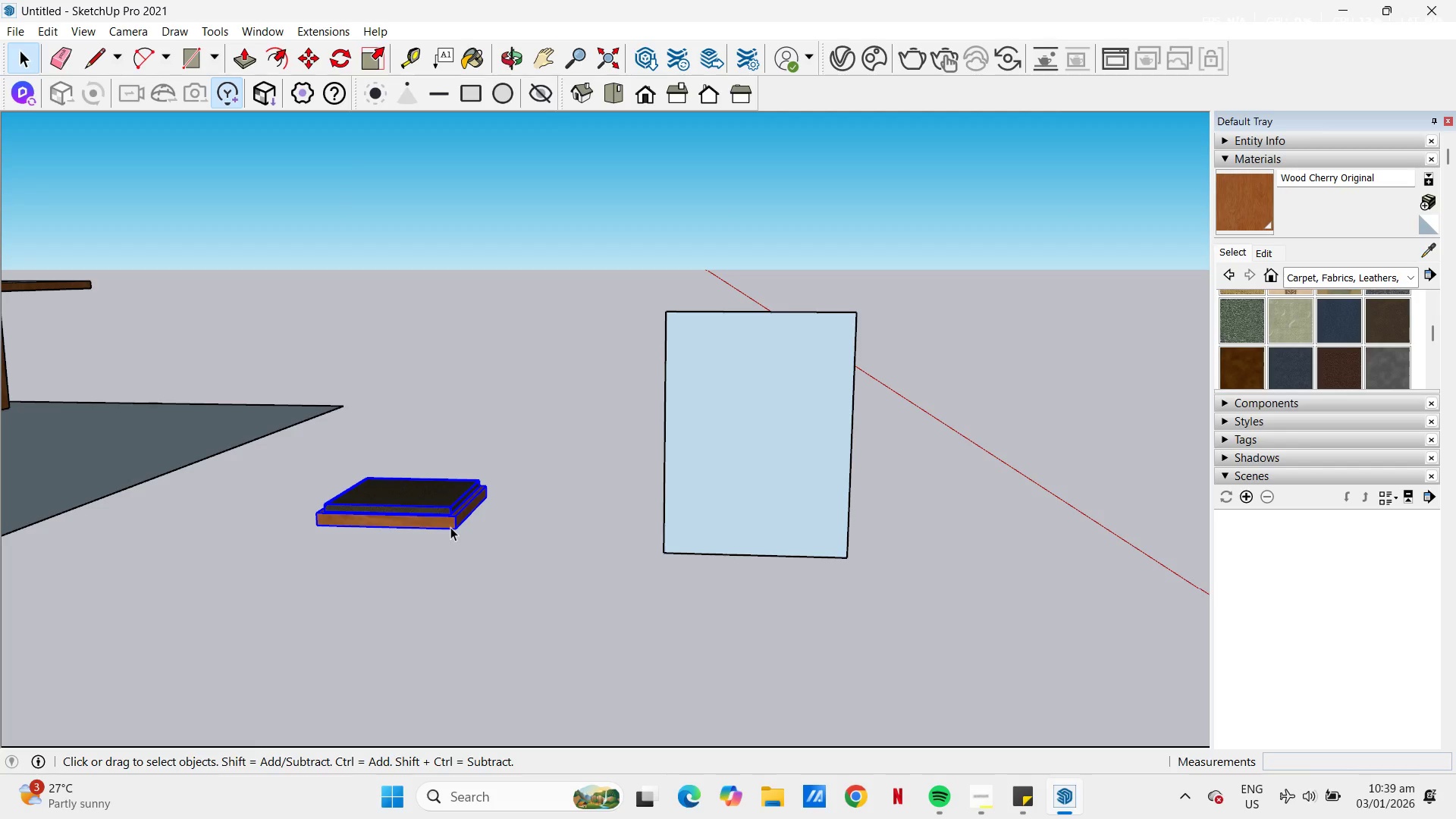 
right_click([450, 527])
 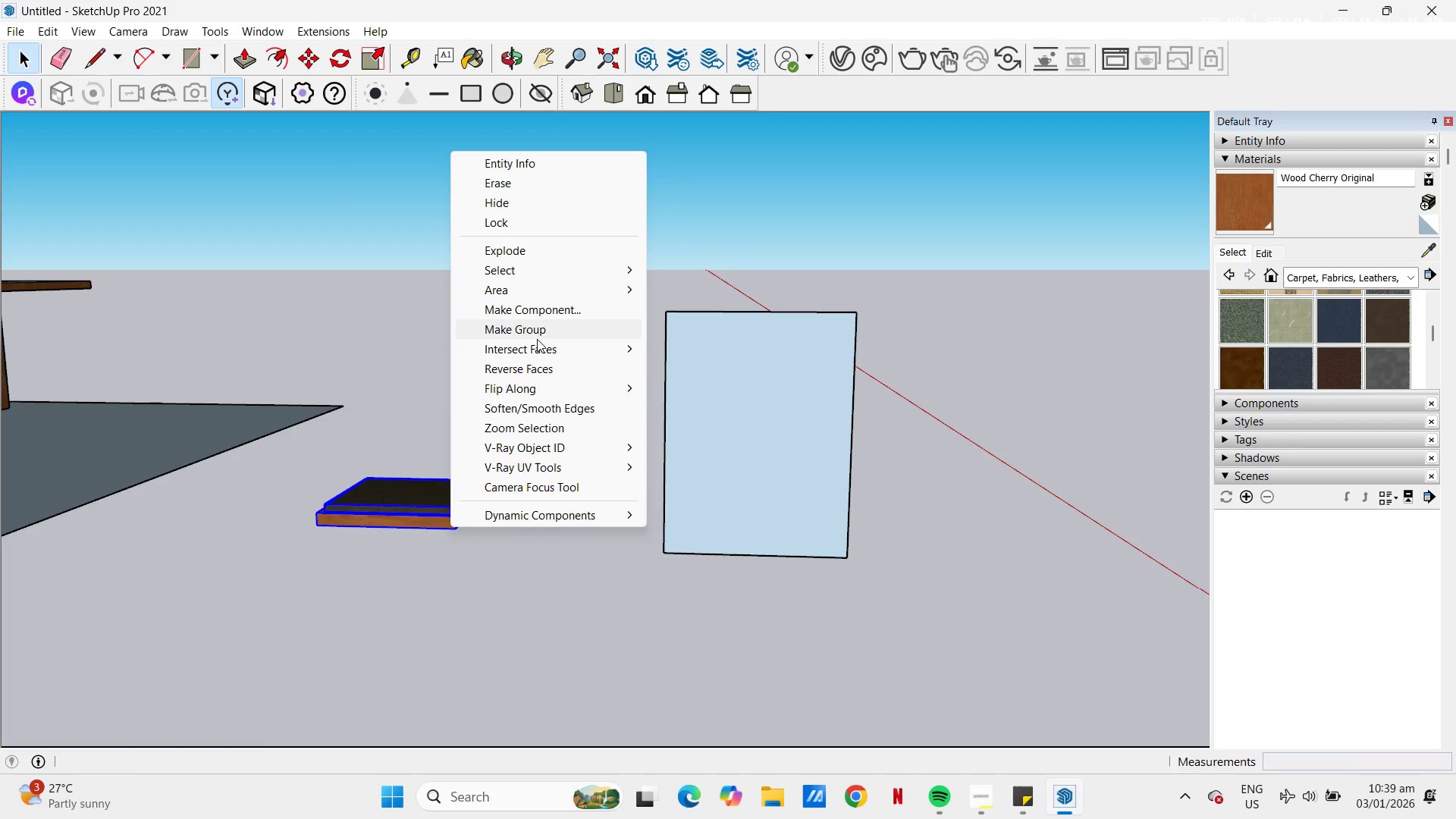 
left_click([532, 331])
 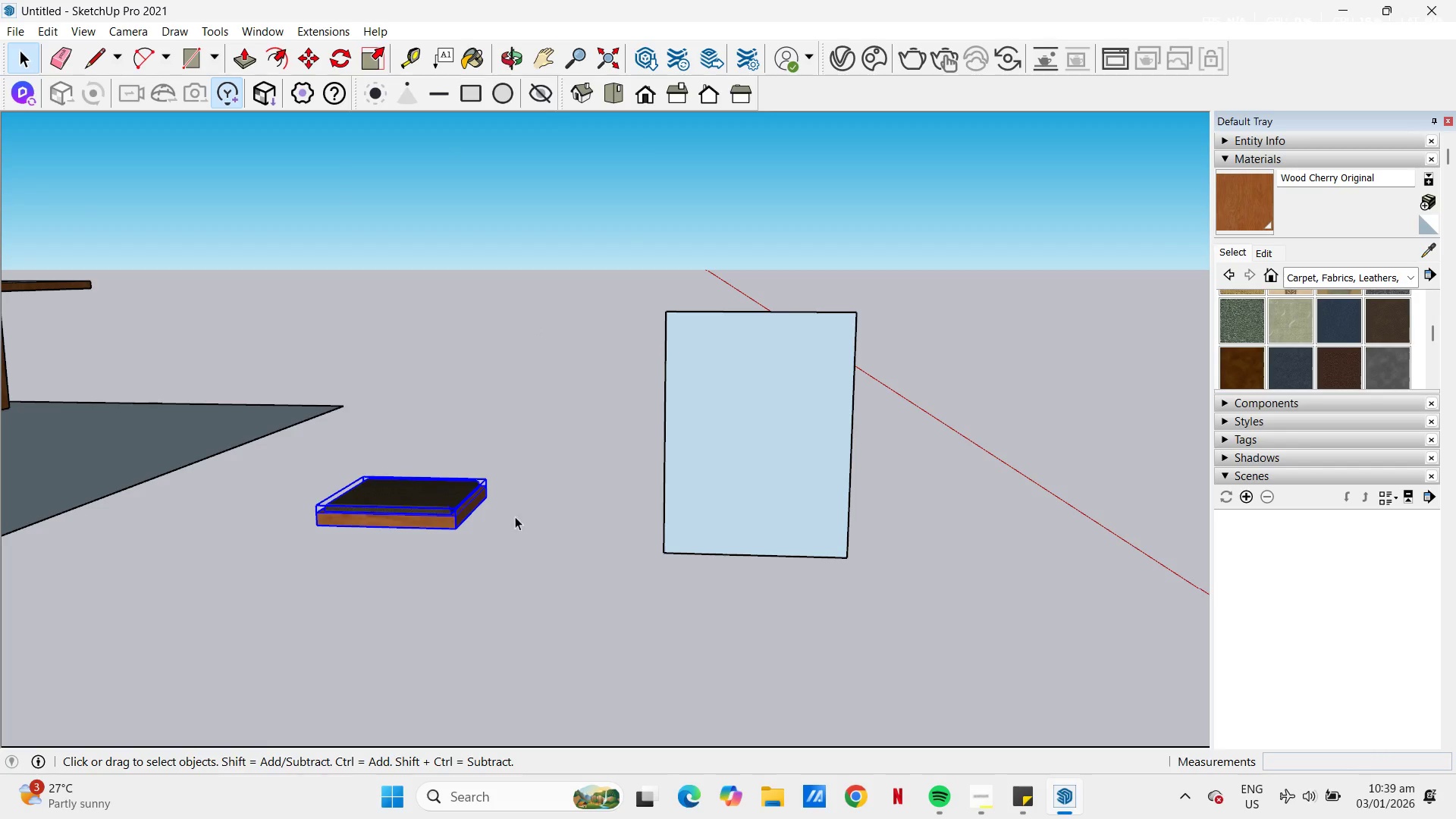 
key(M)
 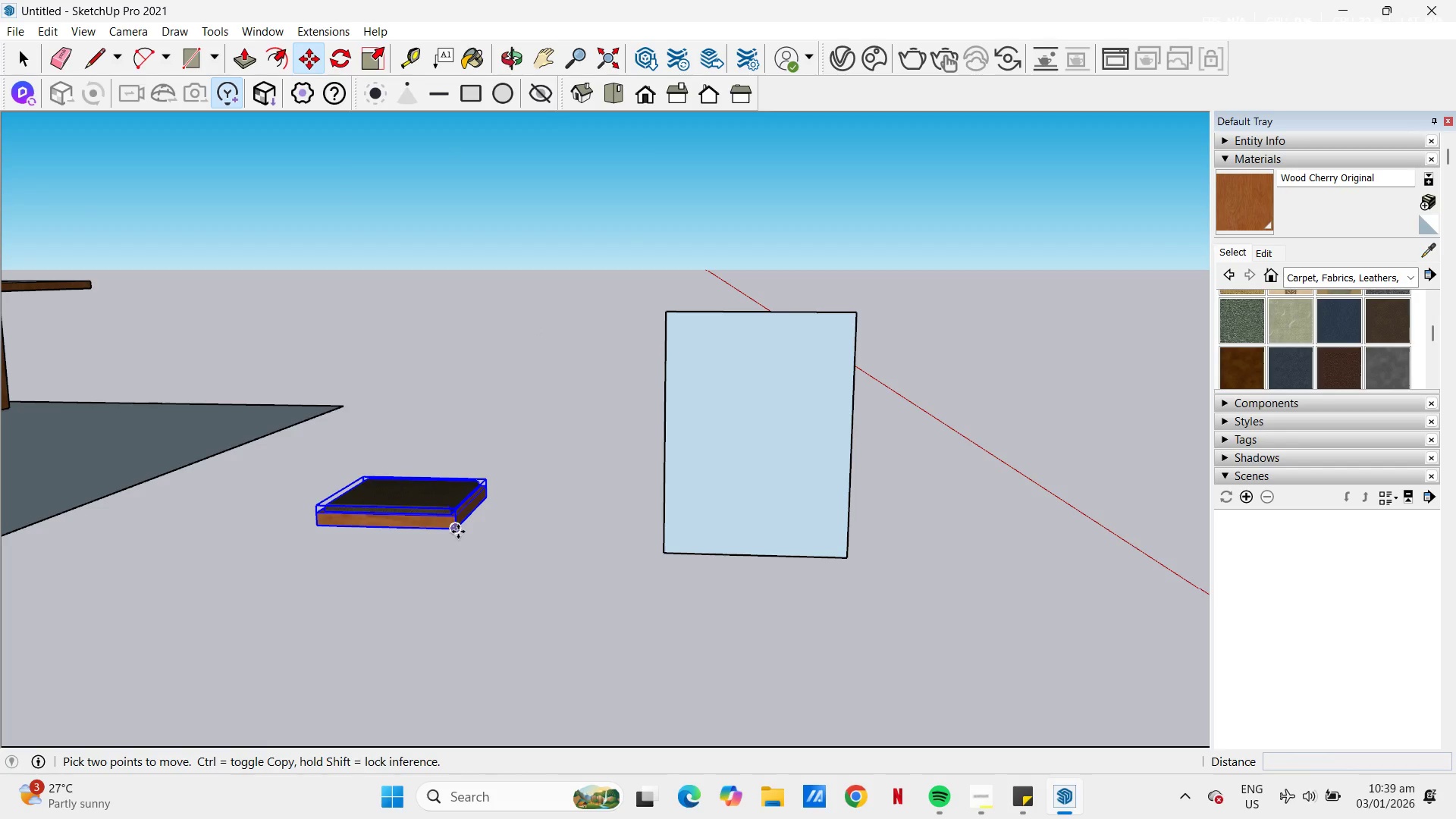 
left_click([458, 532])
 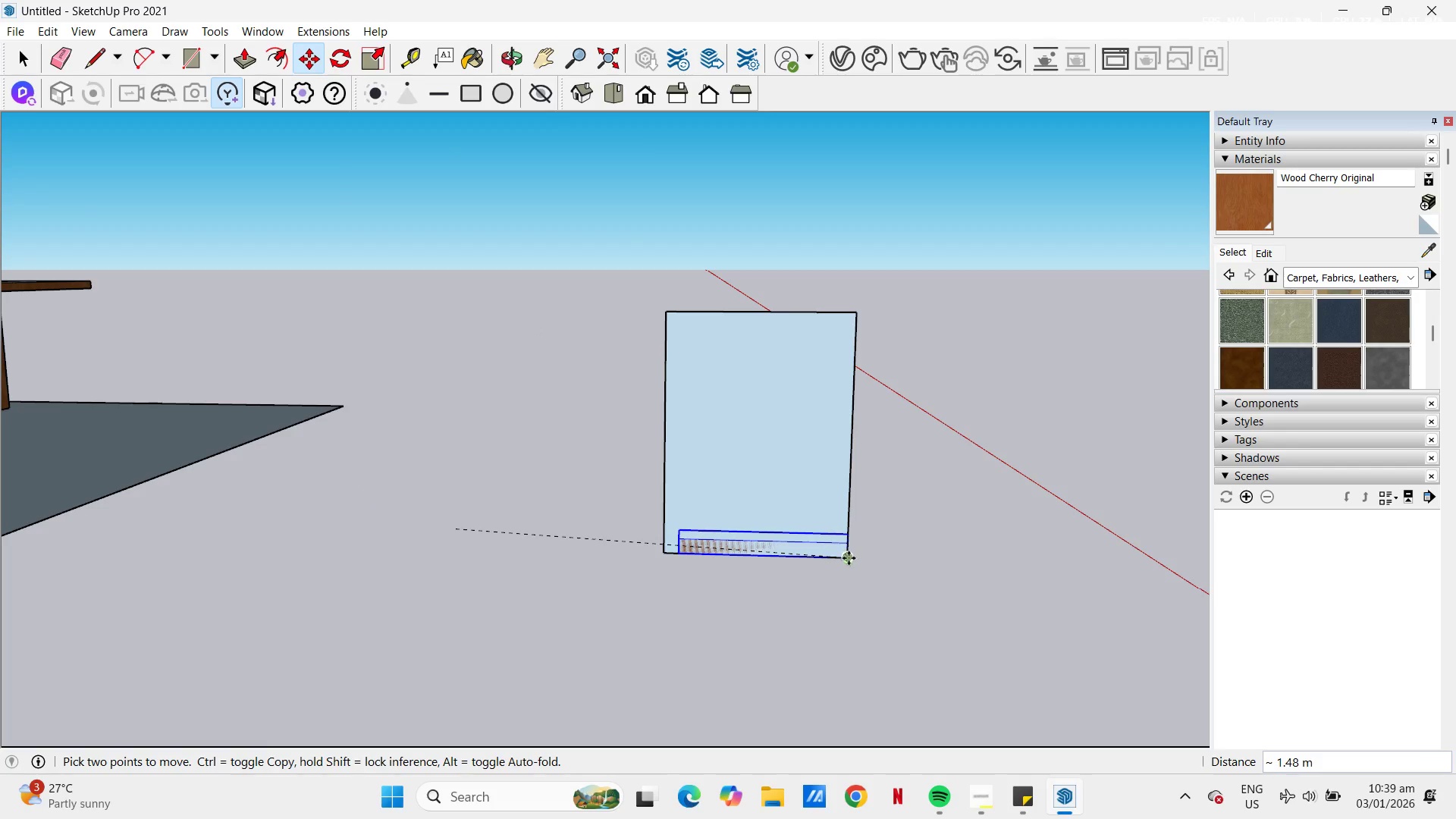 
left_click([849, 559])
 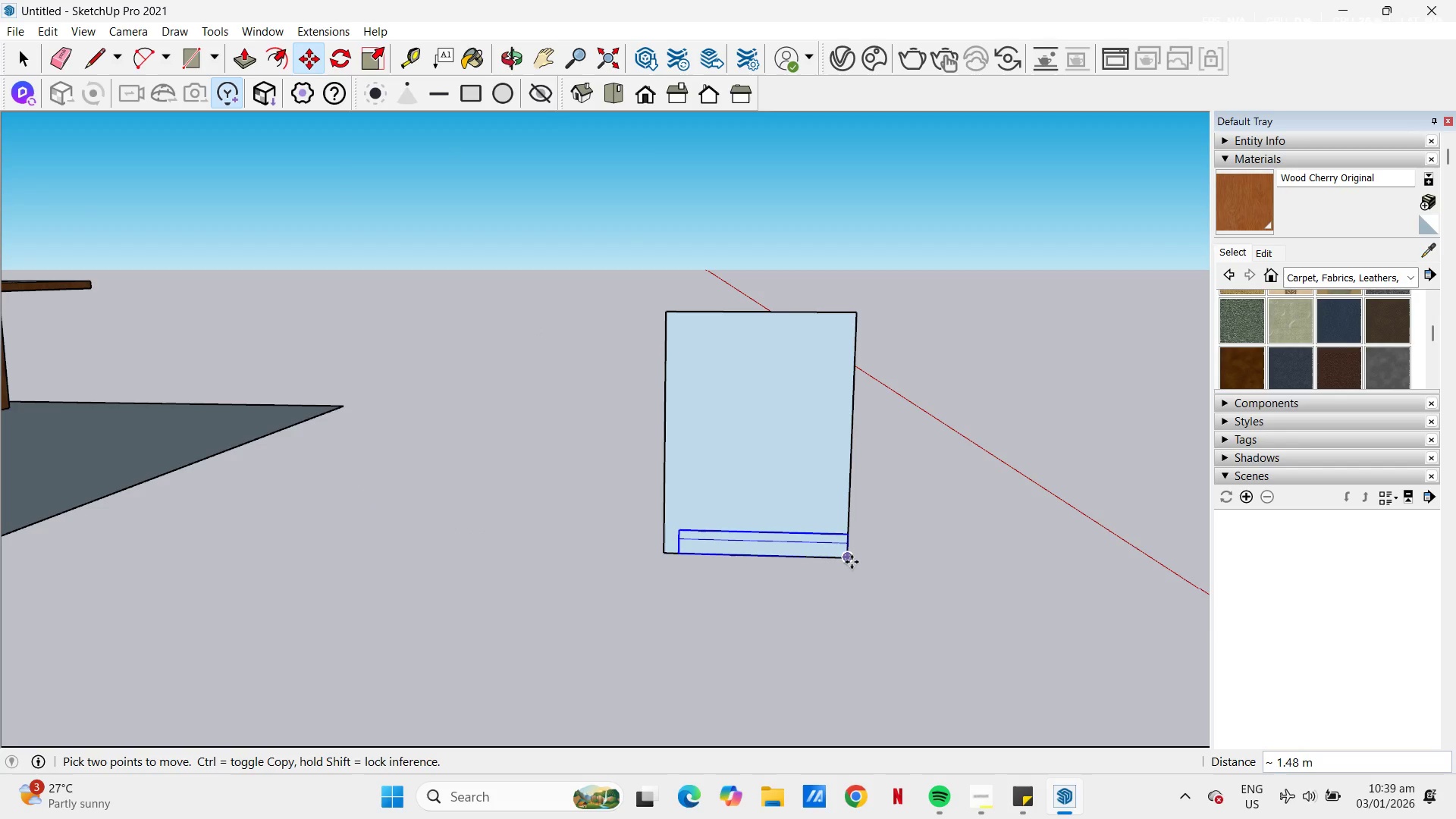 
left_click([852, 562])
 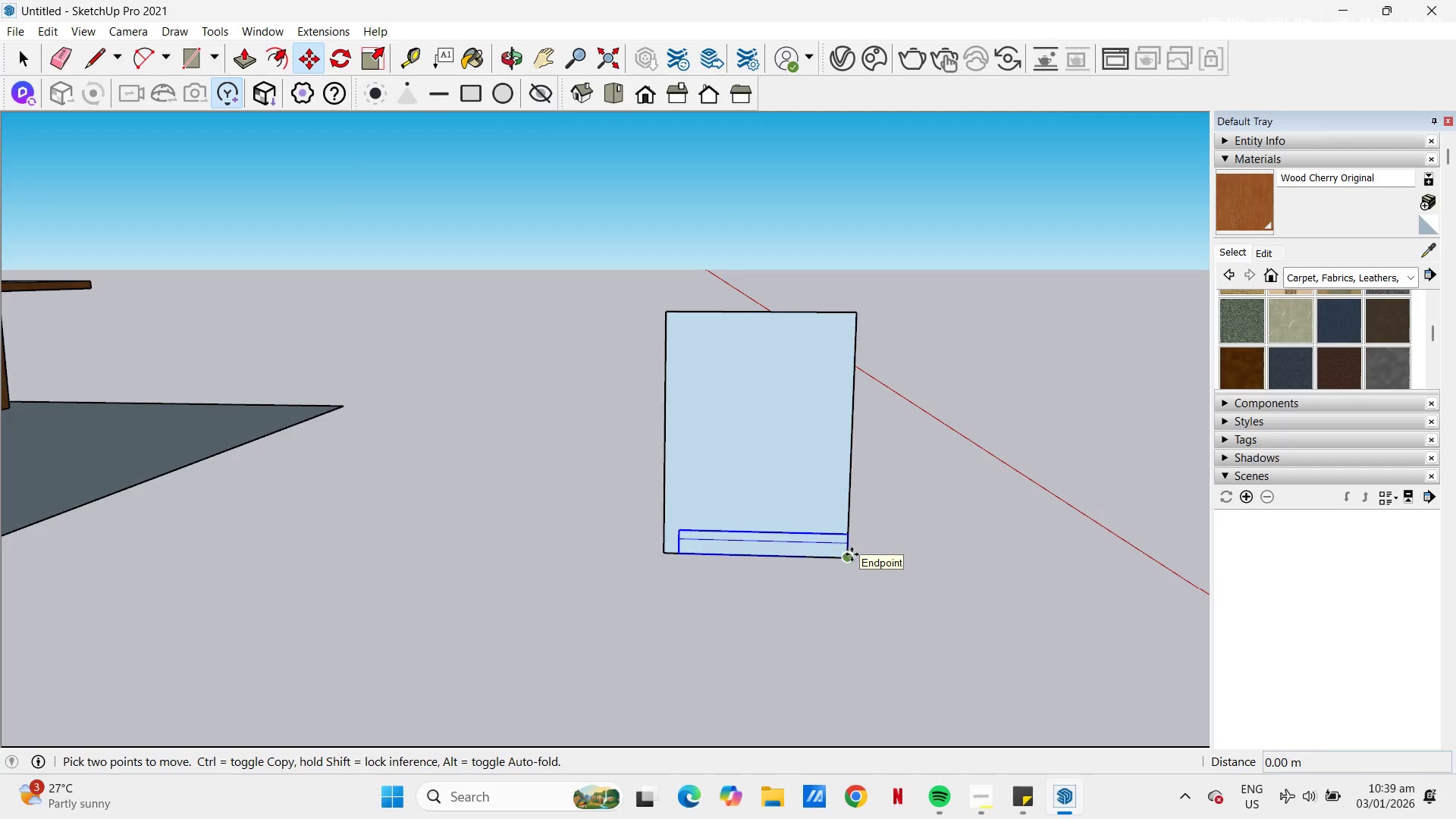 
mouse_move([849, 538])
 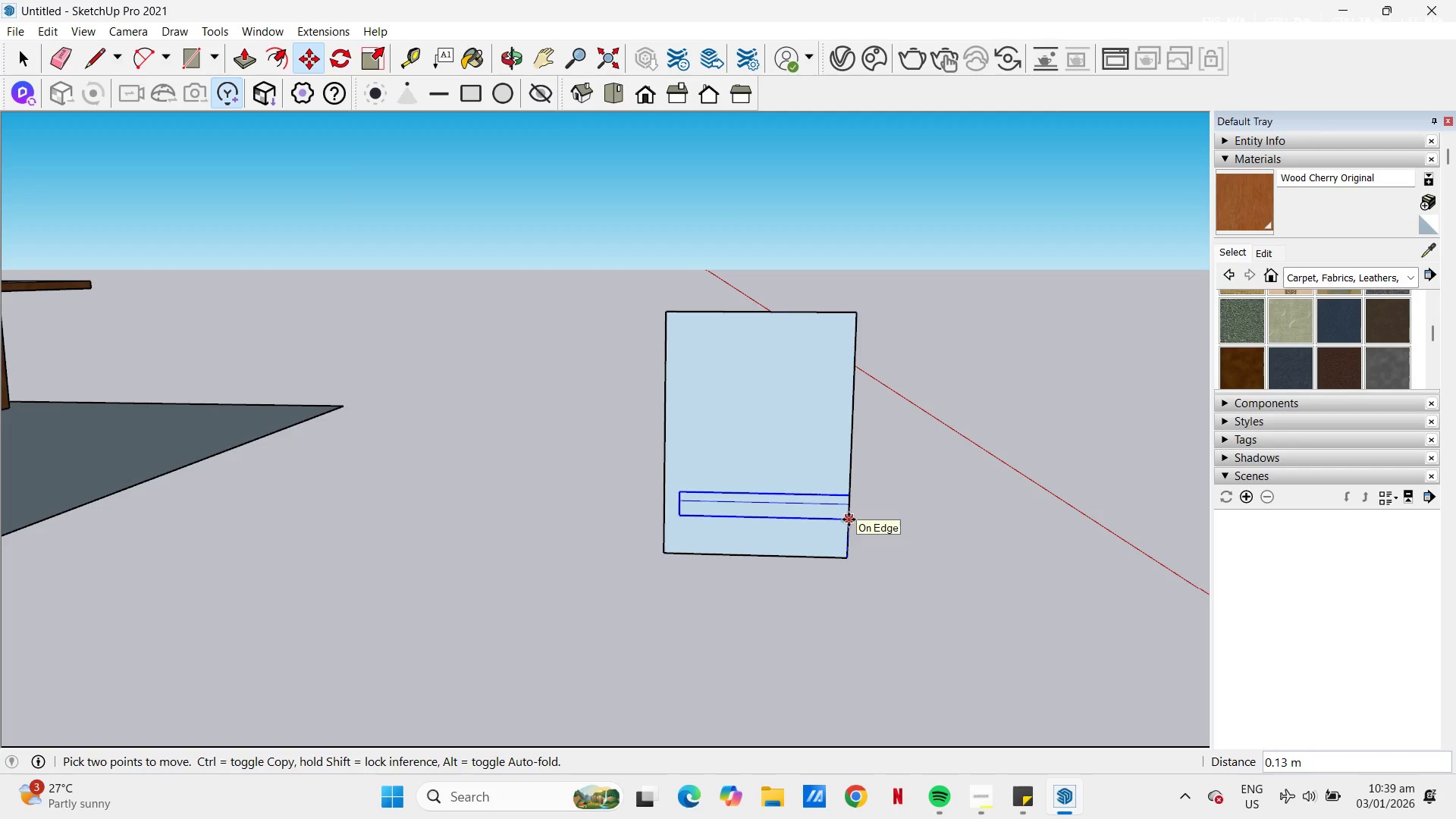 
key(NumpadDecimal)
 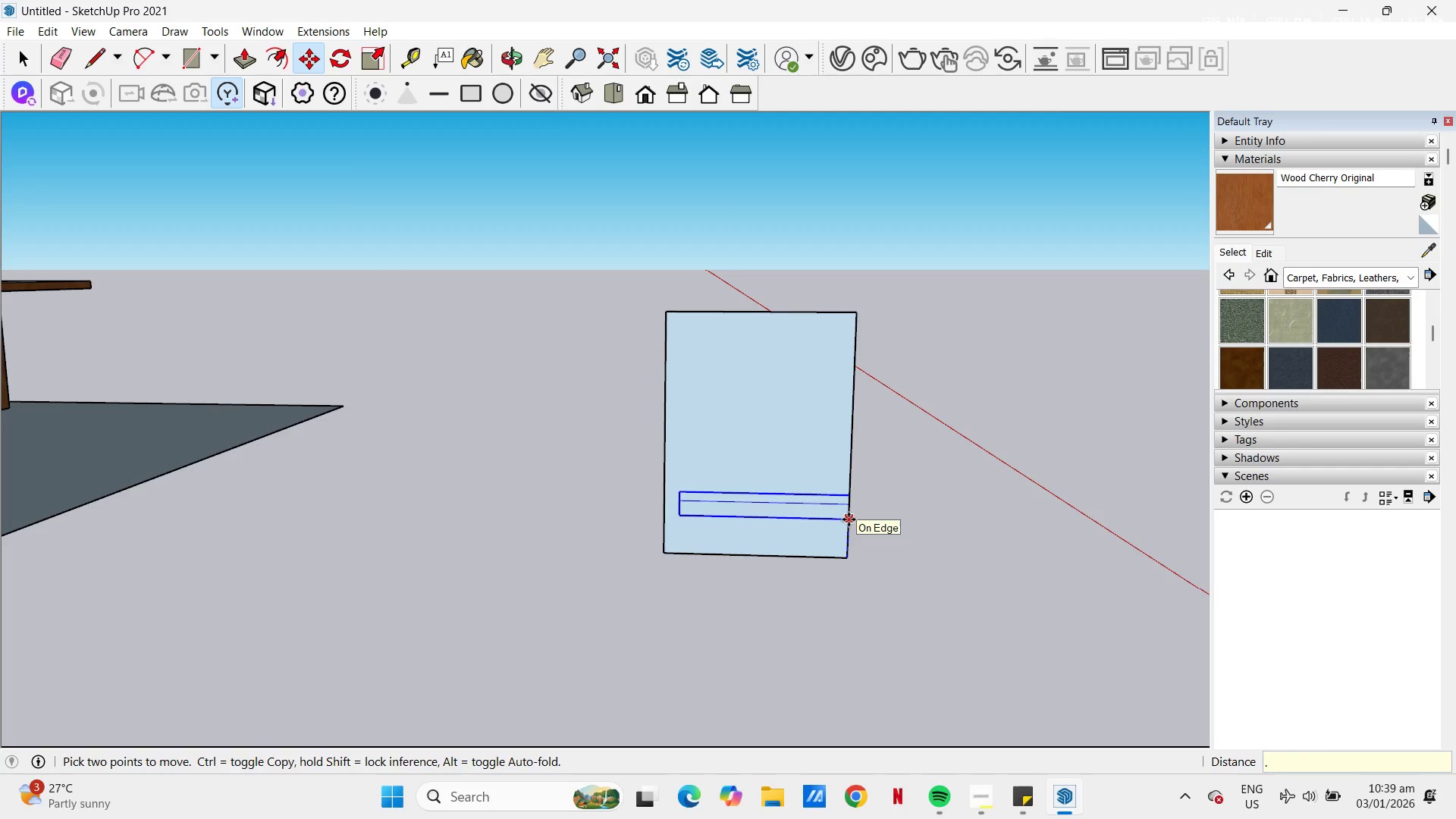 
key(Numpad4)
 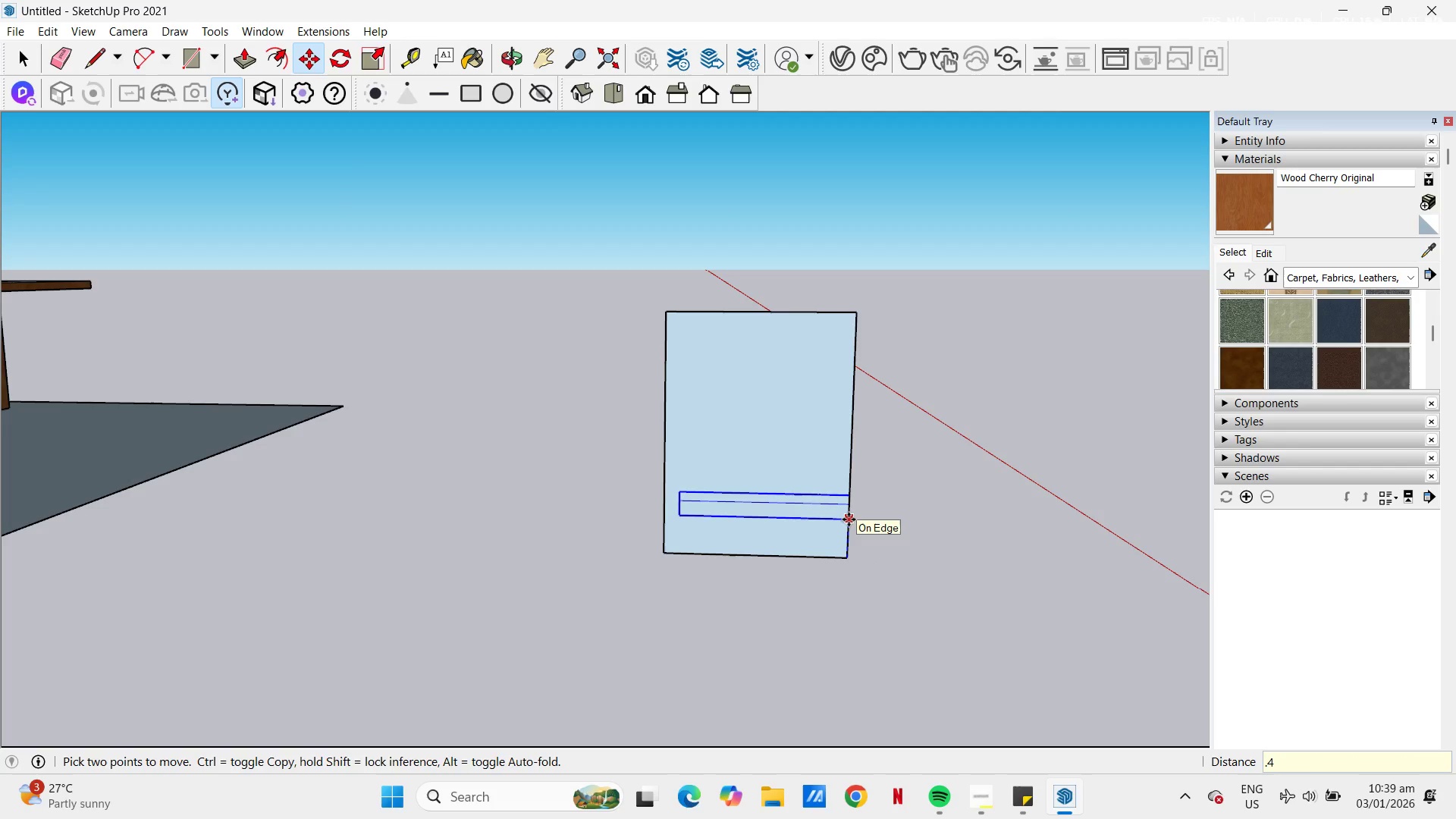 
key(Numpad5)
 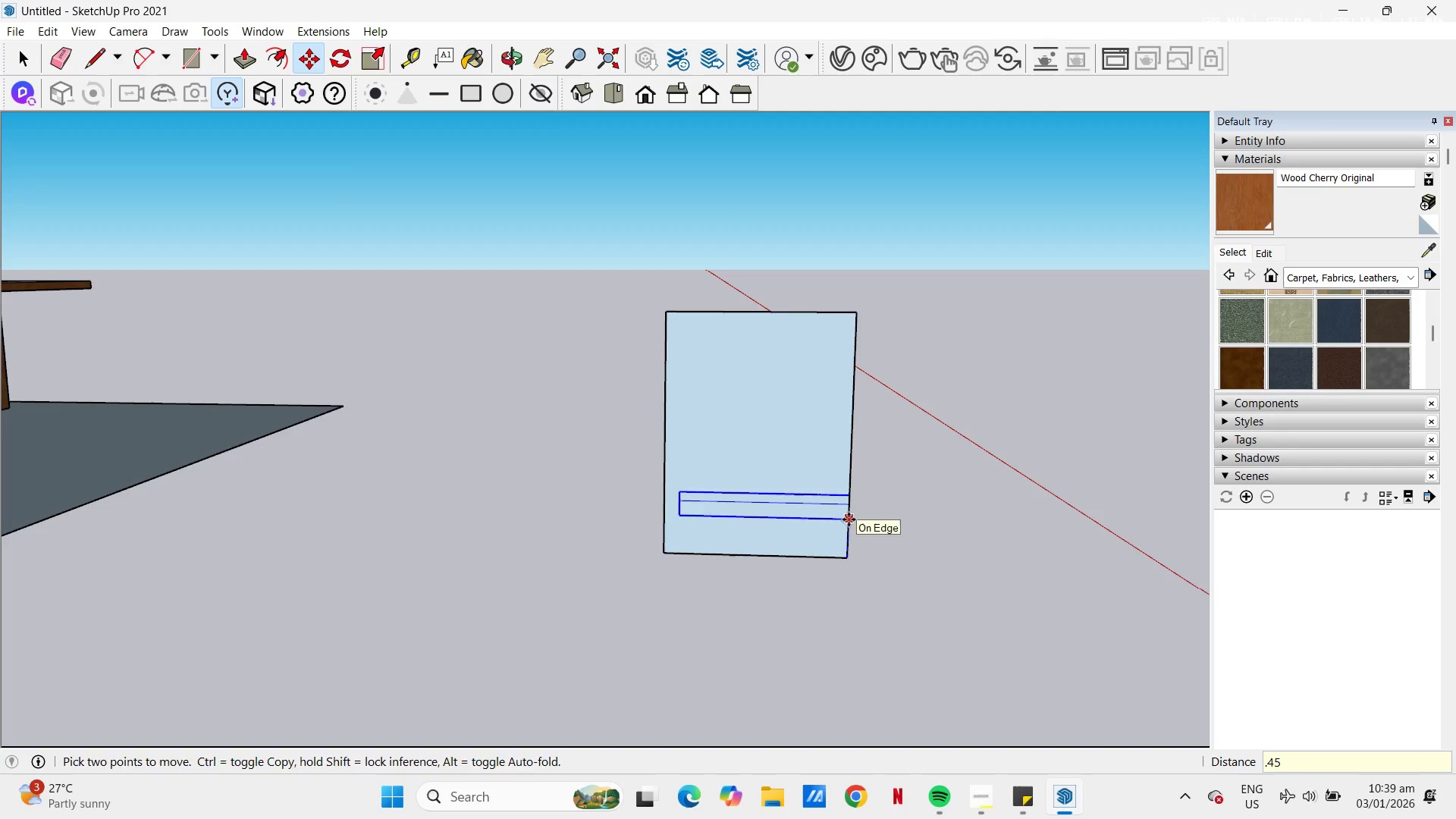 
key(NumpadEnter)
 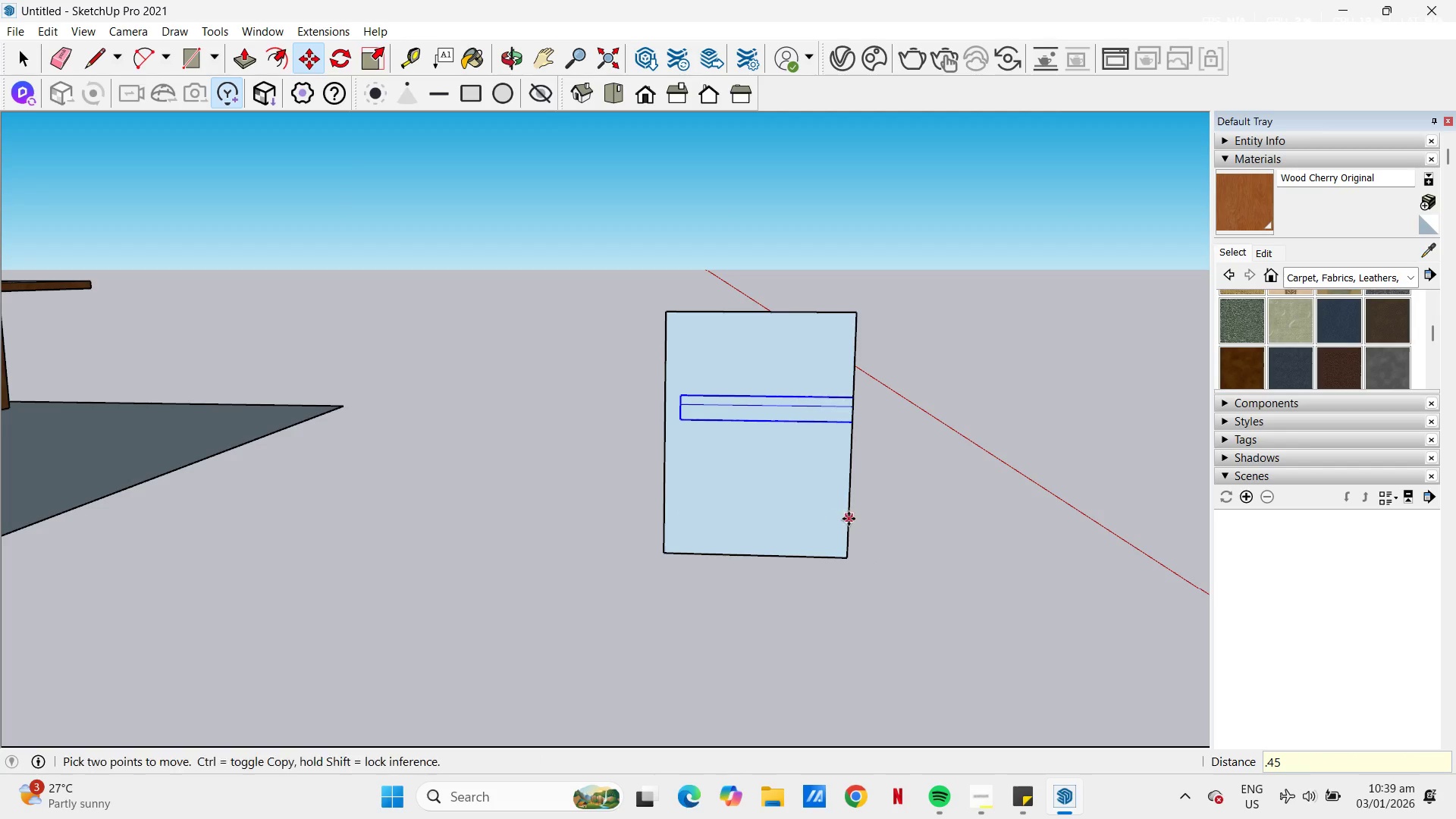 
scroll: coordinate [755, 466], scroll_direction: down, amount: 6.0
 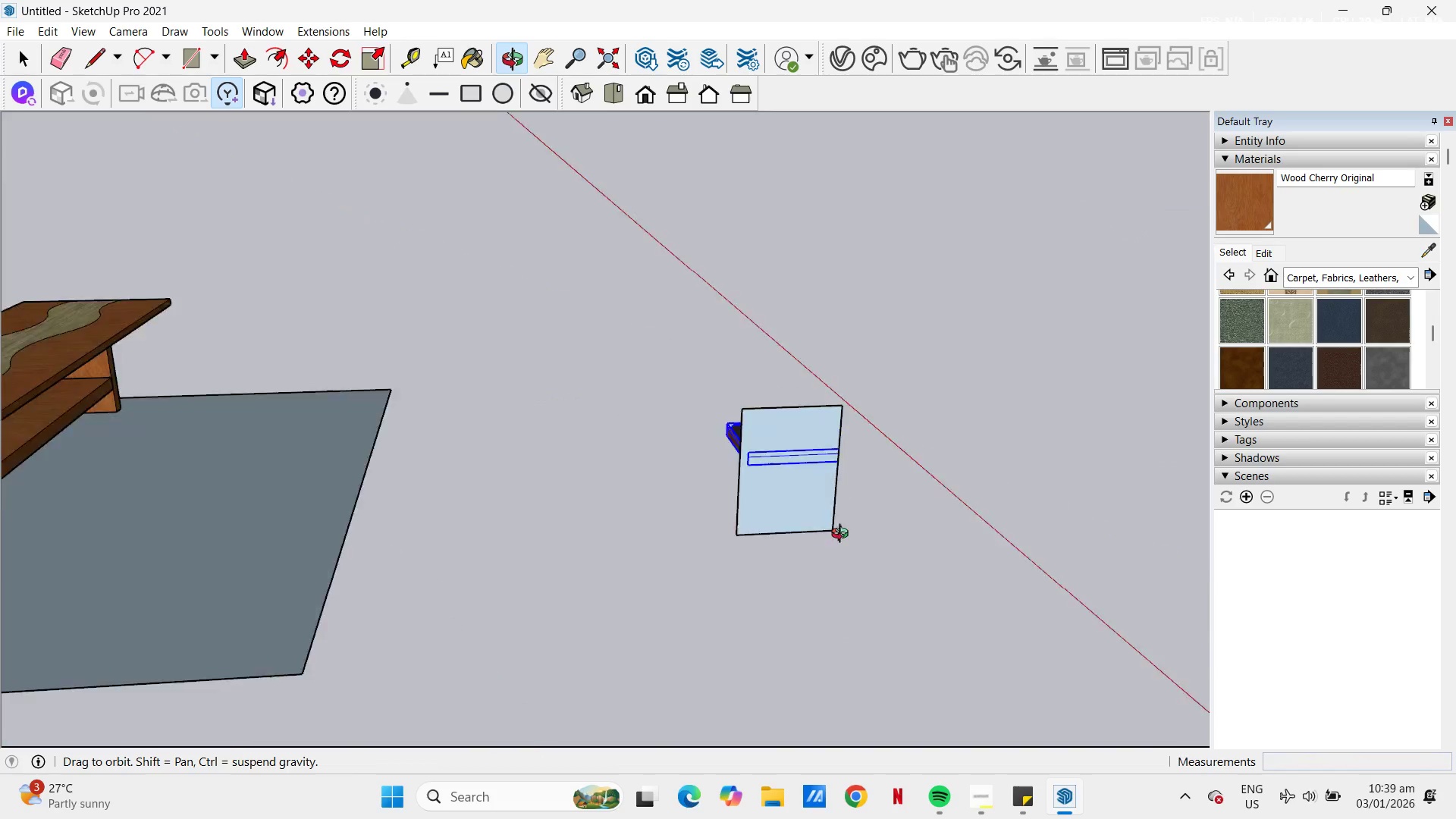 
scroll: coordinate [671, 481], scroll_direction: up, amount: 12.0
 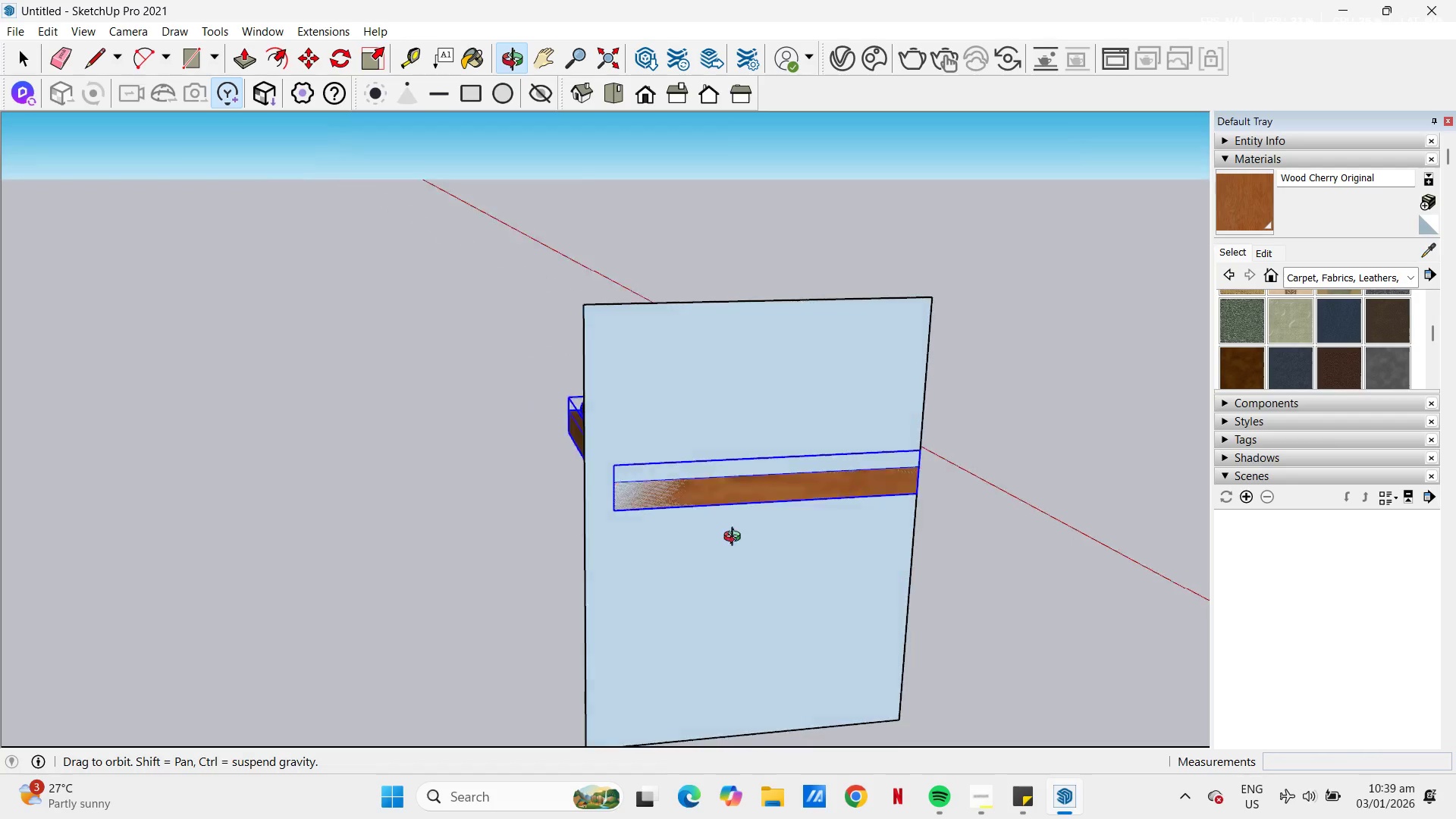 
scroll: coordinate [629, 430], scroll_direction: down, amount: 5.0
 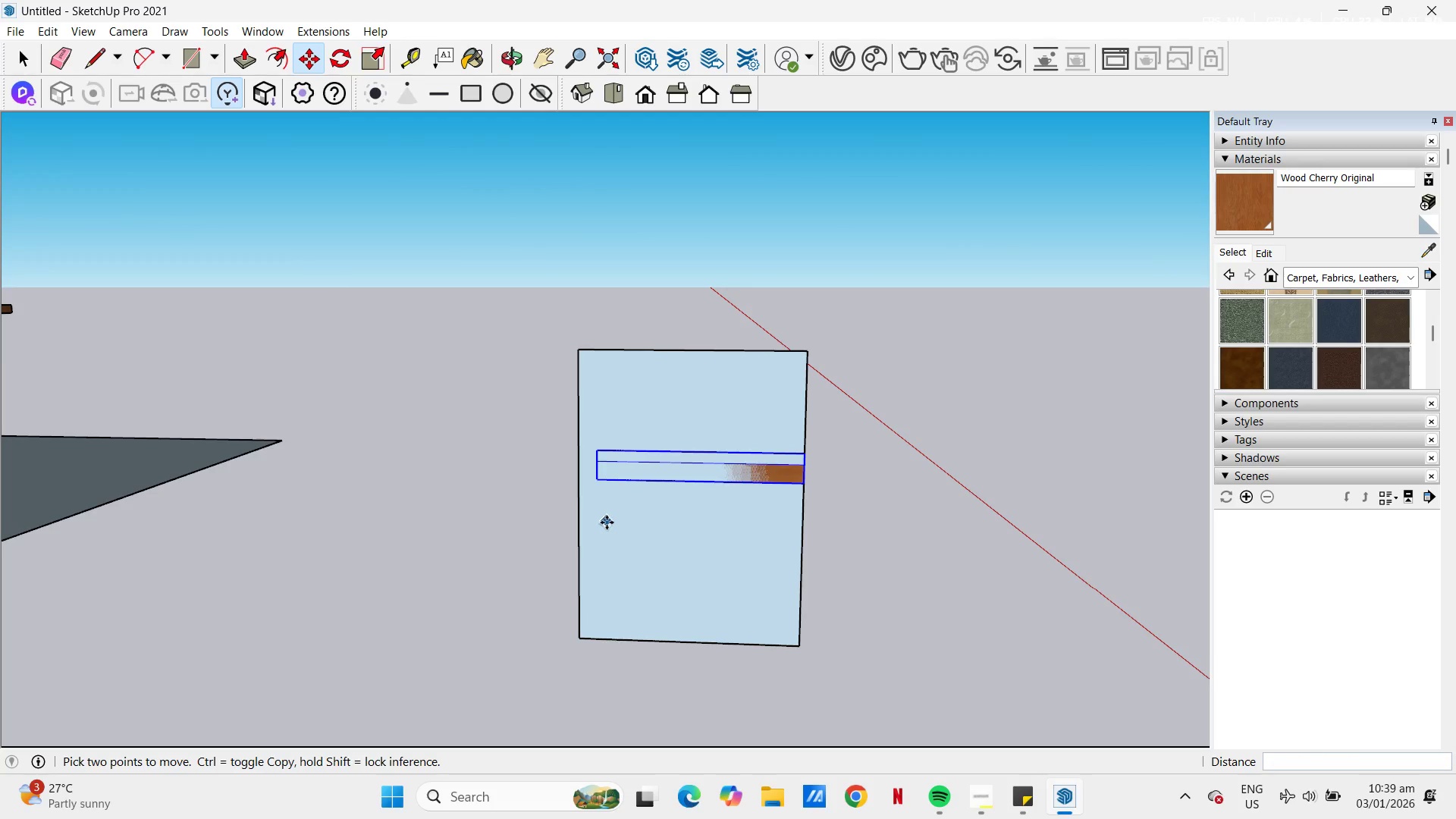 
key(T)
 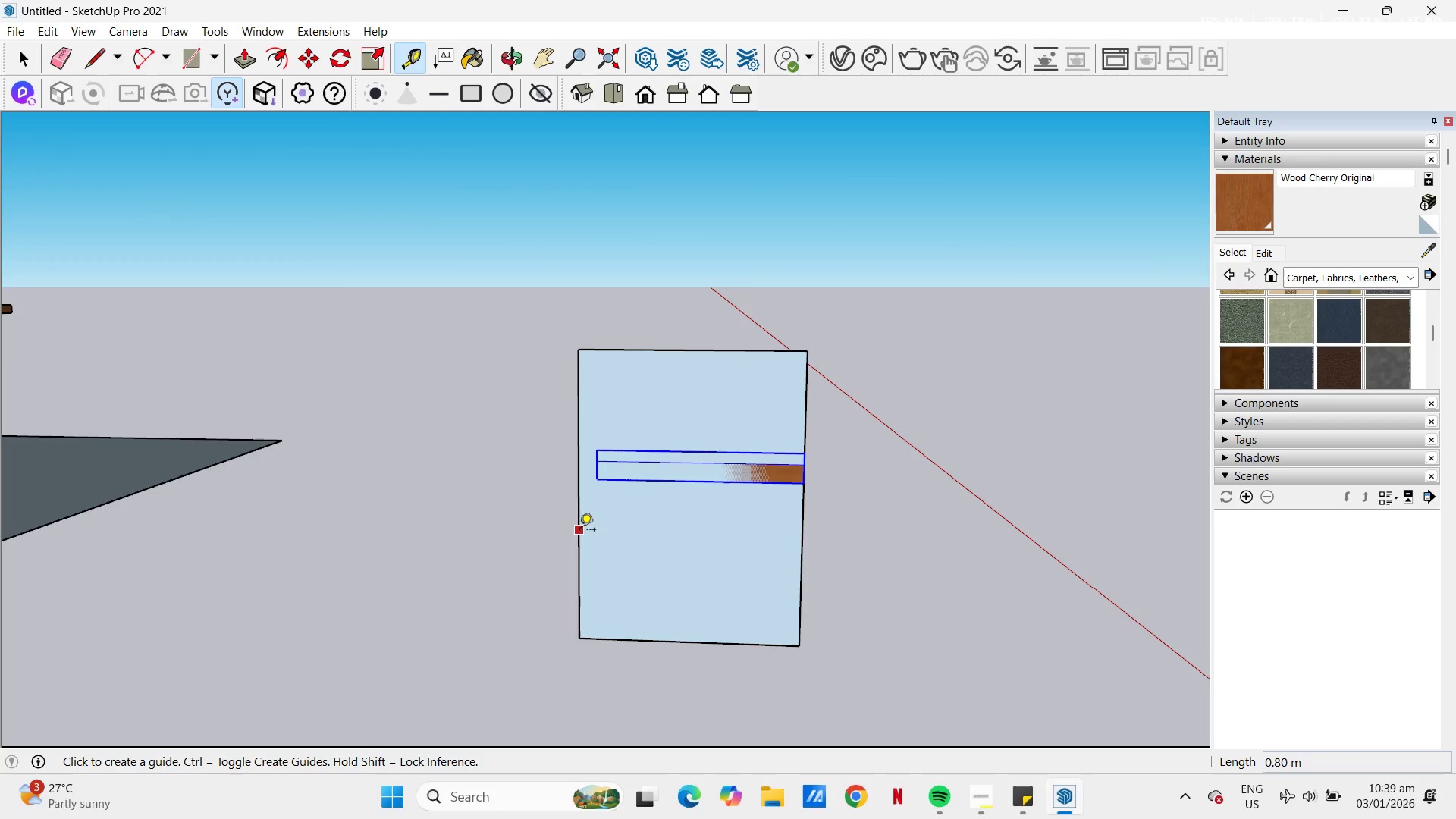 
left_click_drag(start_coordinate=[579, 531], to_coordinate=[585, 530])
 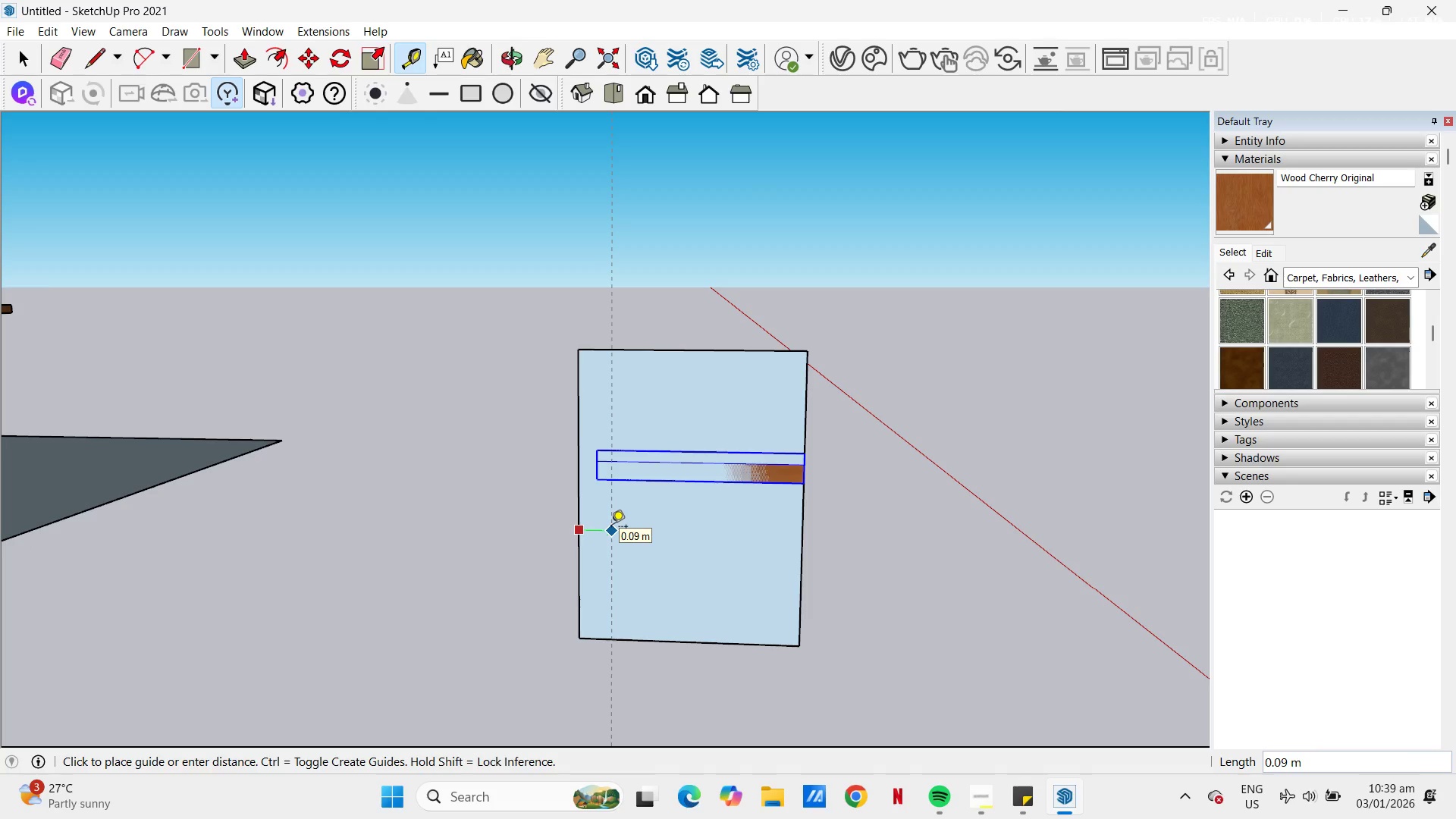 
wait(5.95)
 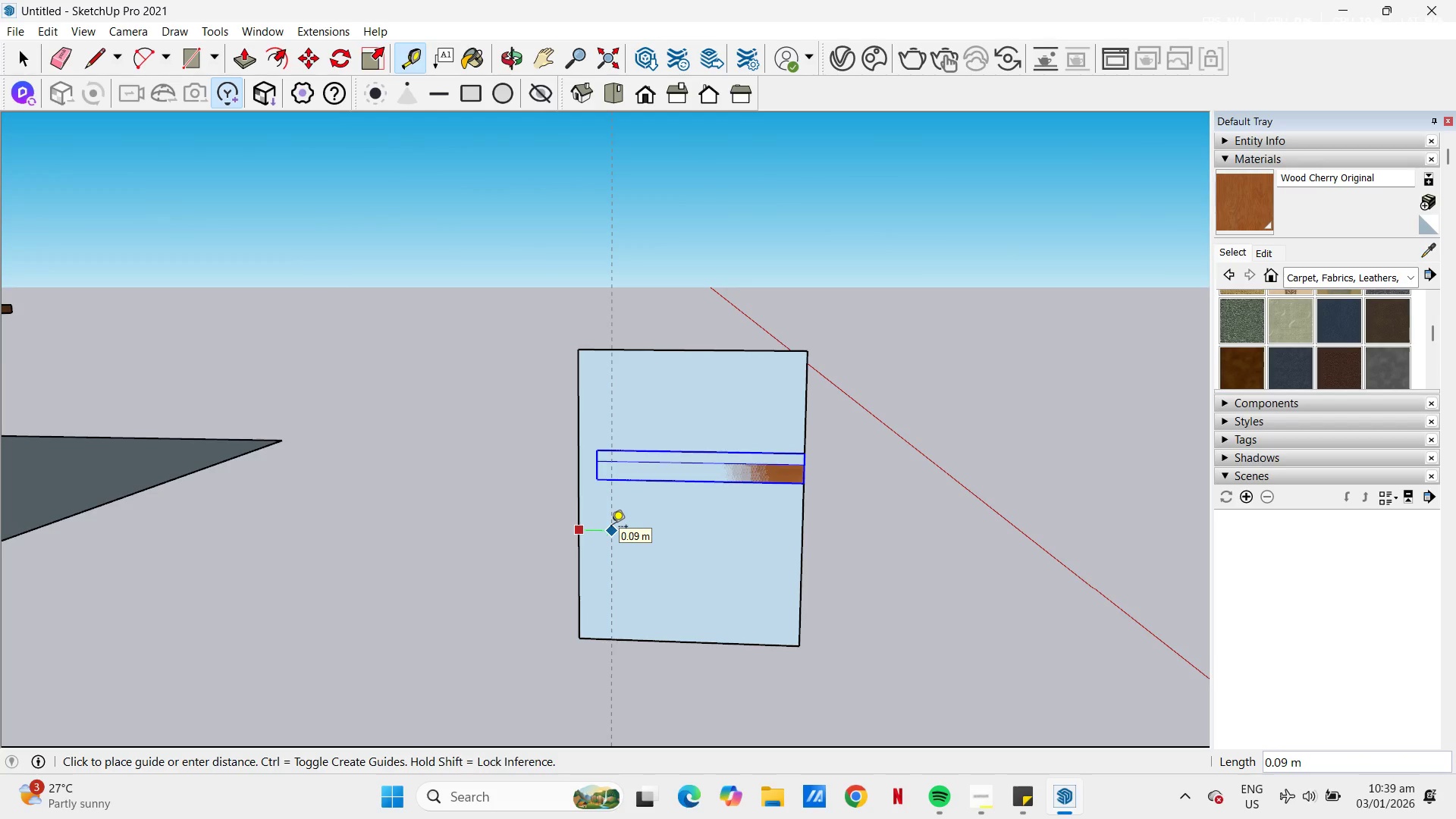 
key(NumpadDecimal)
 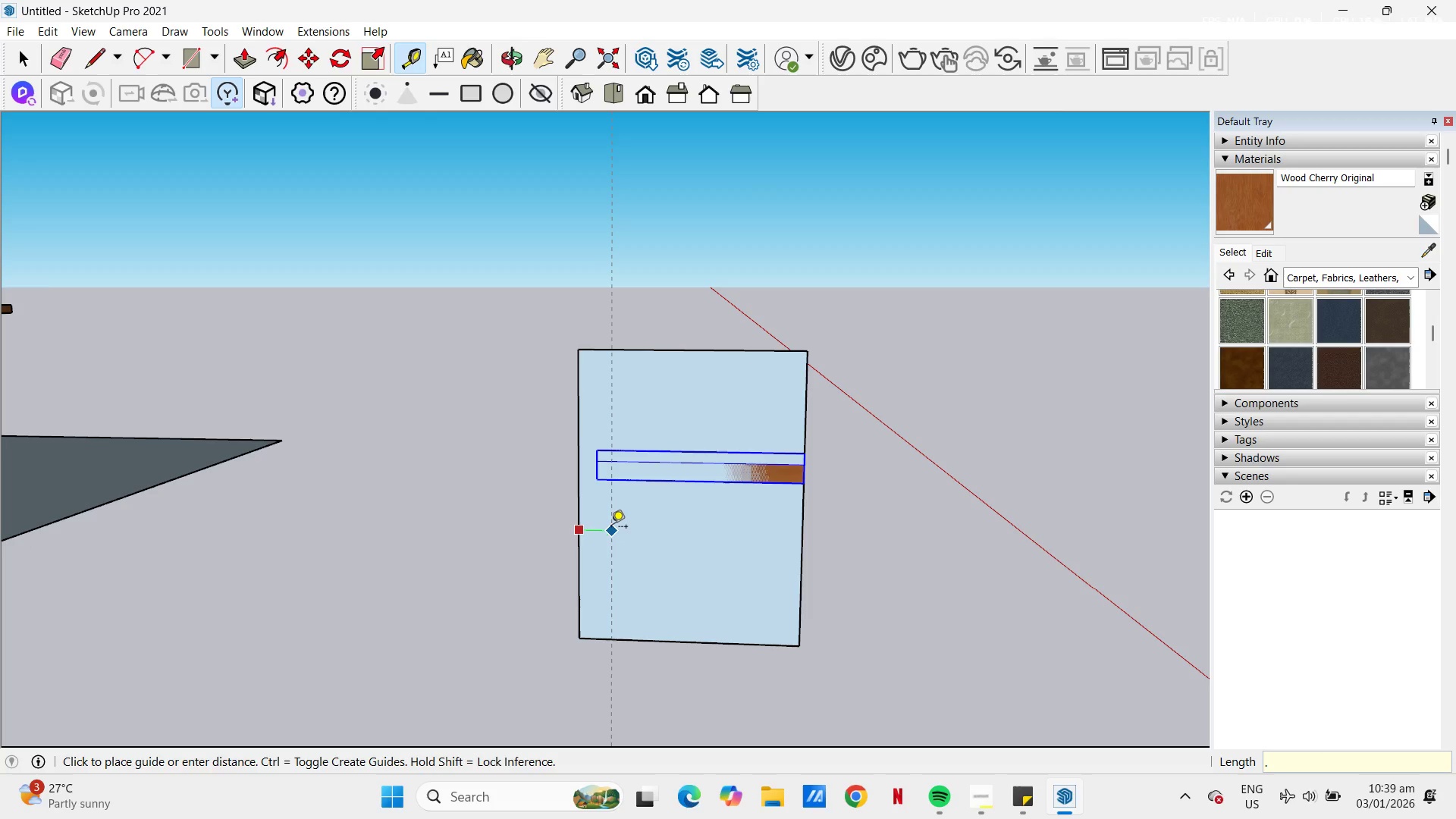 
key(Numpad0)
 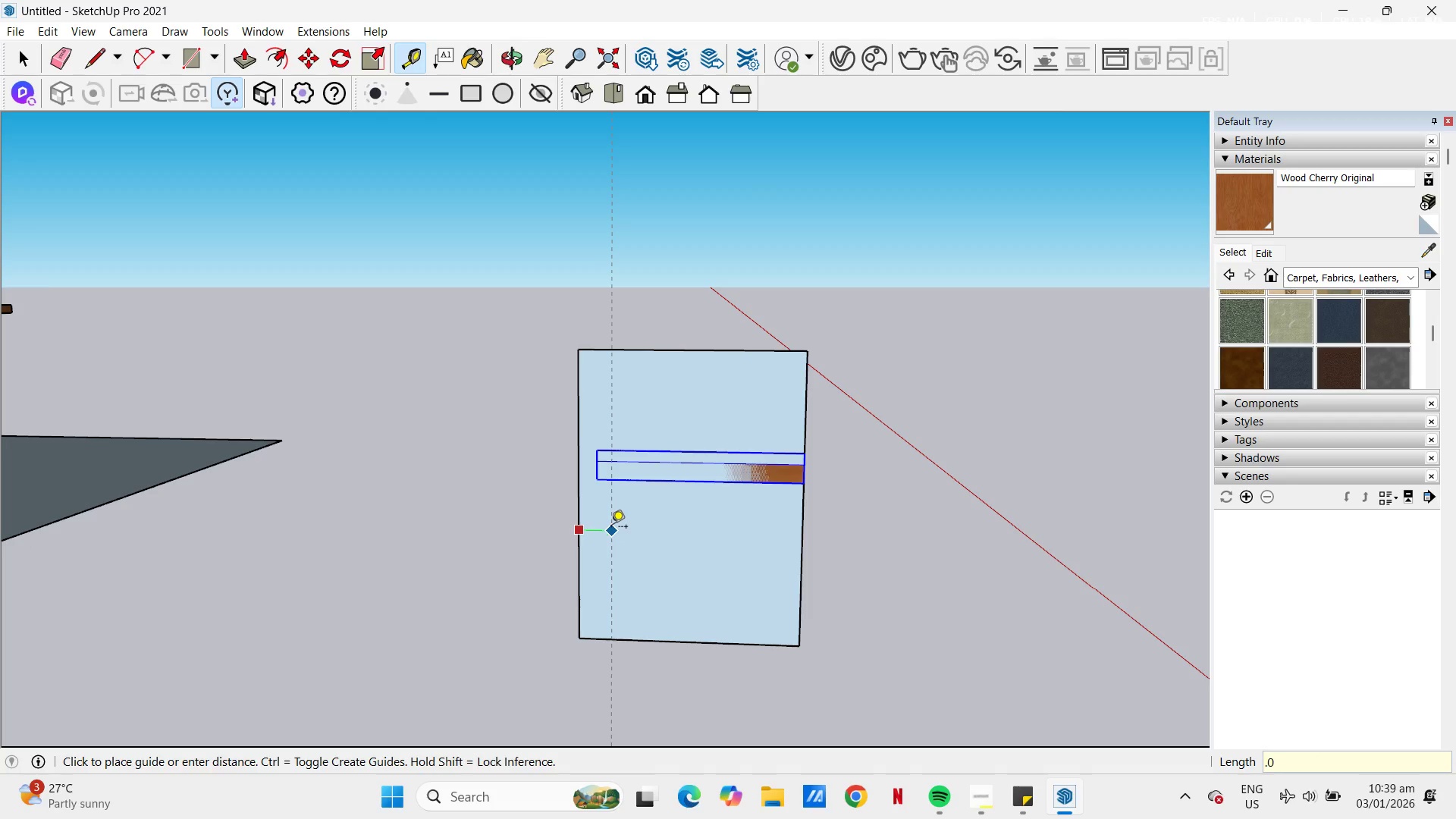 
key(Numpad5)
 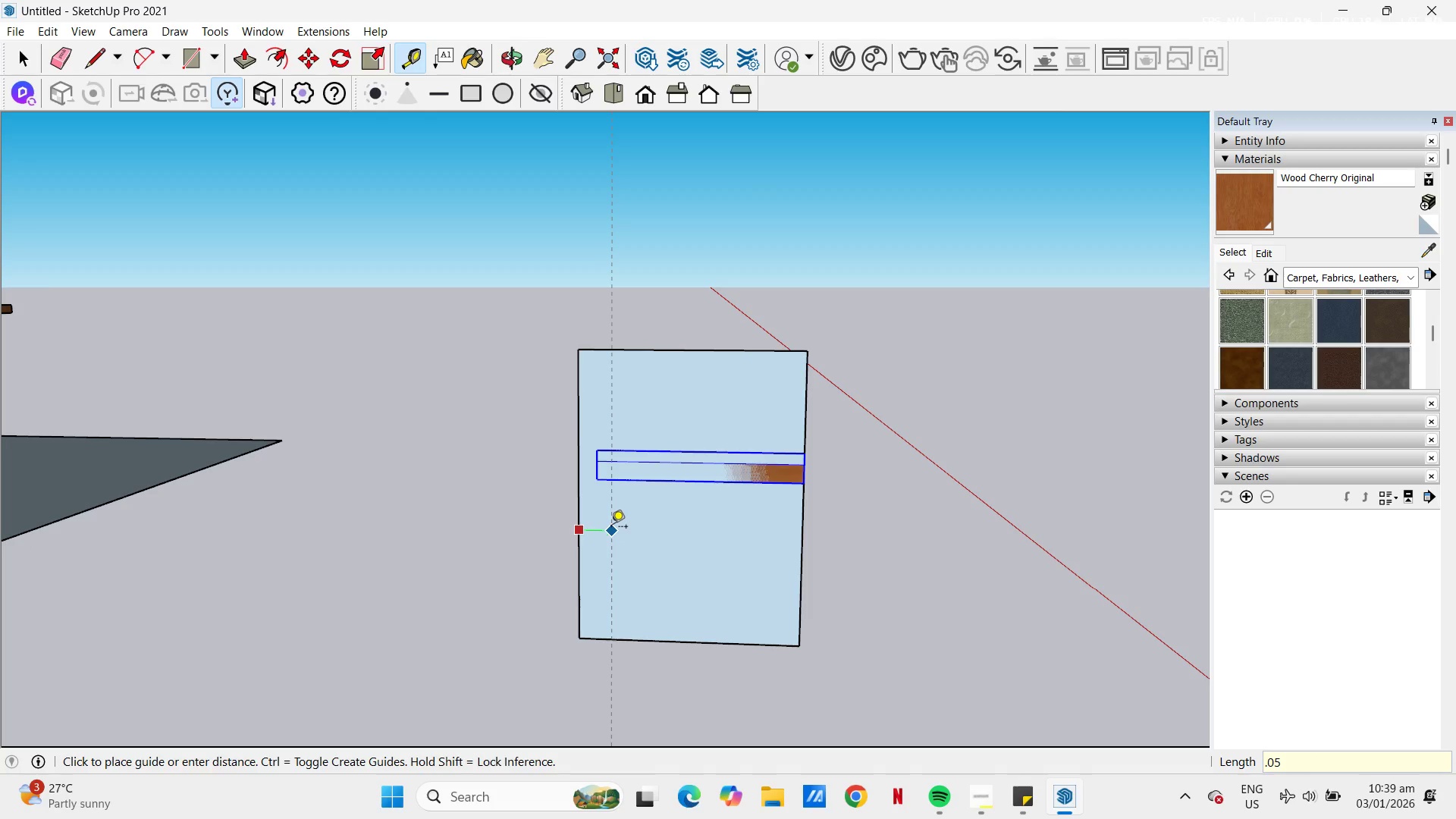 
key(NumpadEnter)
 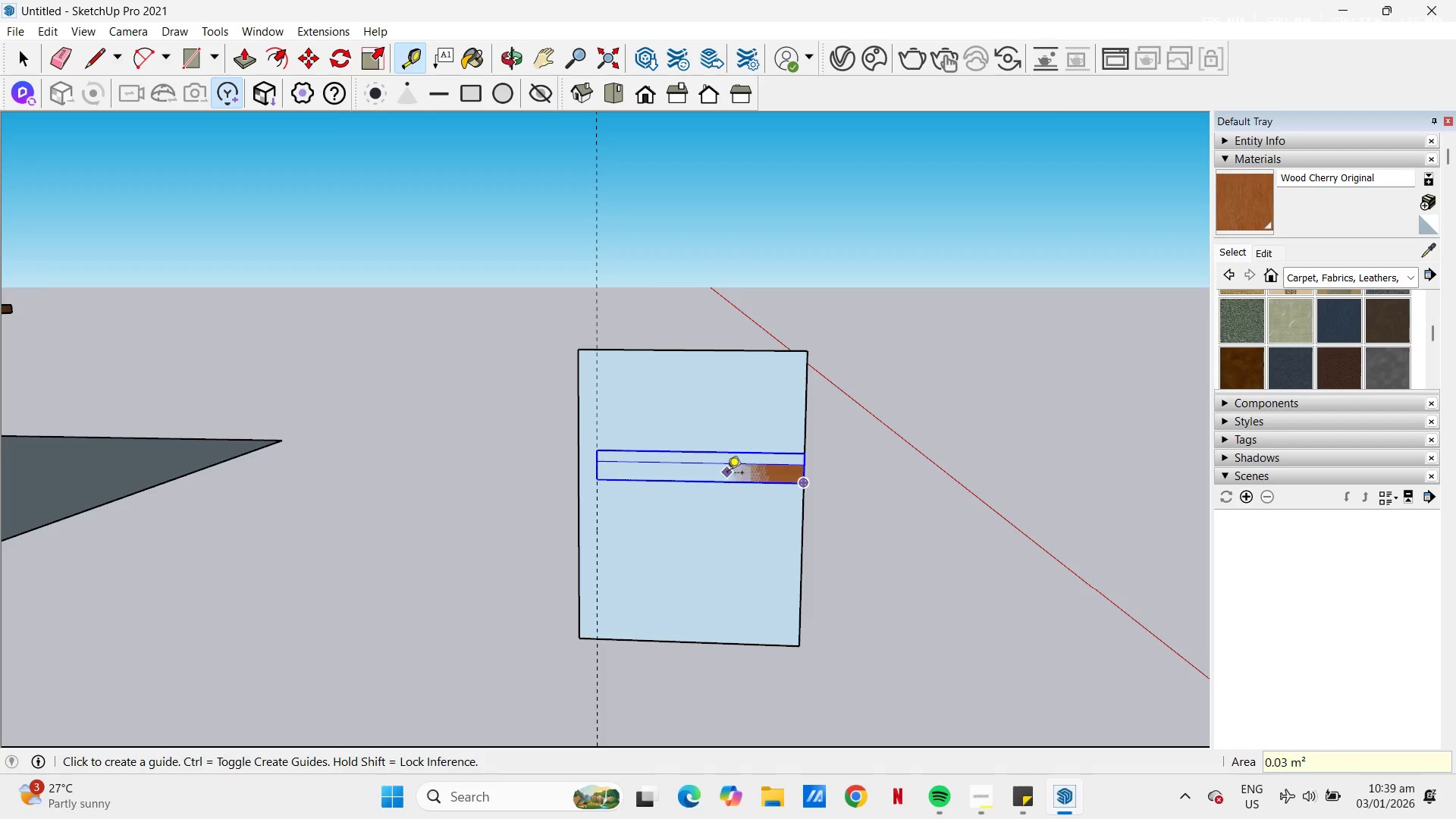 
left_click([726, 482])
 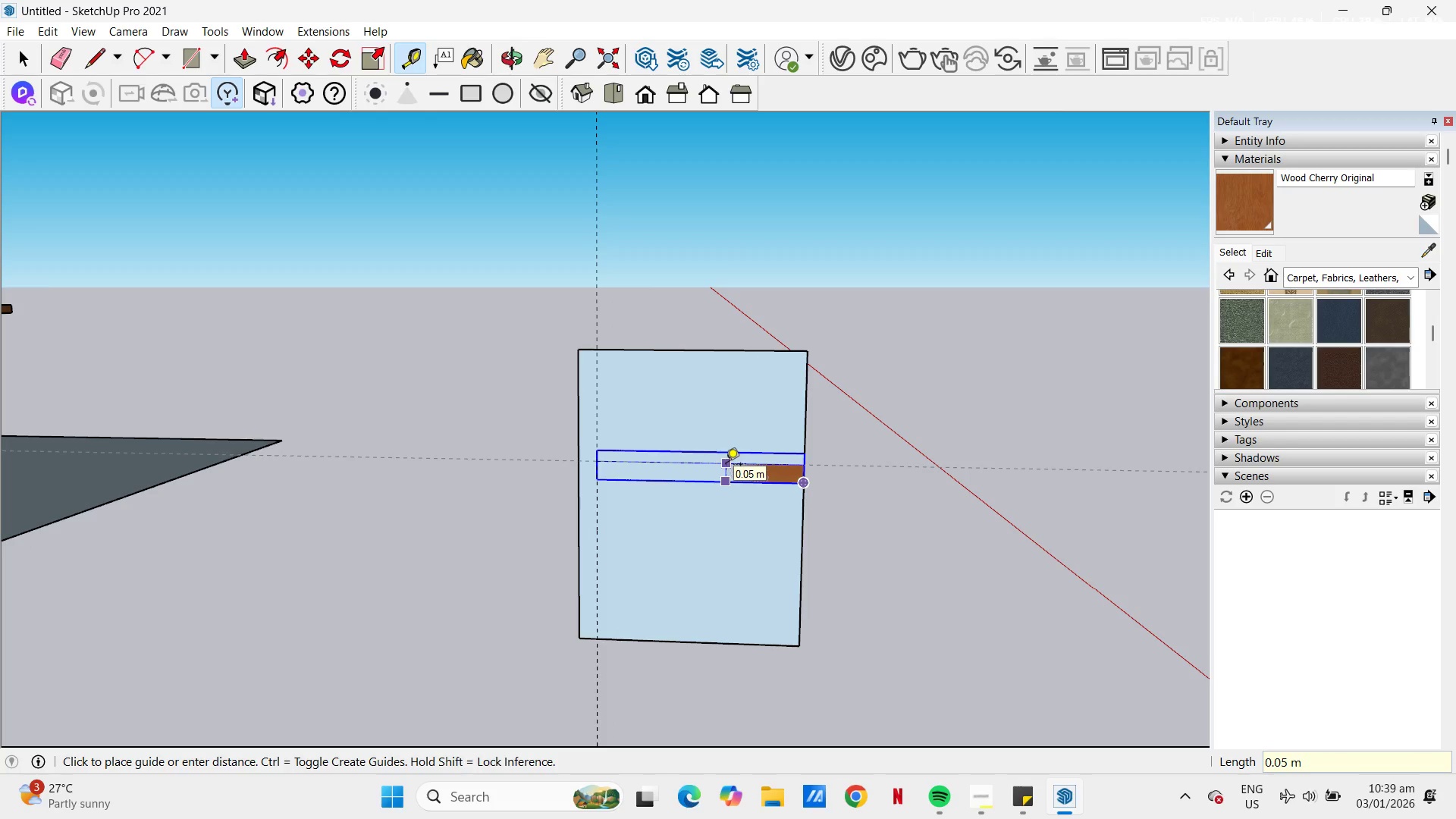 
key(Escape)
 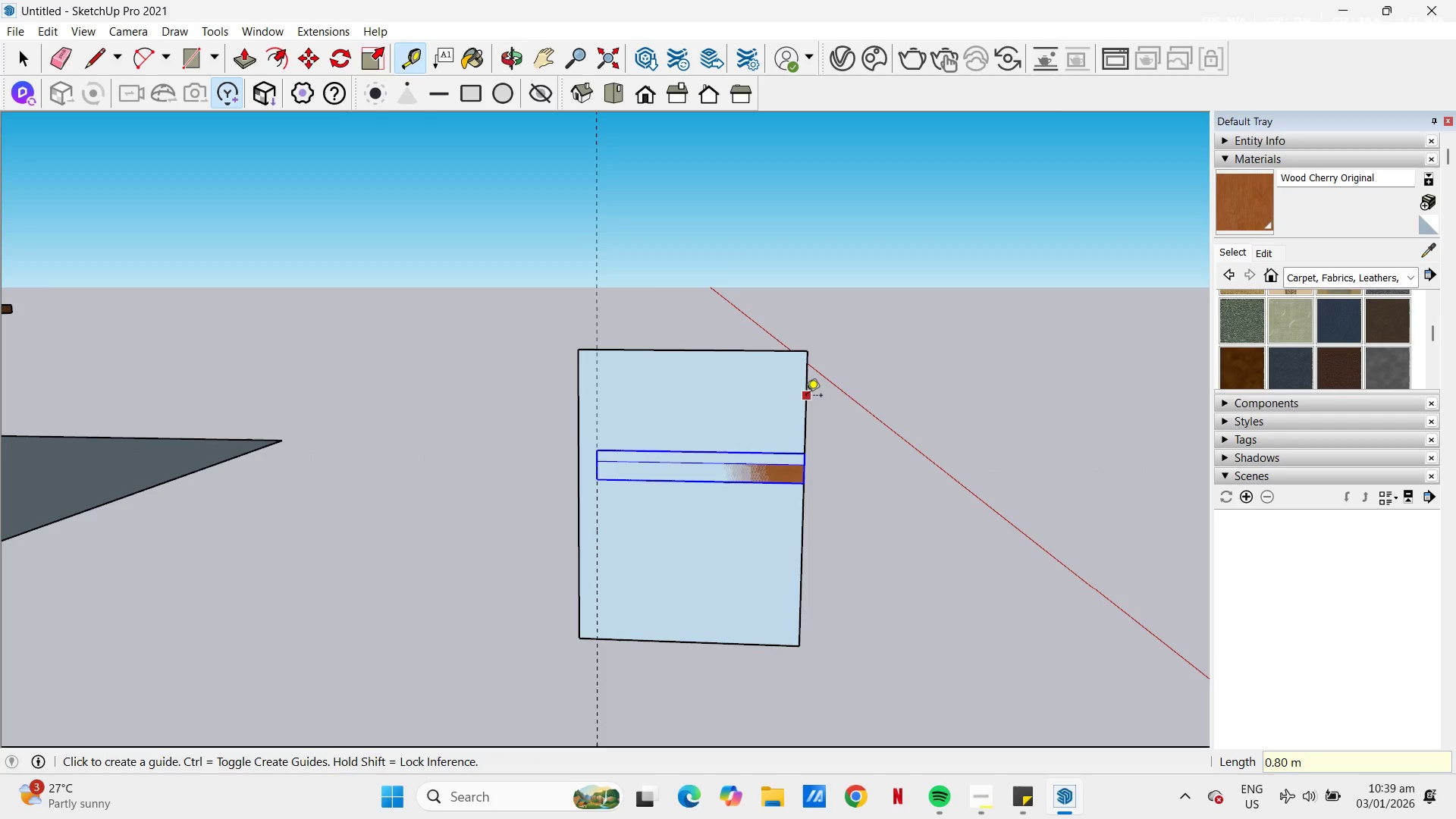 
left_click([807, 397])
 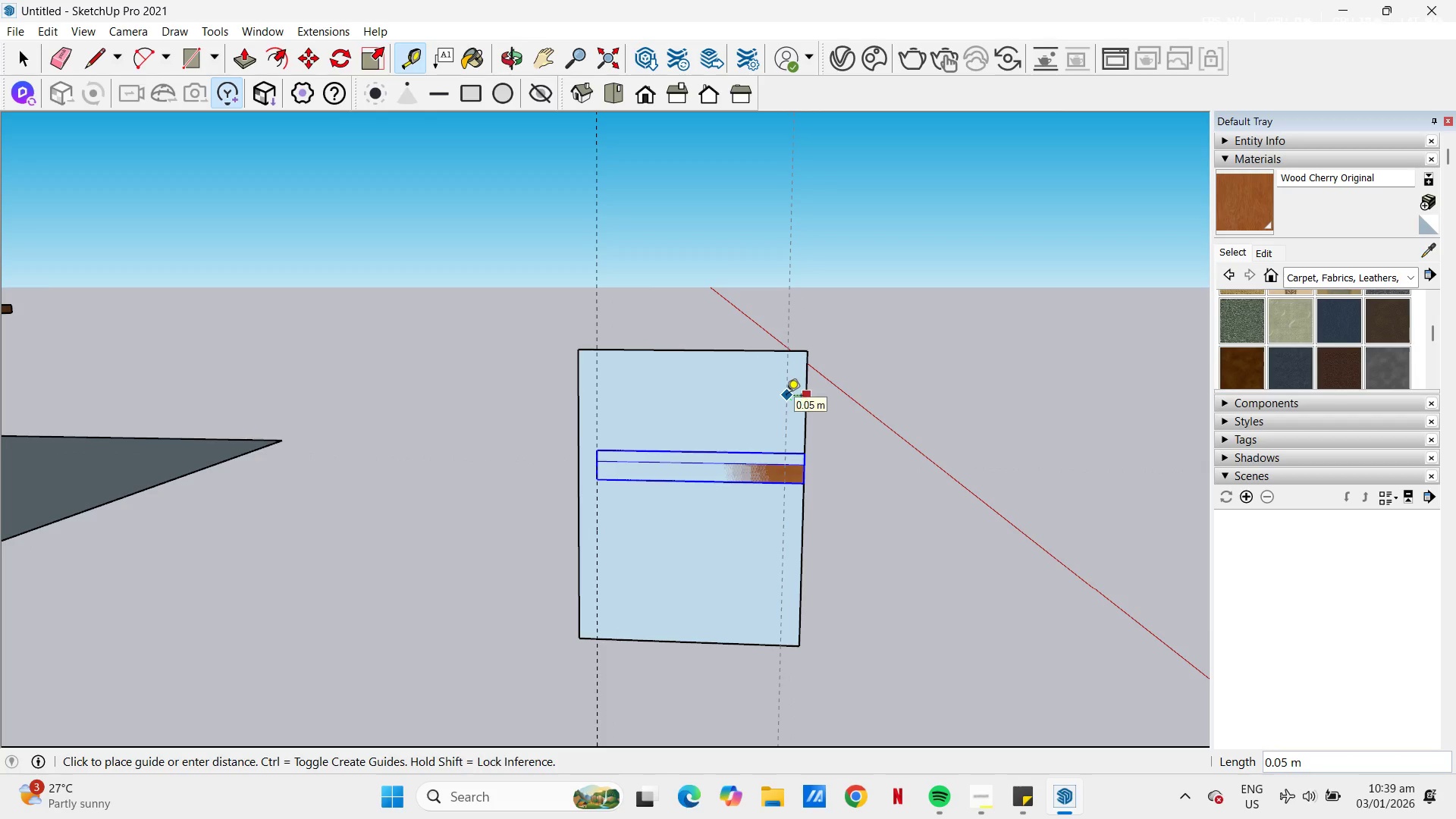 
key(NumpadDecimal)
 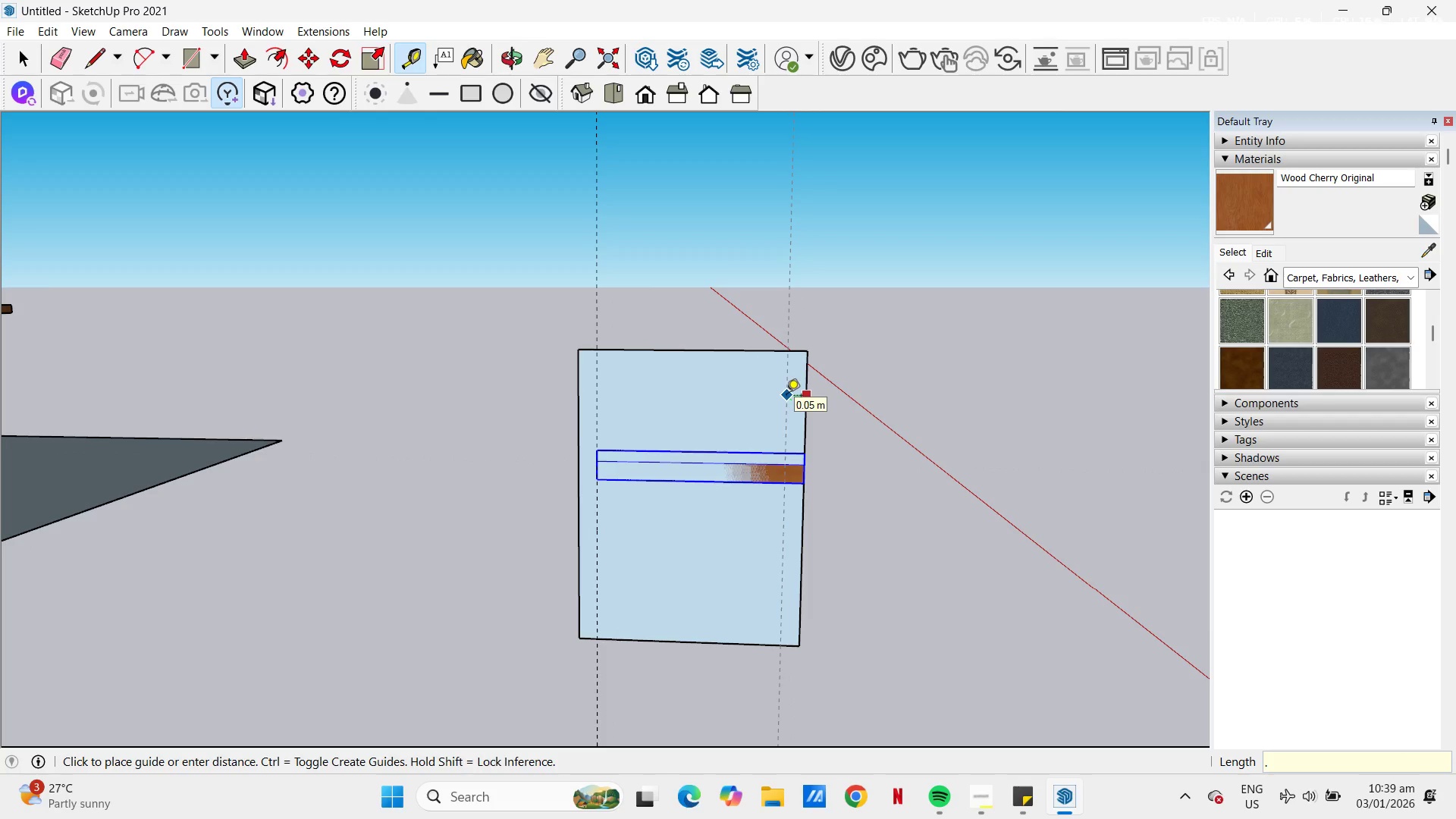 
key(Numpad0)
 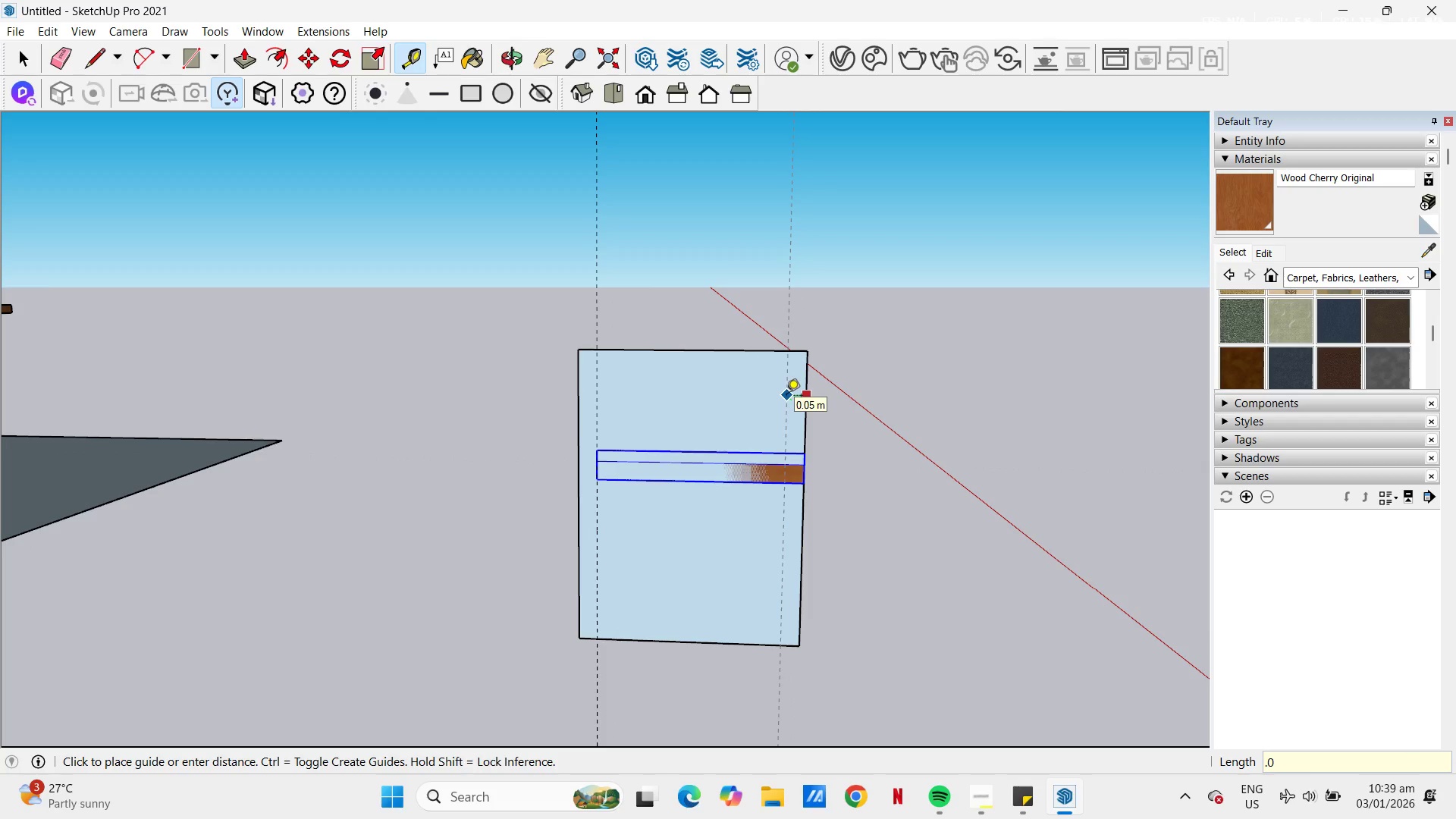 
key(Numpad5)
 